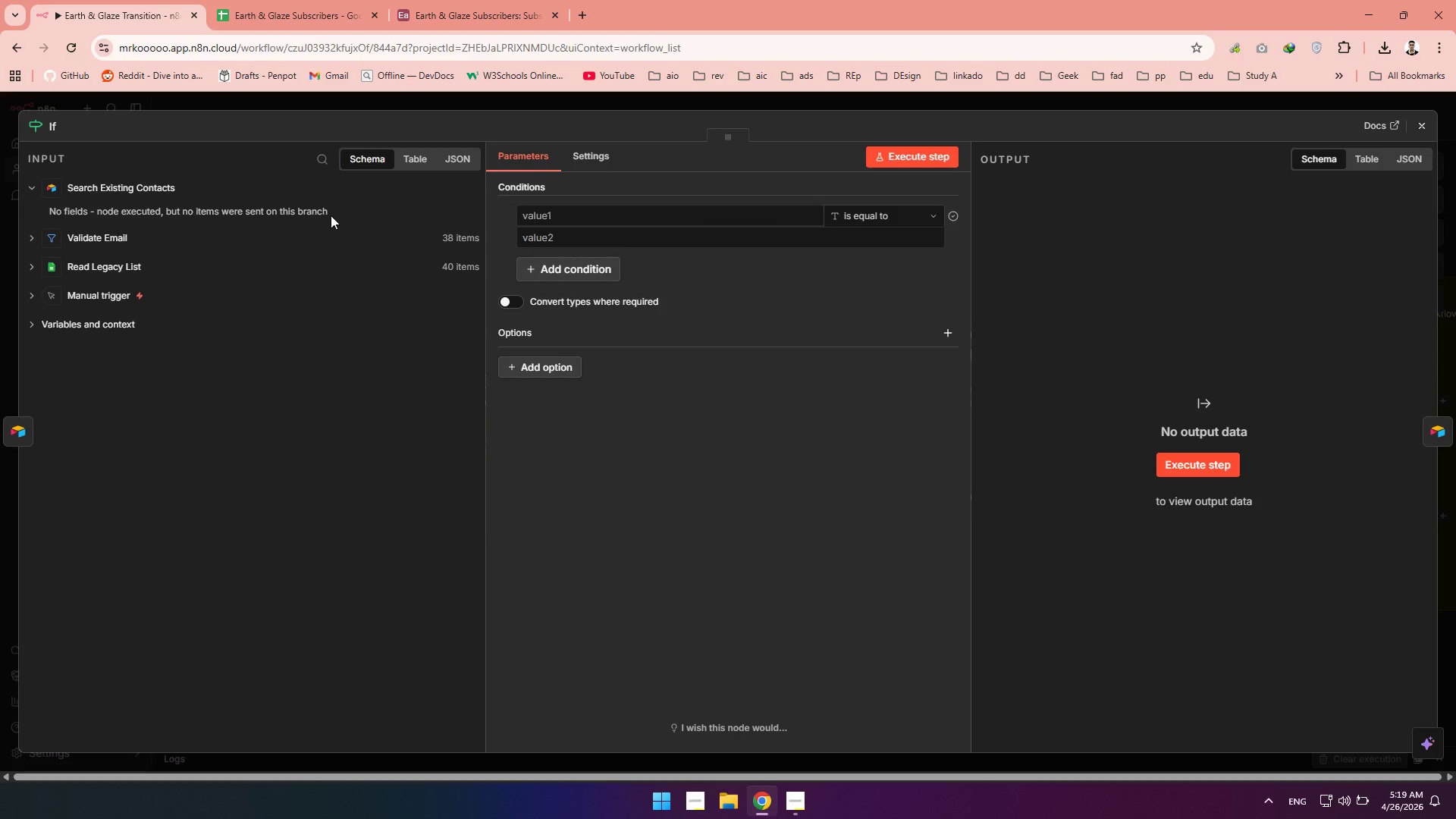 
double_click([331, 215])
 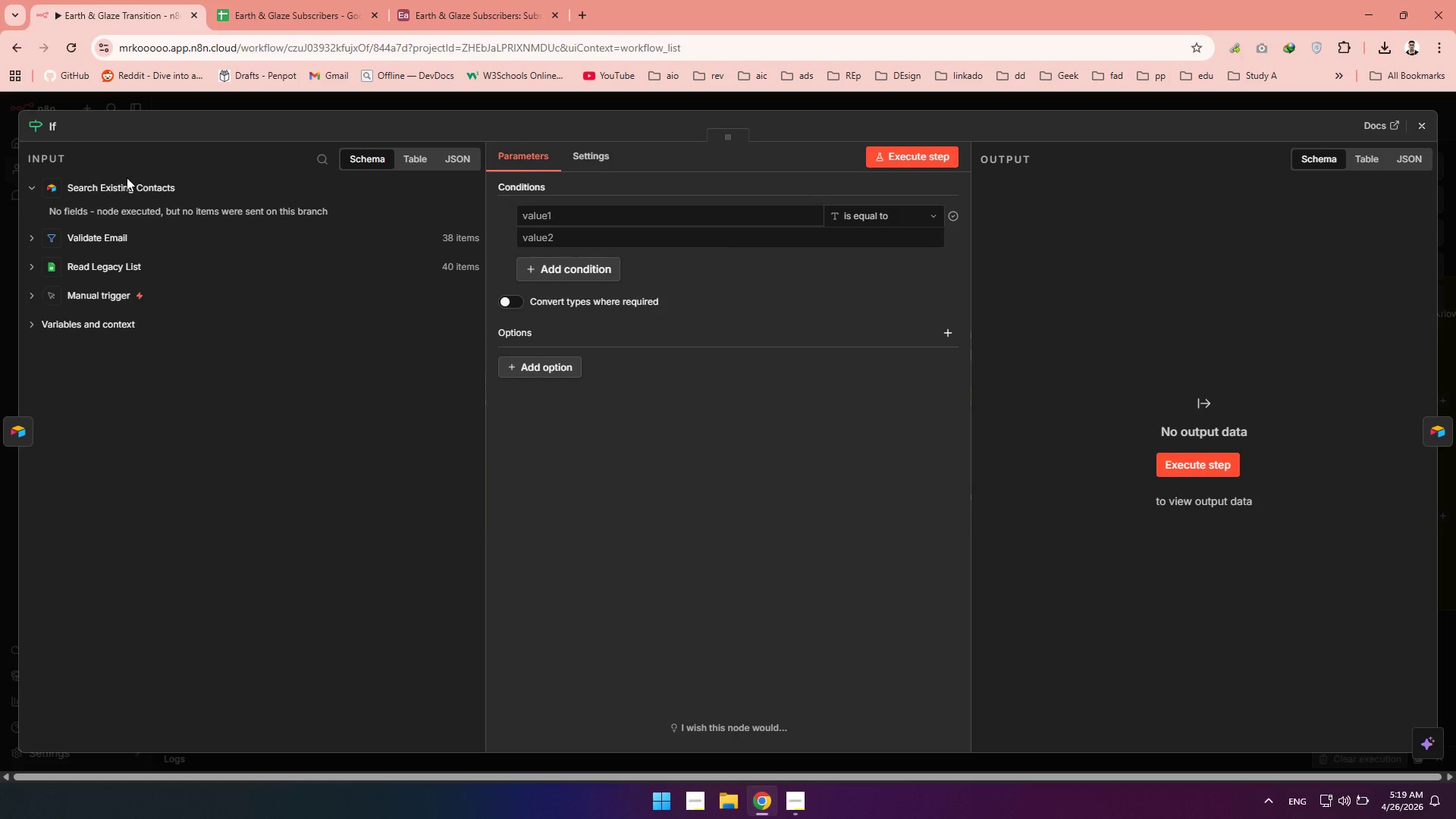 
left_click_drag(start_coordinate=[114, 186], to_coordinate=[169, 190])
 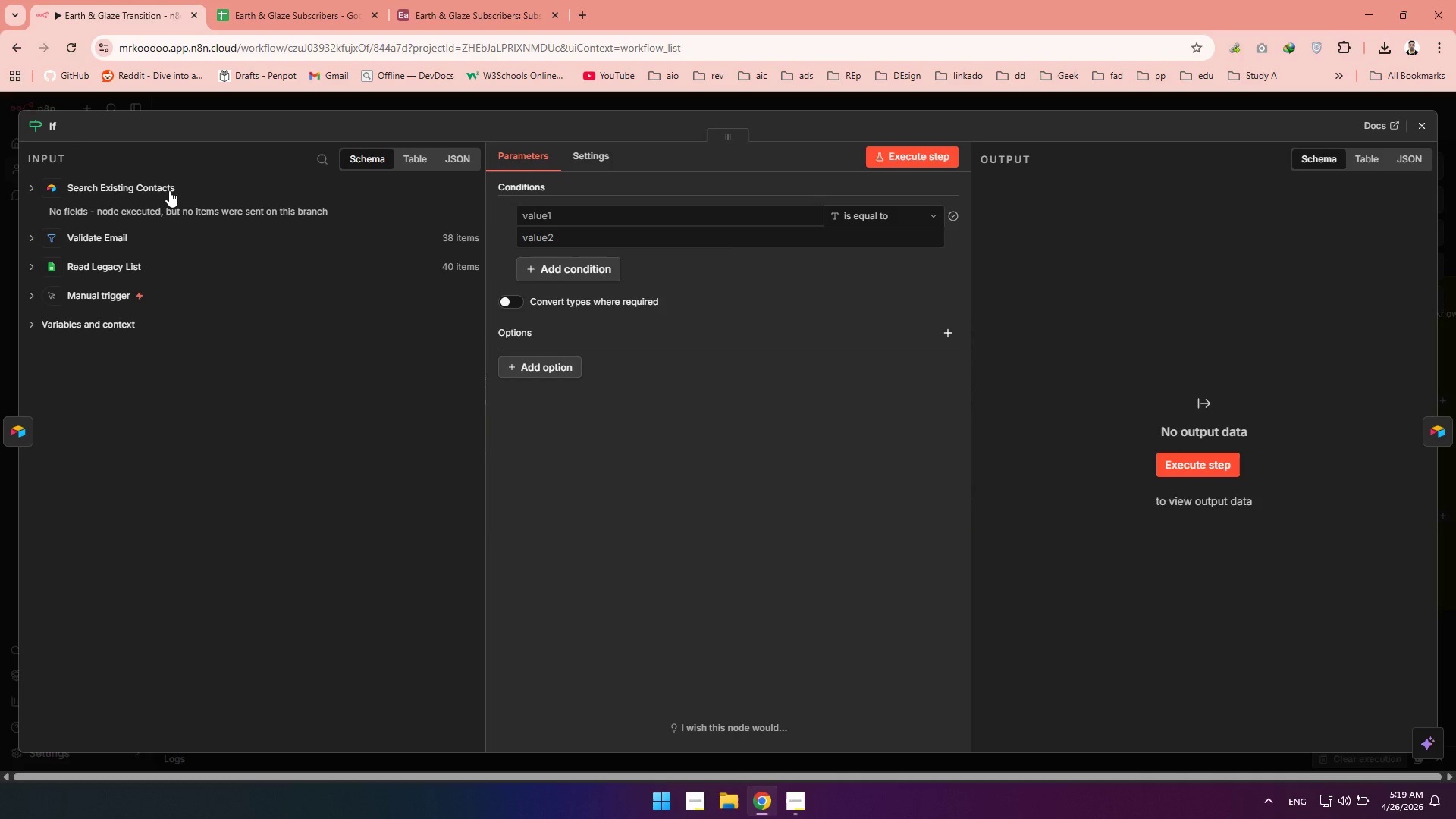 
left_click([169, 190])
 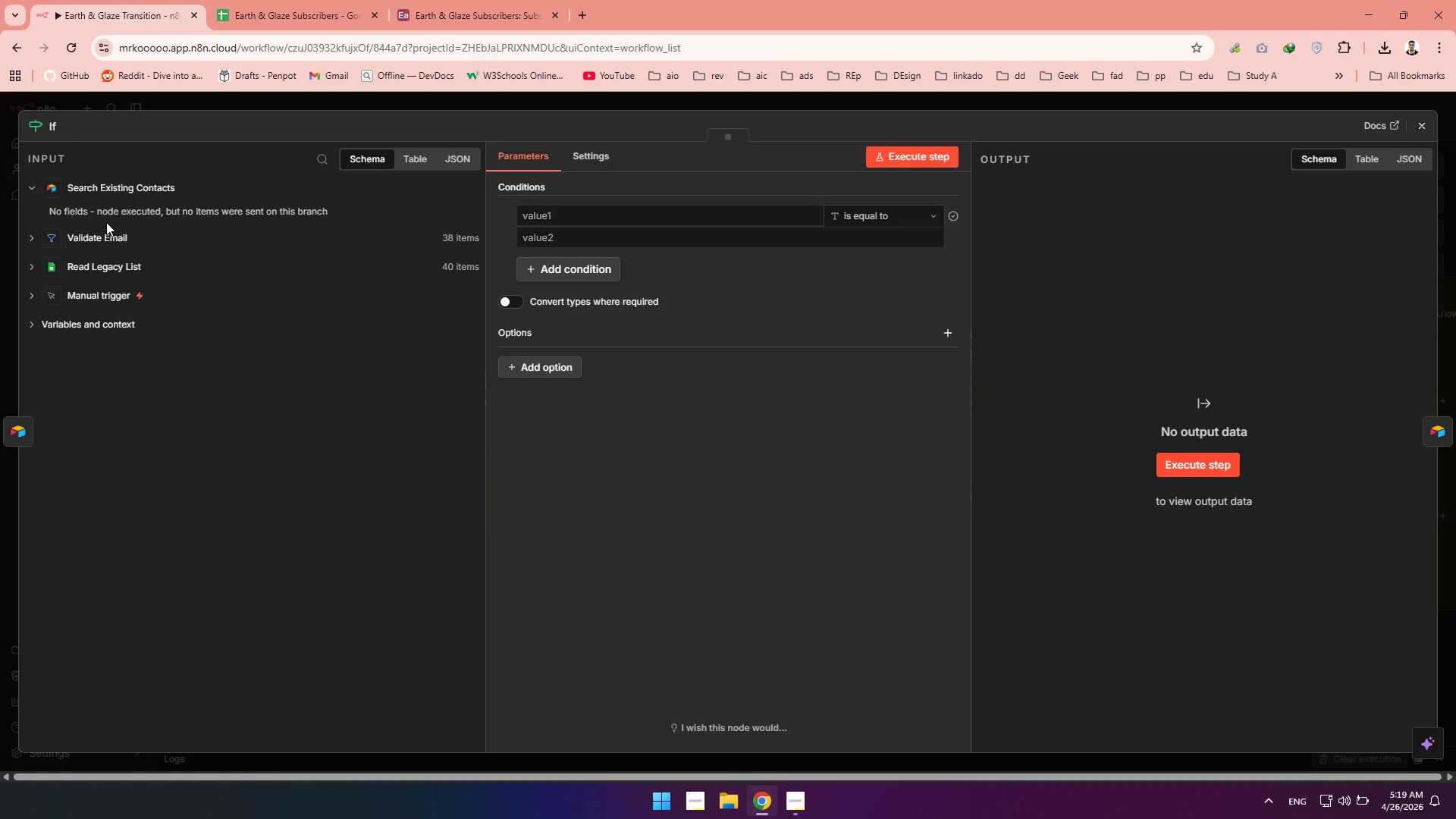 
wait(12.75)
 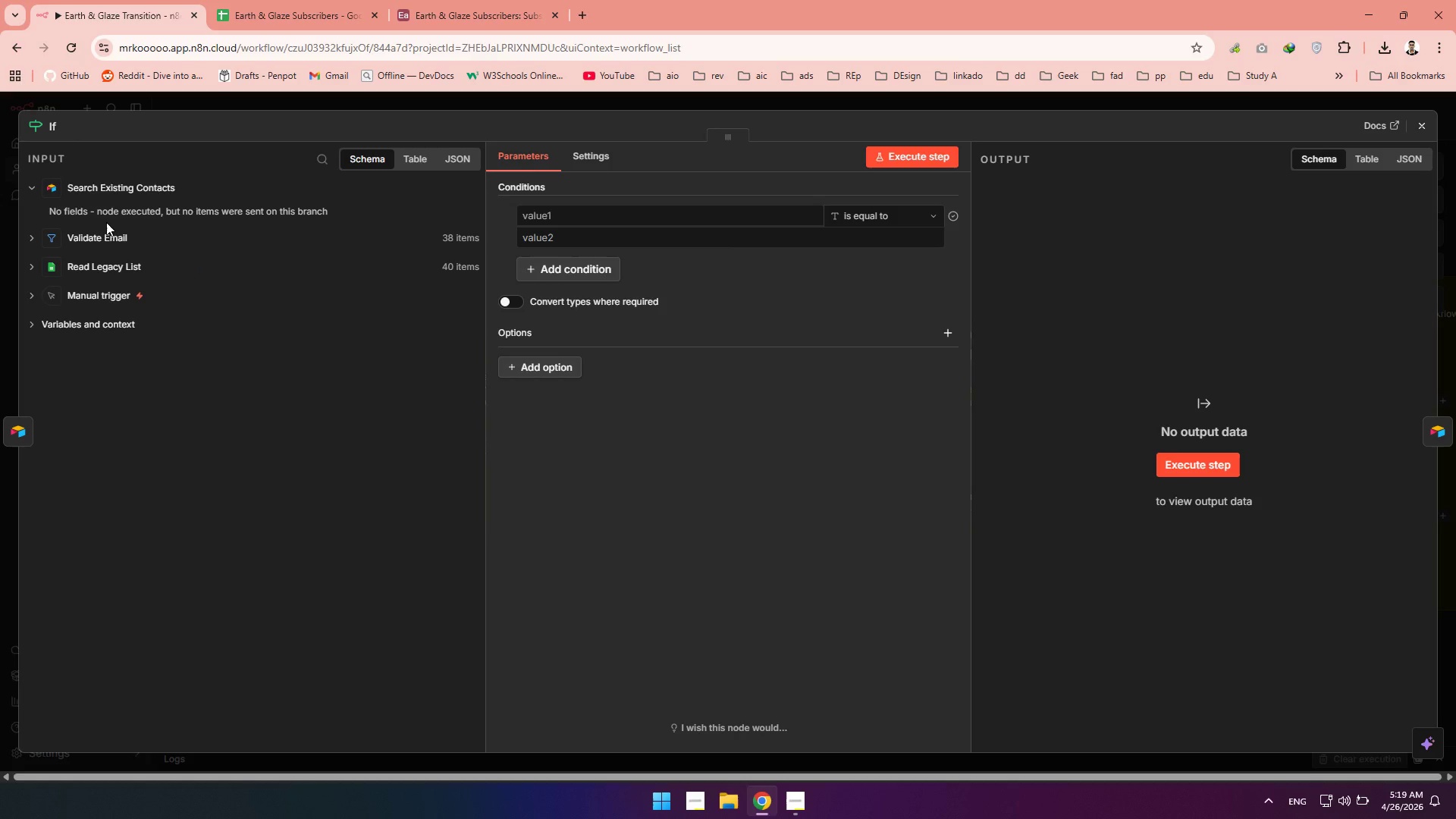 
left_click([737, 203])
 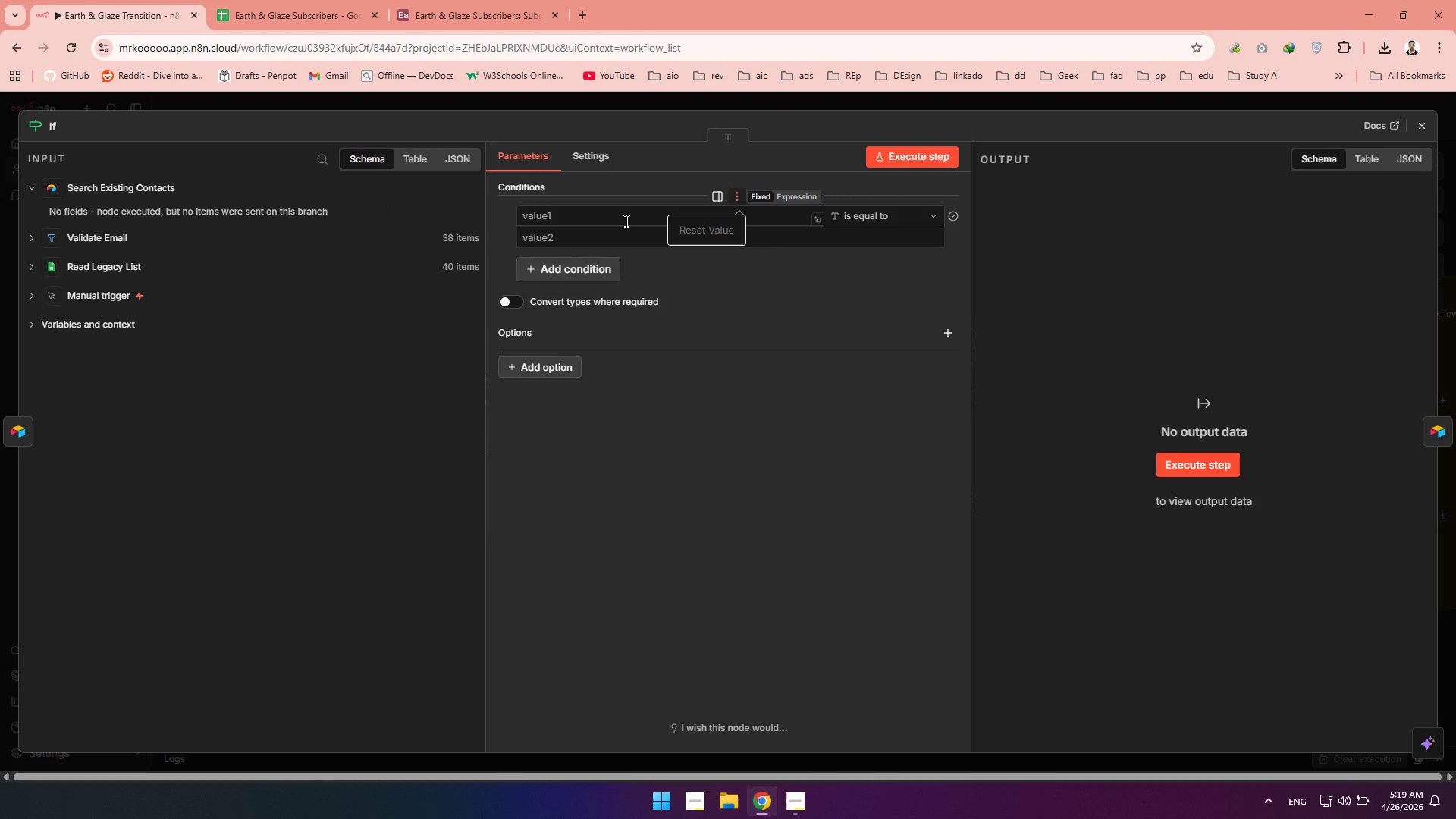 
left_click([625, 221])
 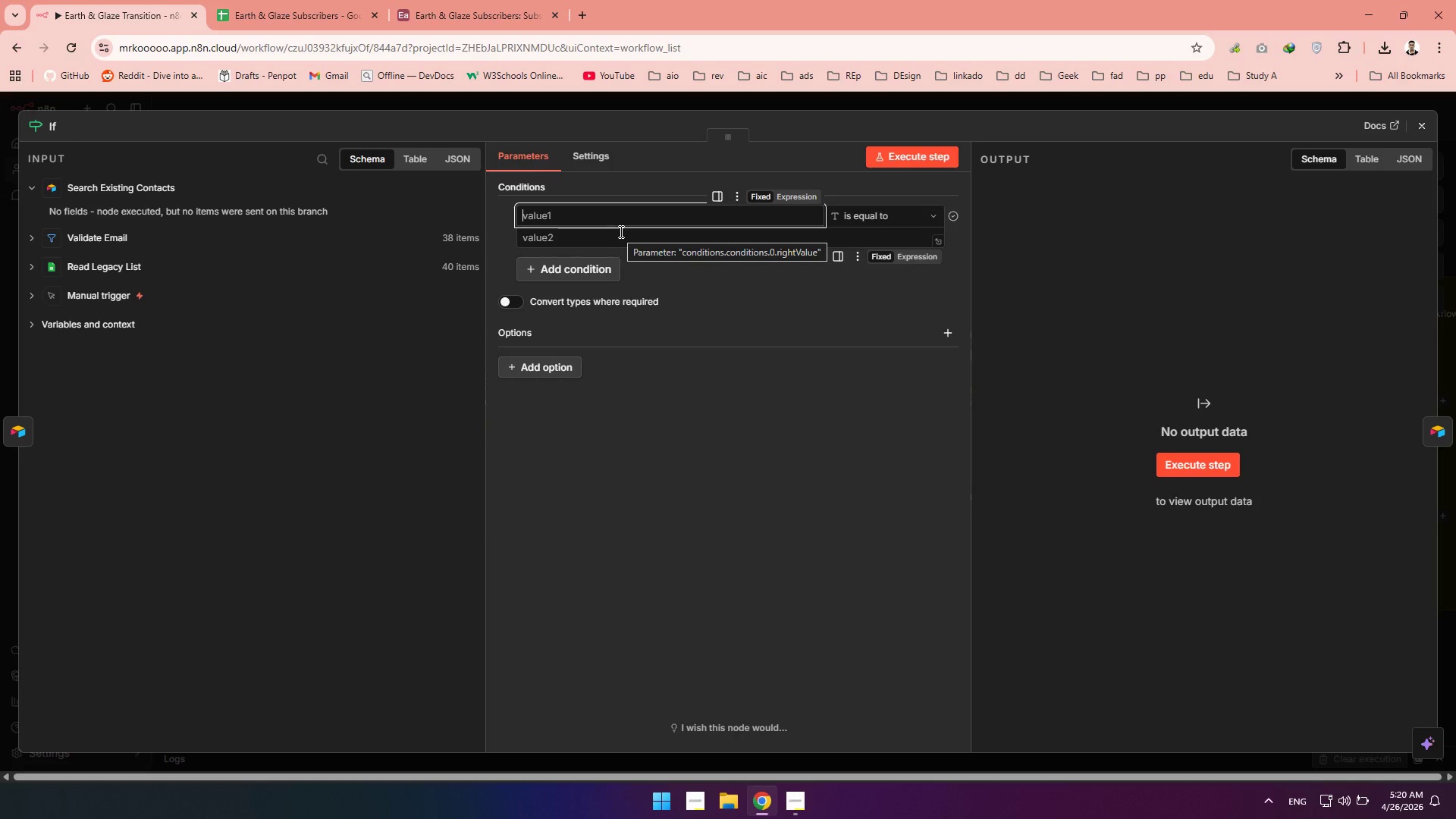 
wait(57.92)
 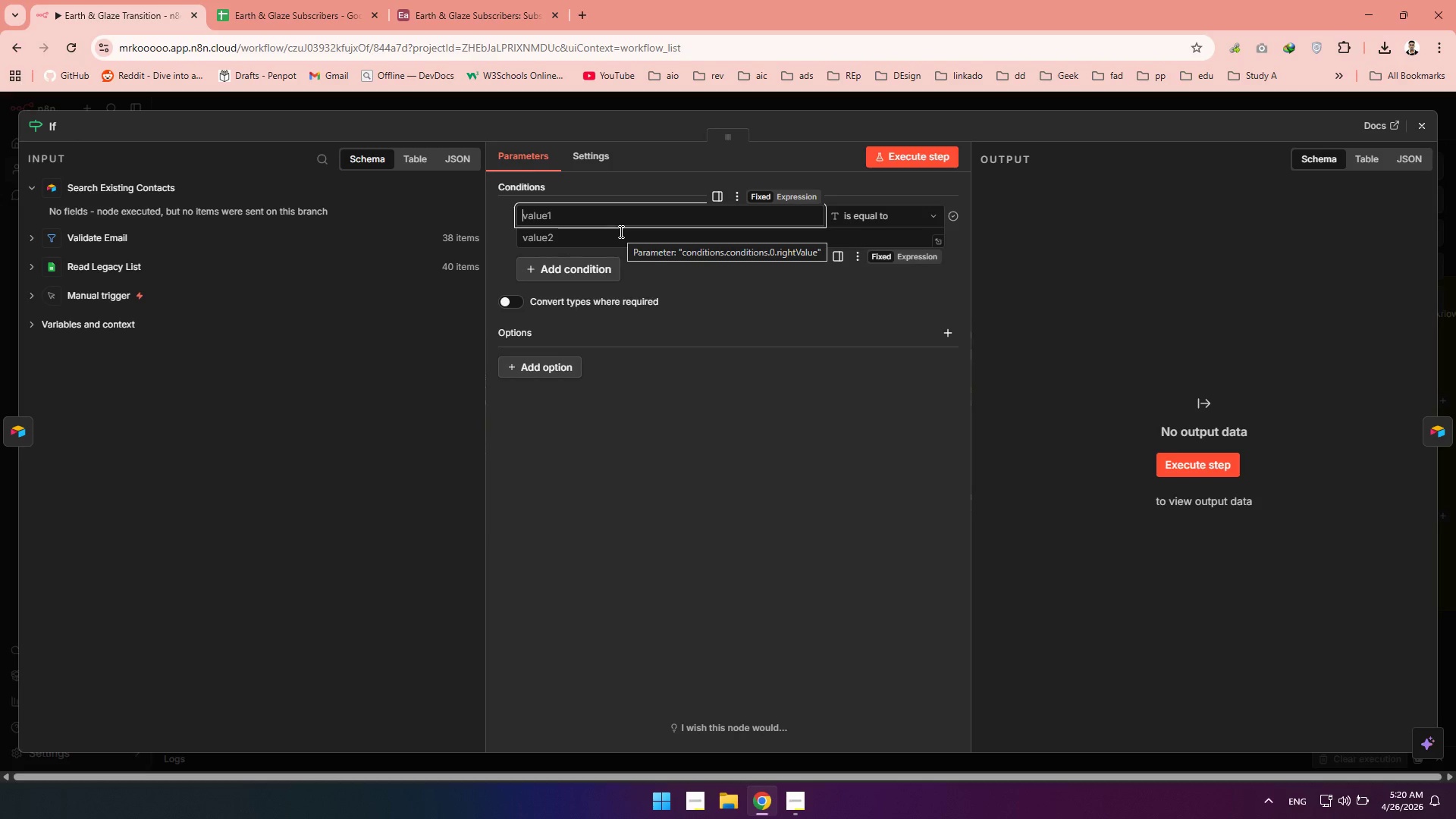 
left_click([27, 234])
 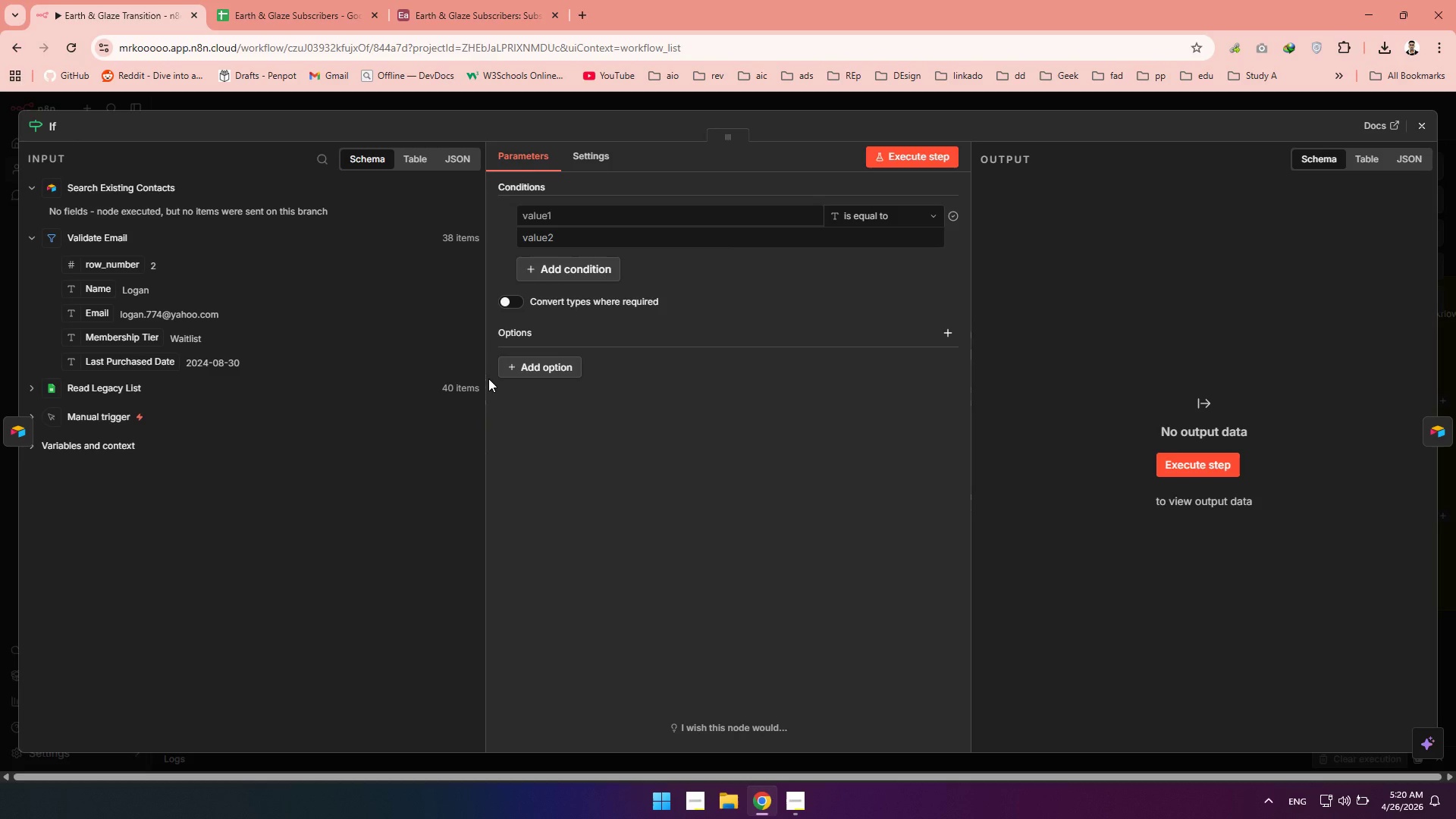 
wait(28.86)
 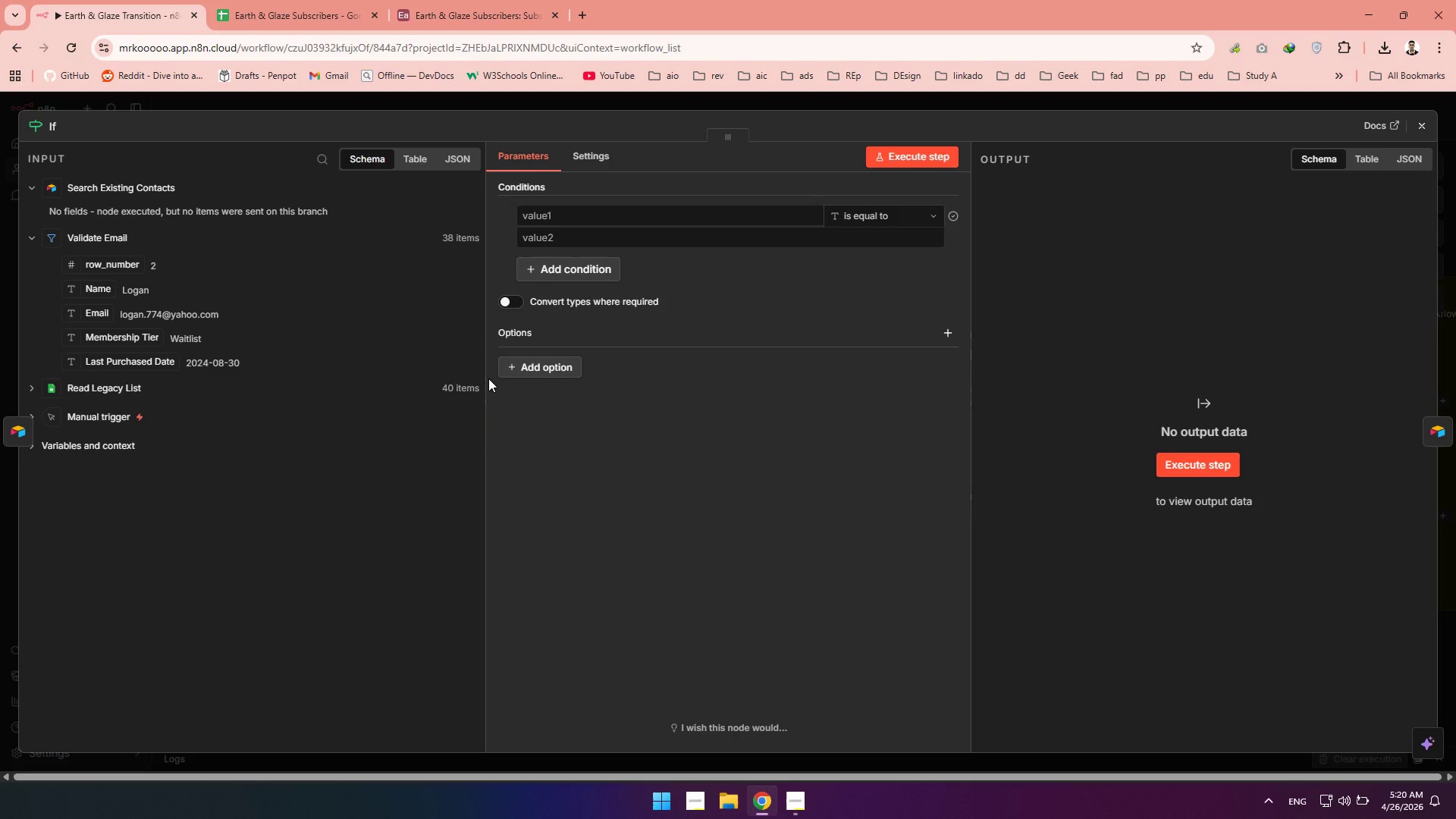 
left_click([890, 213])
 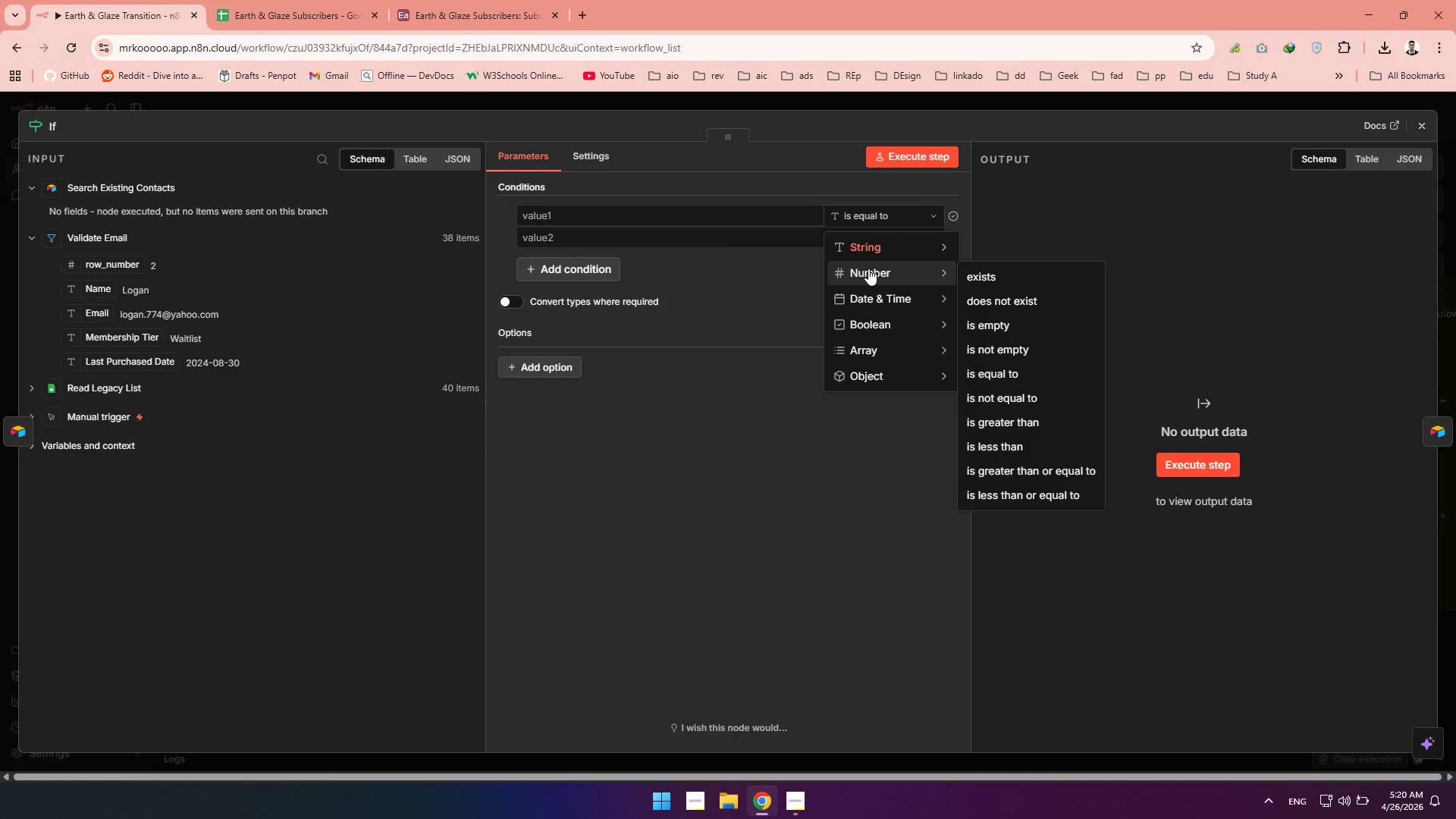 
wait(5.75)
 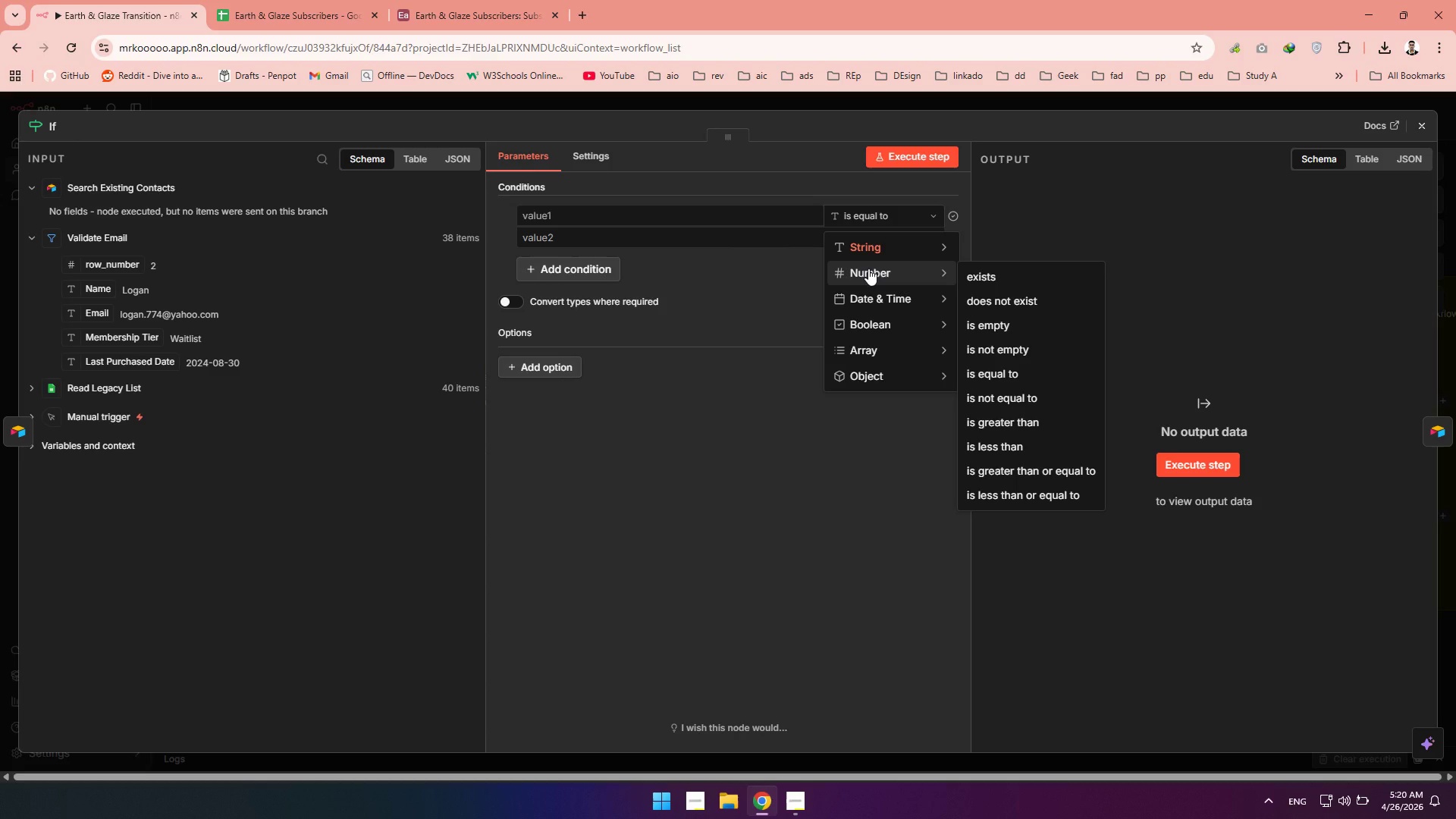 
left_click([868, 268])
 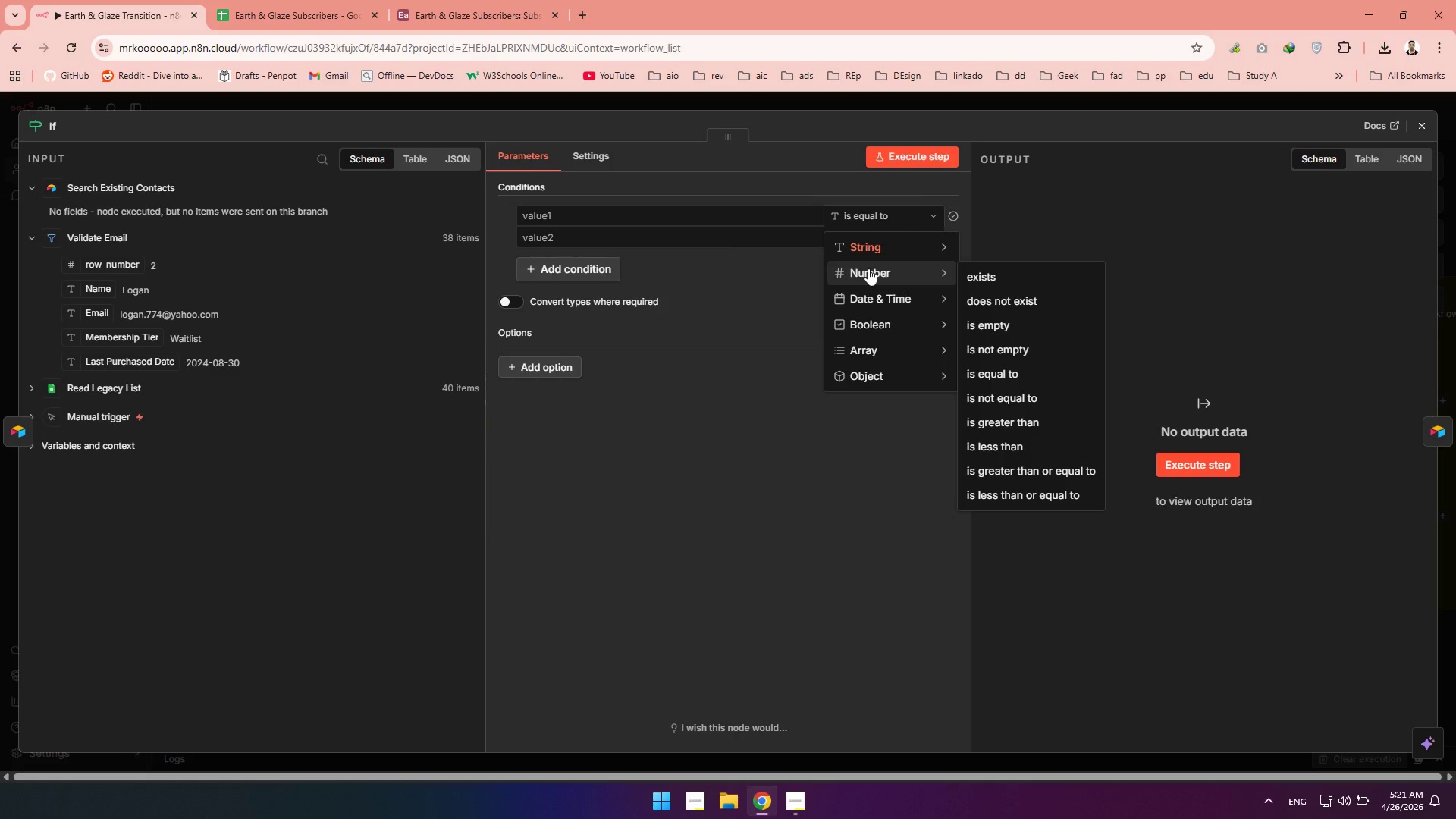 
wait(12.34)
 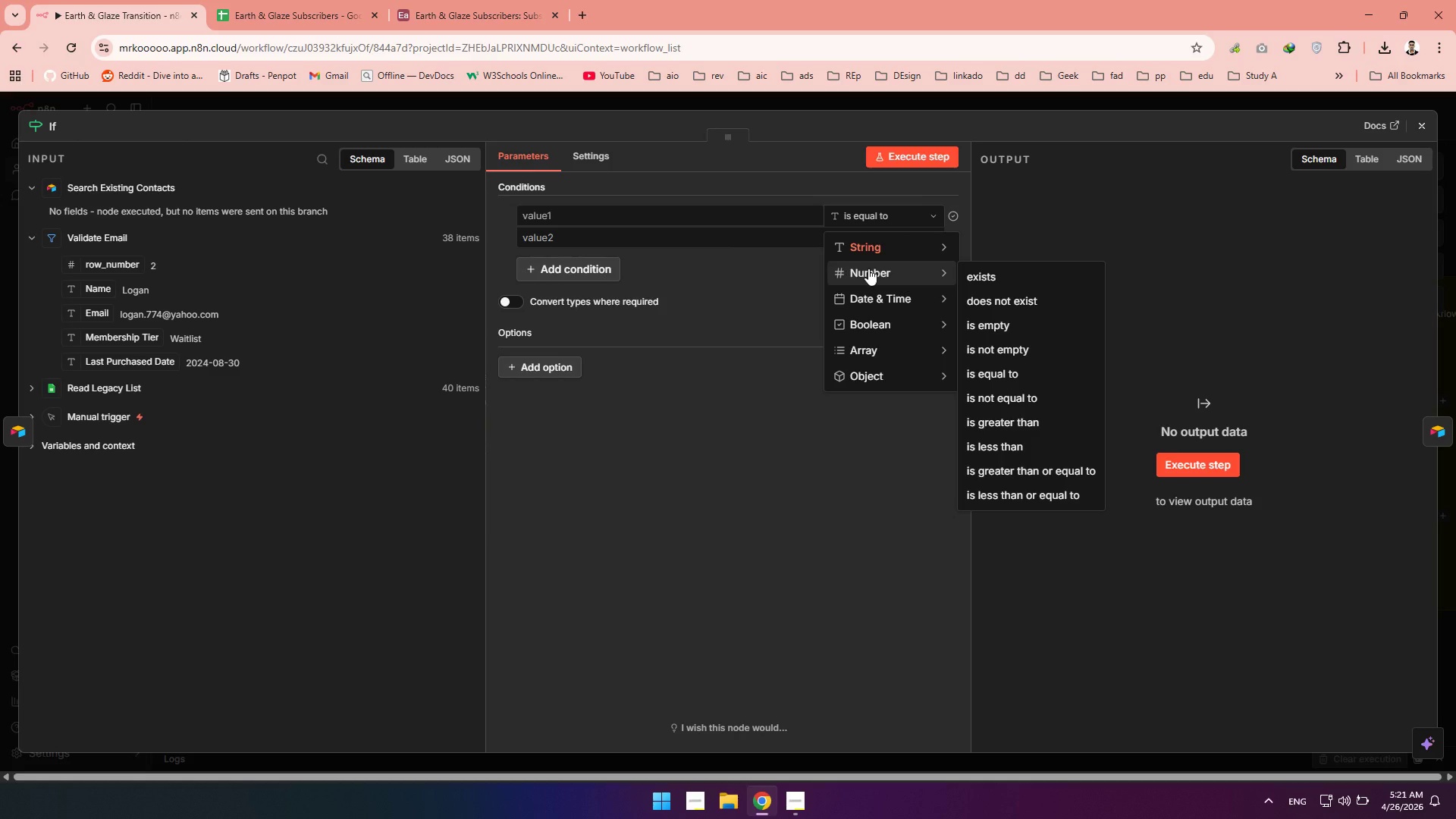 
left_click([989, 371])
 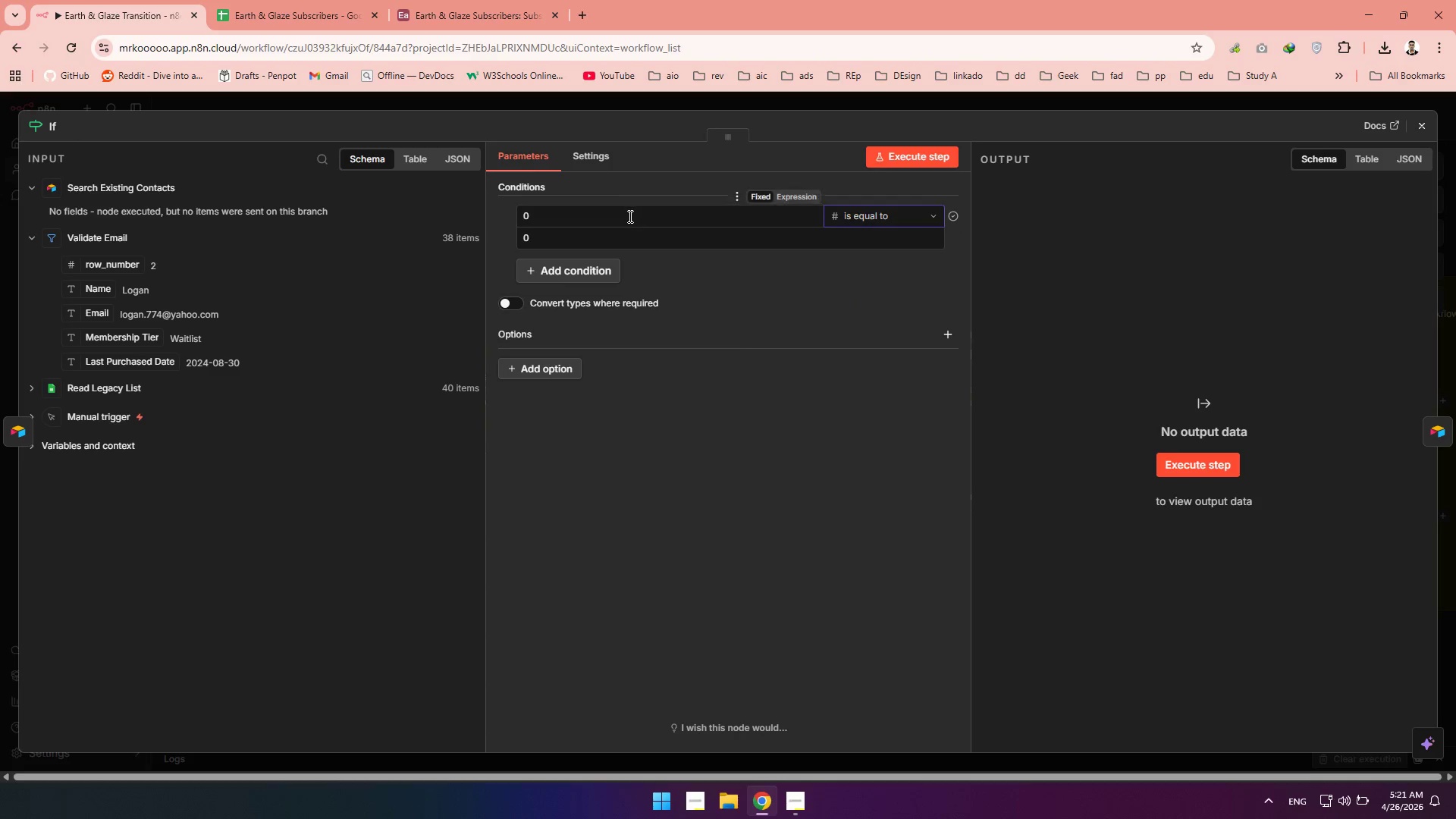 
left_click_drag(start_coordinate=[629, 216], to_coordinate=[733, 211])
 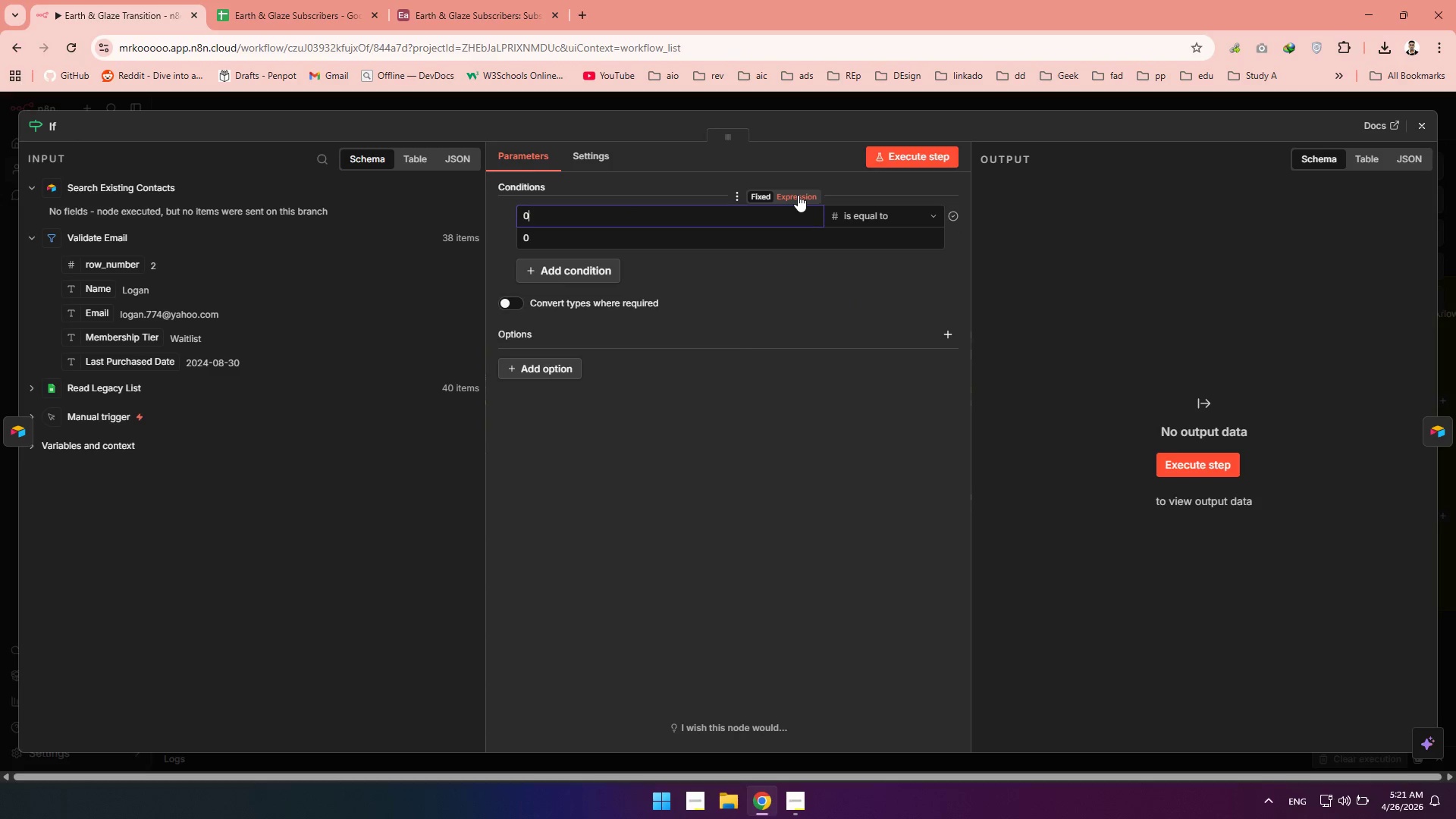 
left_click([798, 195])
 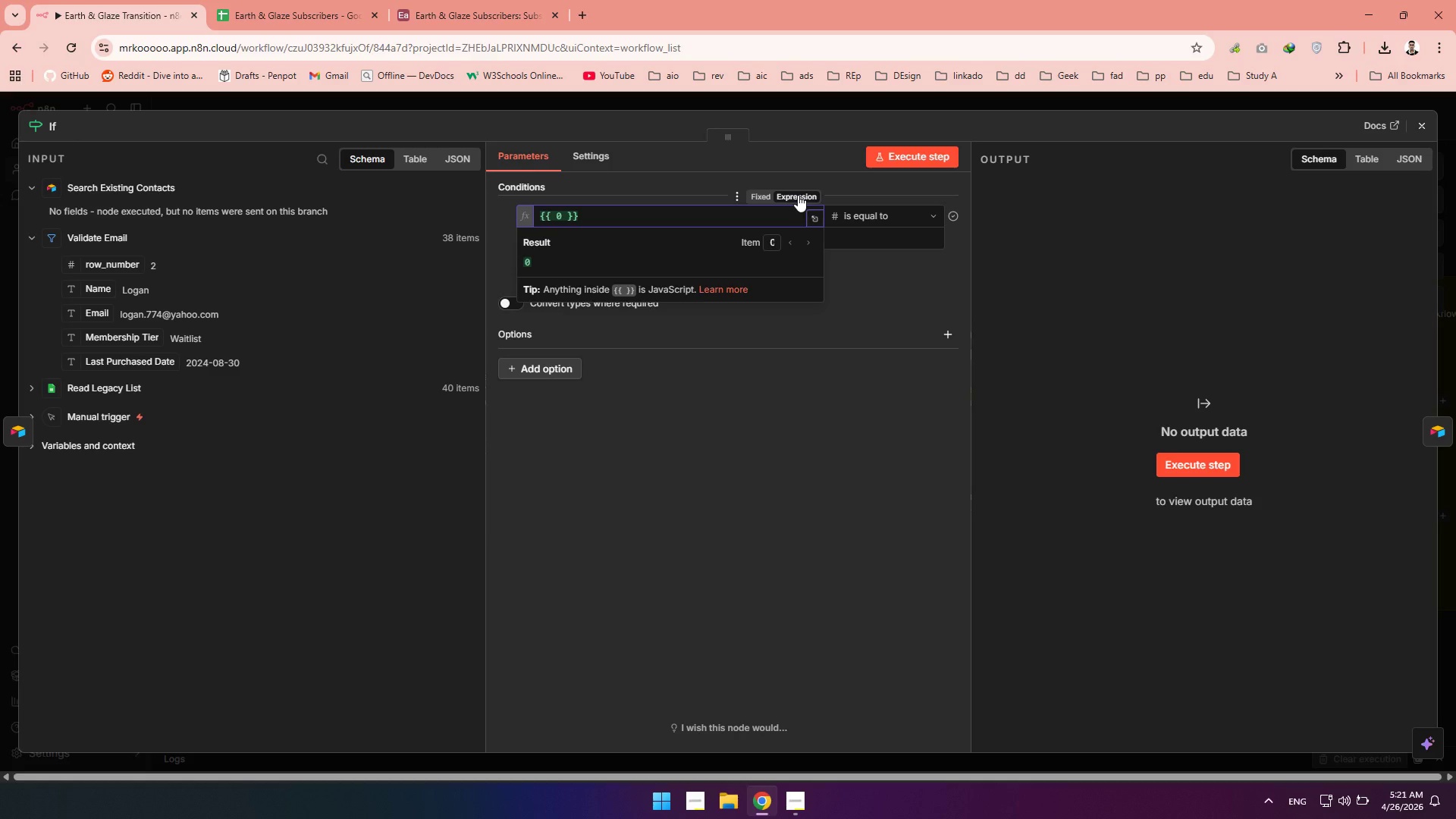 
type({)
key(Backspace)
key(Backspace)
type($no)
key(Backspace)
key(Backspace)
 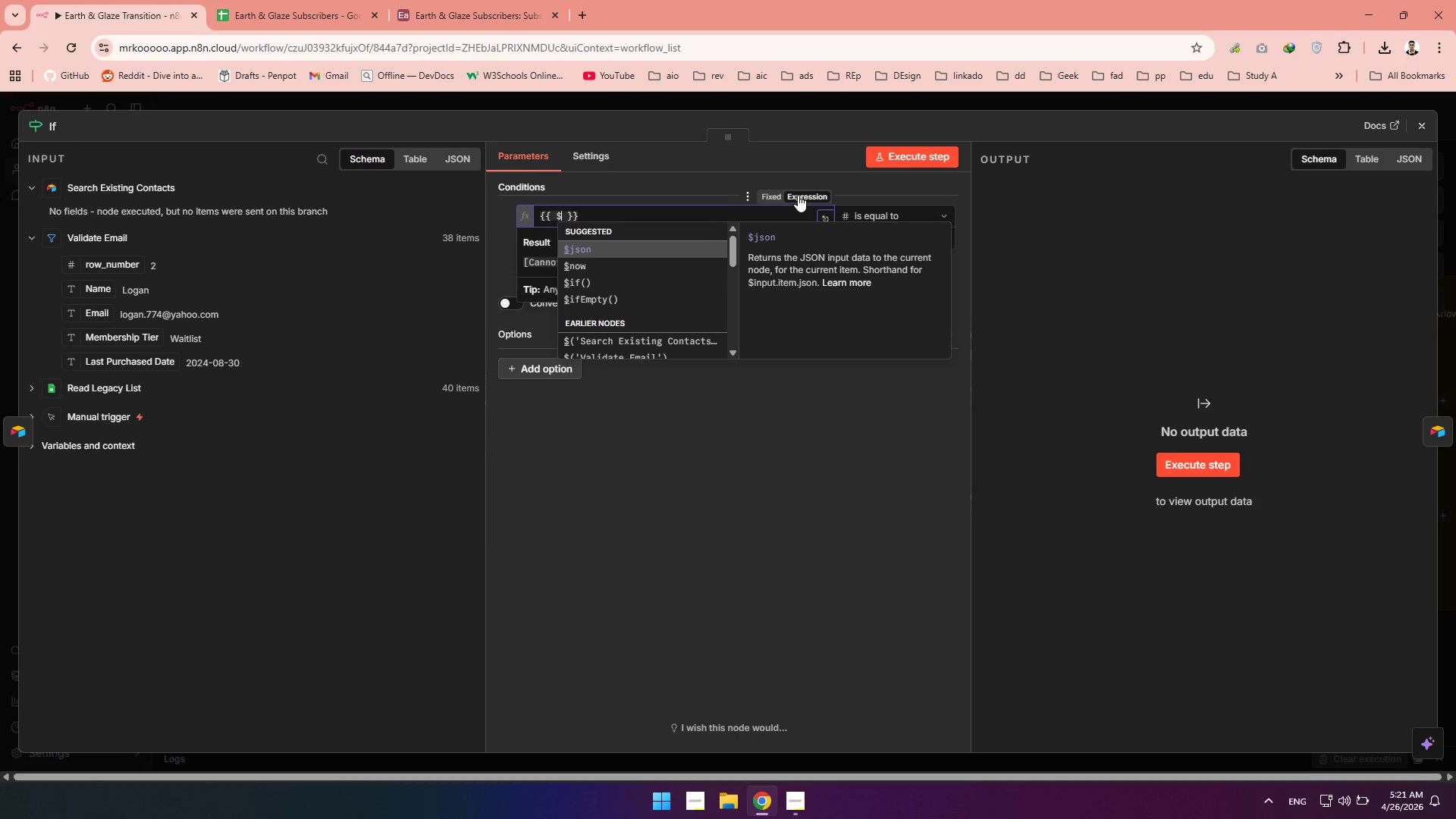 
key(Enter)
 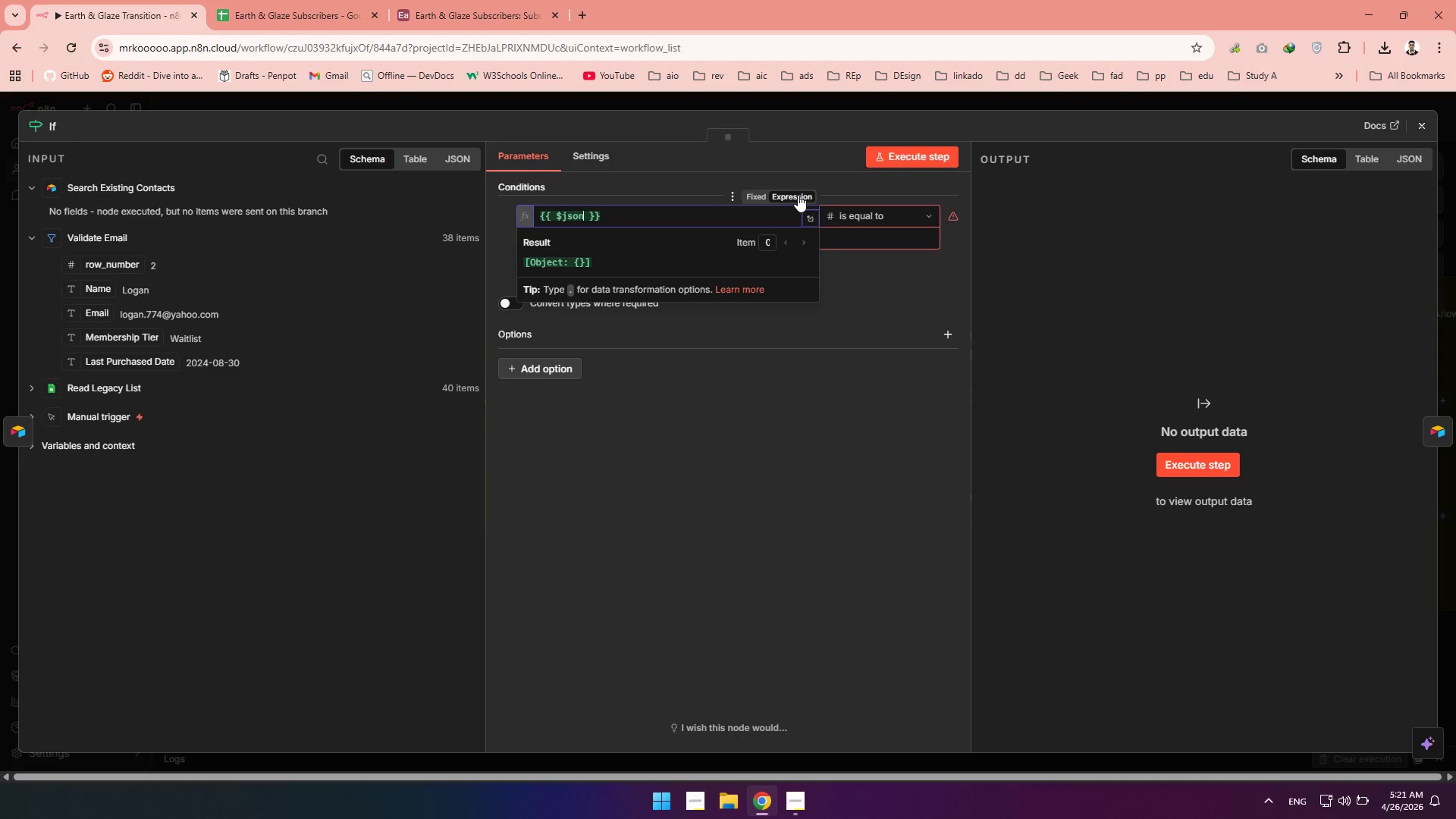 
wait(7.25)
 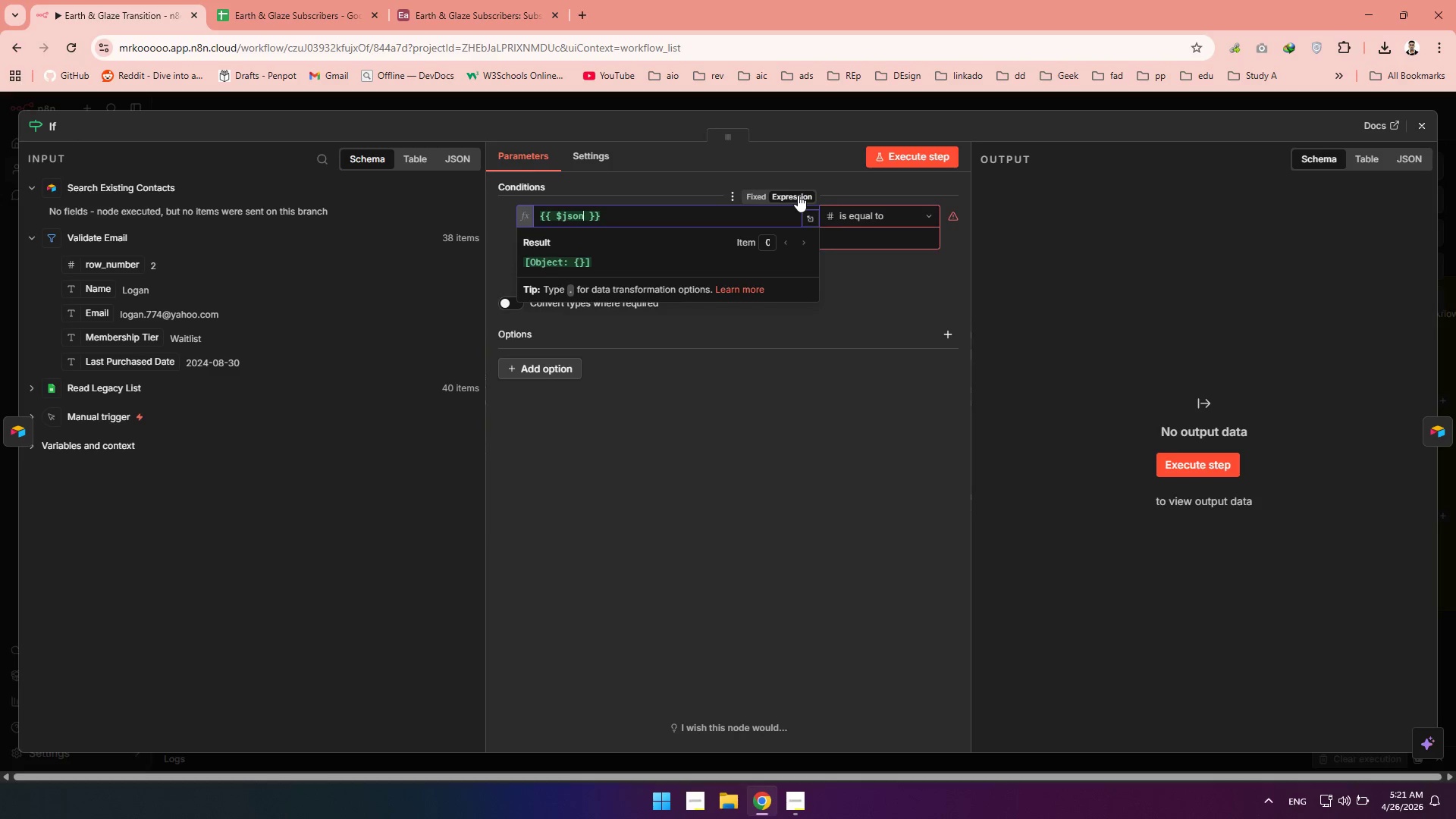 
type(.legth)
 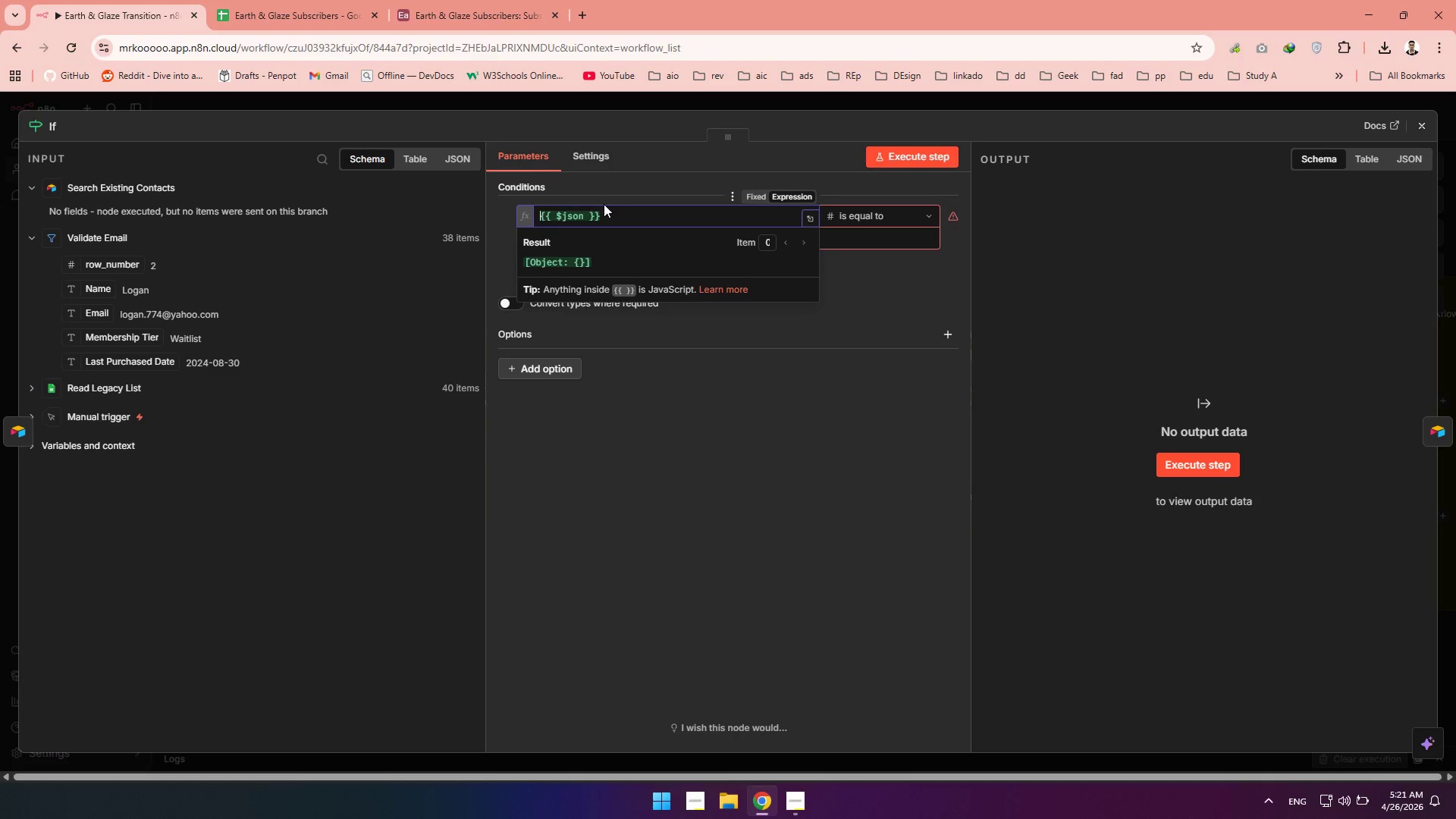 
left_click([582, 221])
 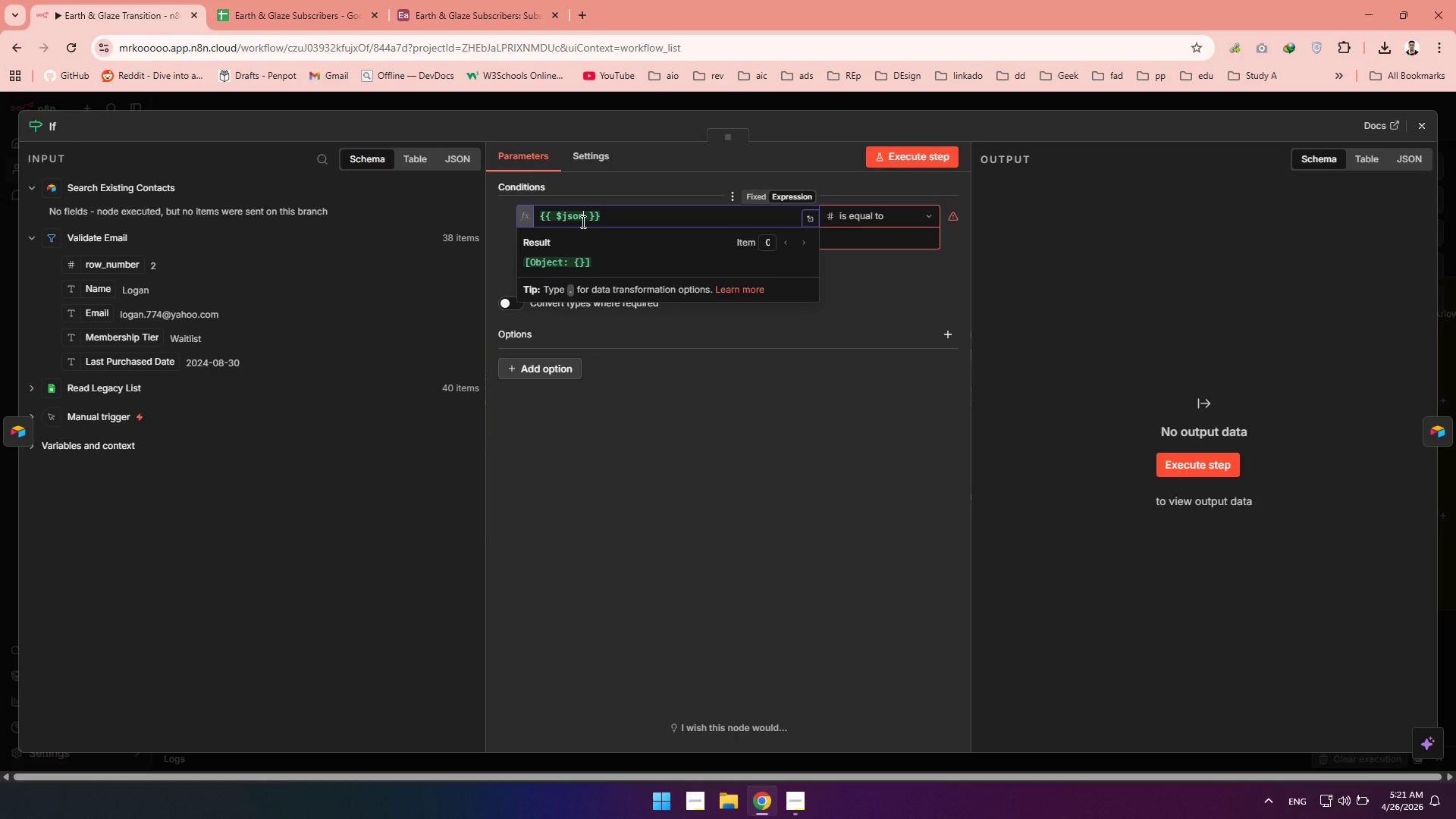 
type(.length)
 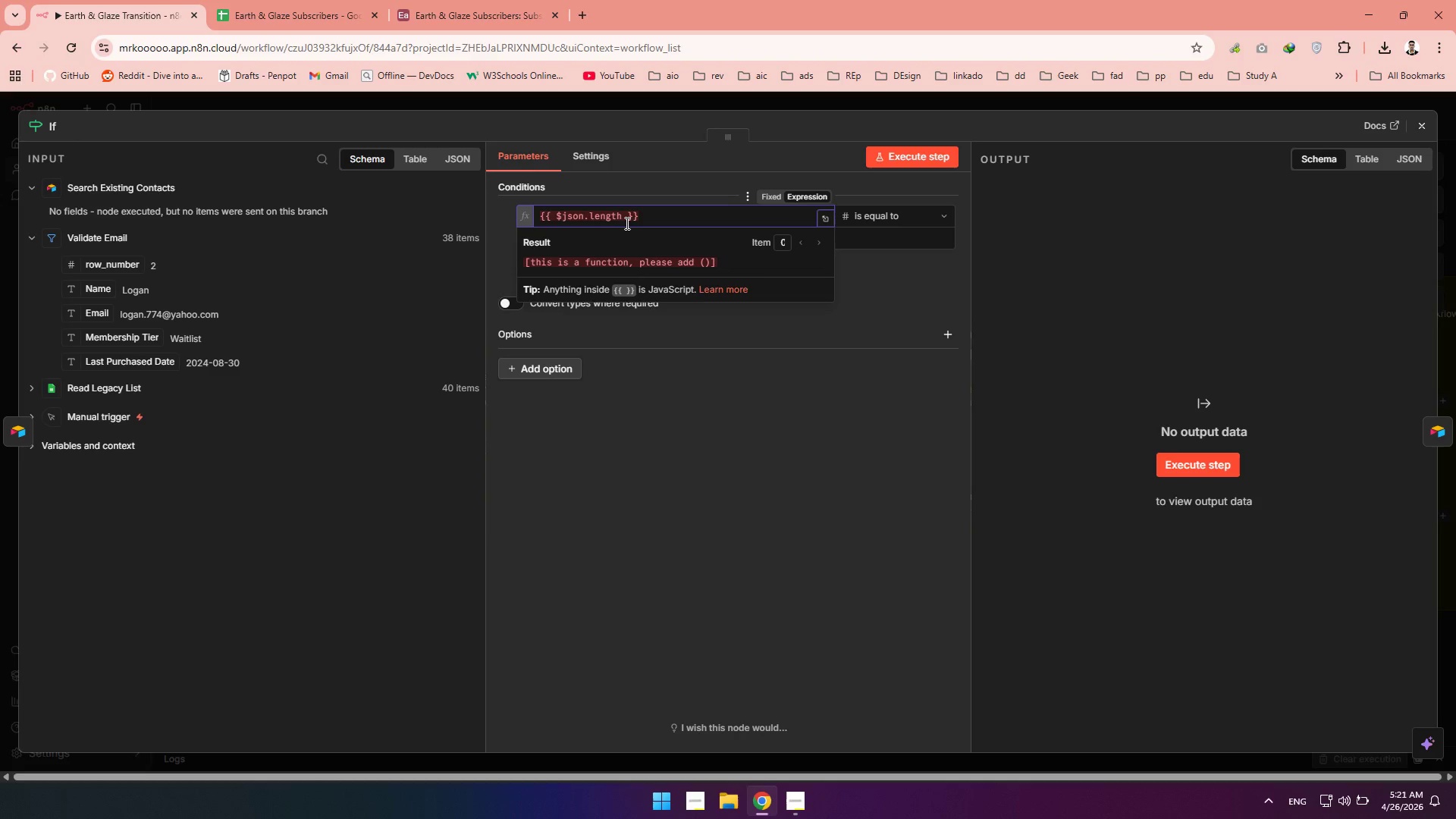 
wait(10.05)
 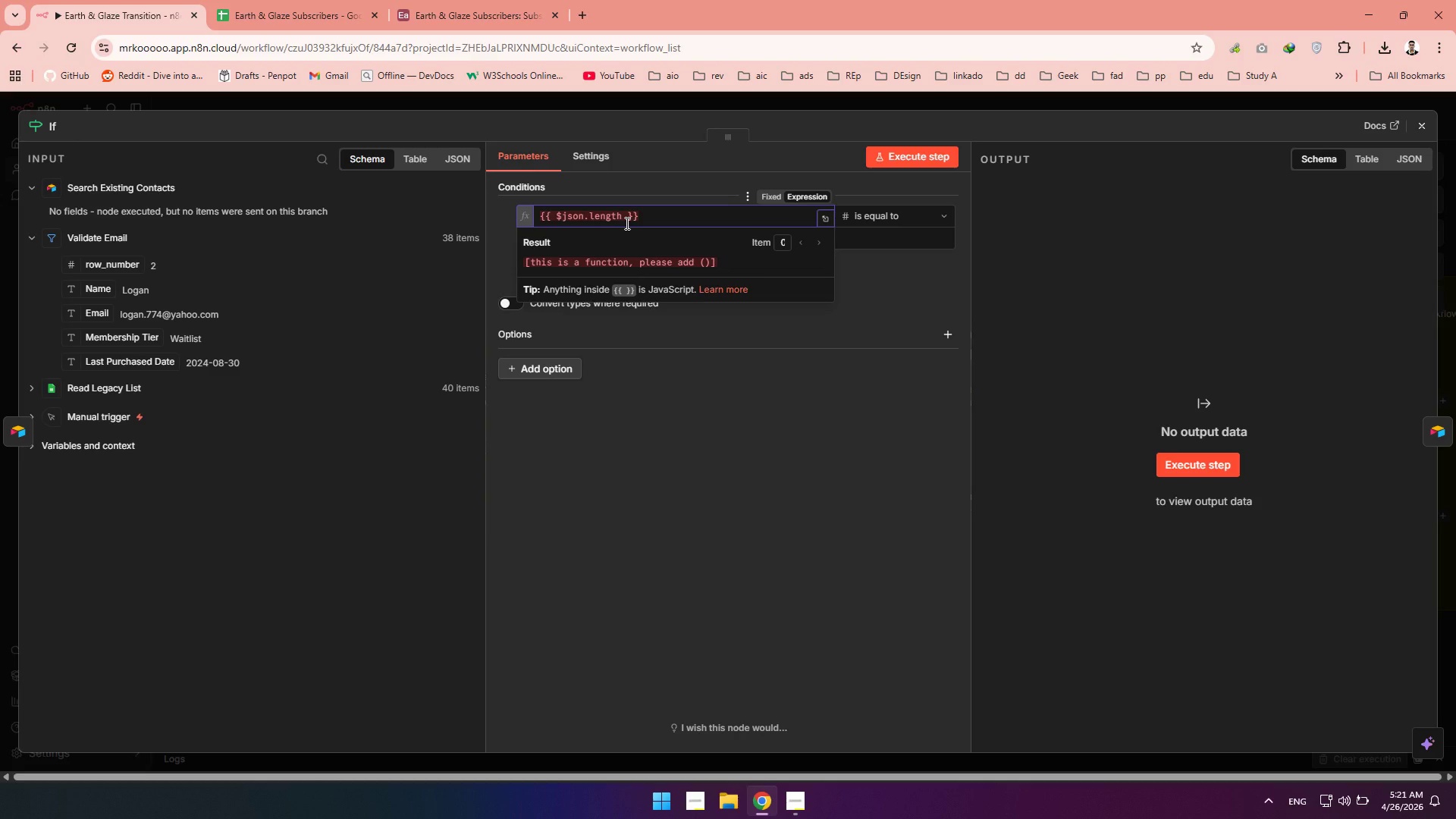 
key(Shift+9)
 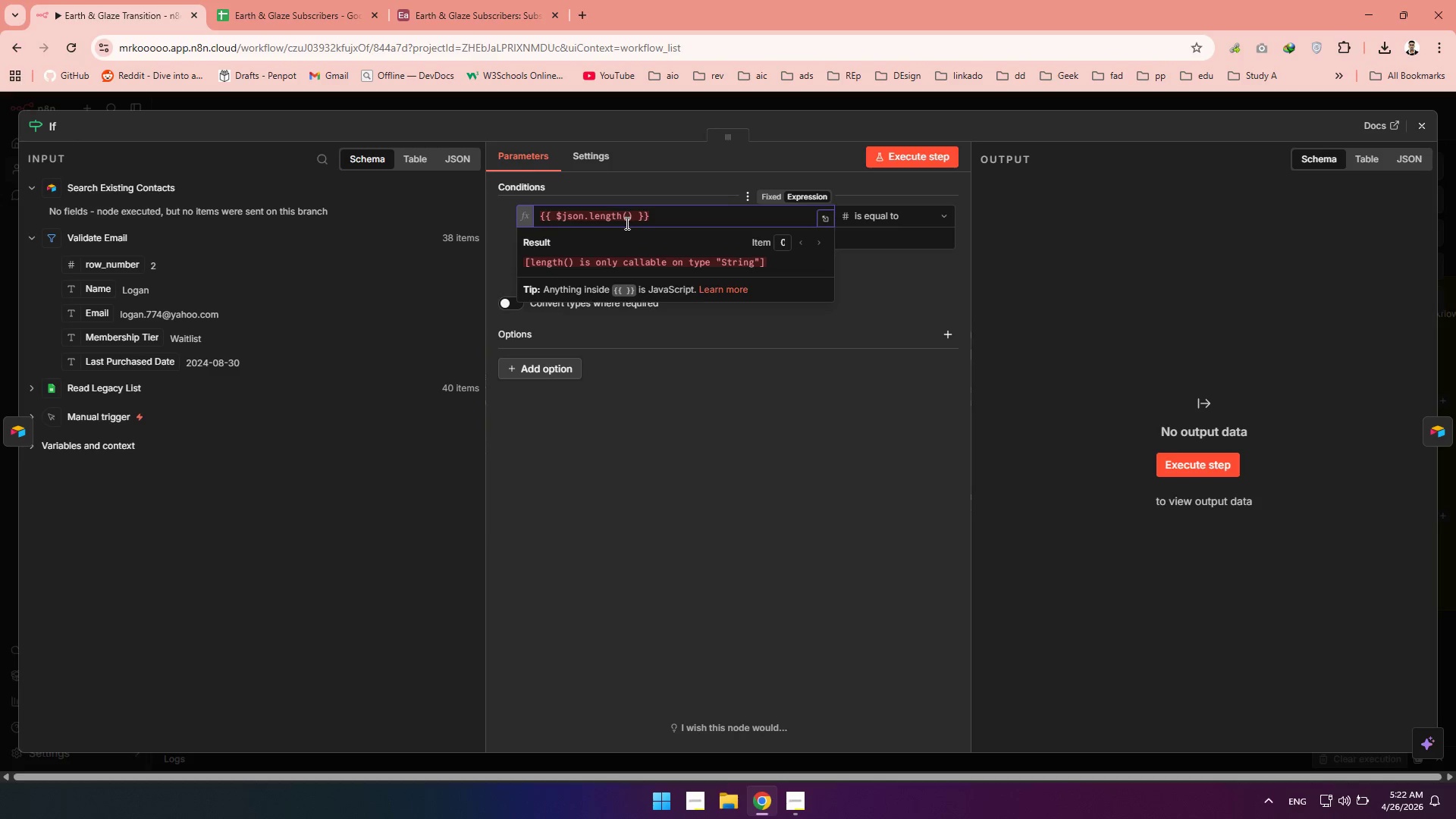 
key(ArrowRight)
 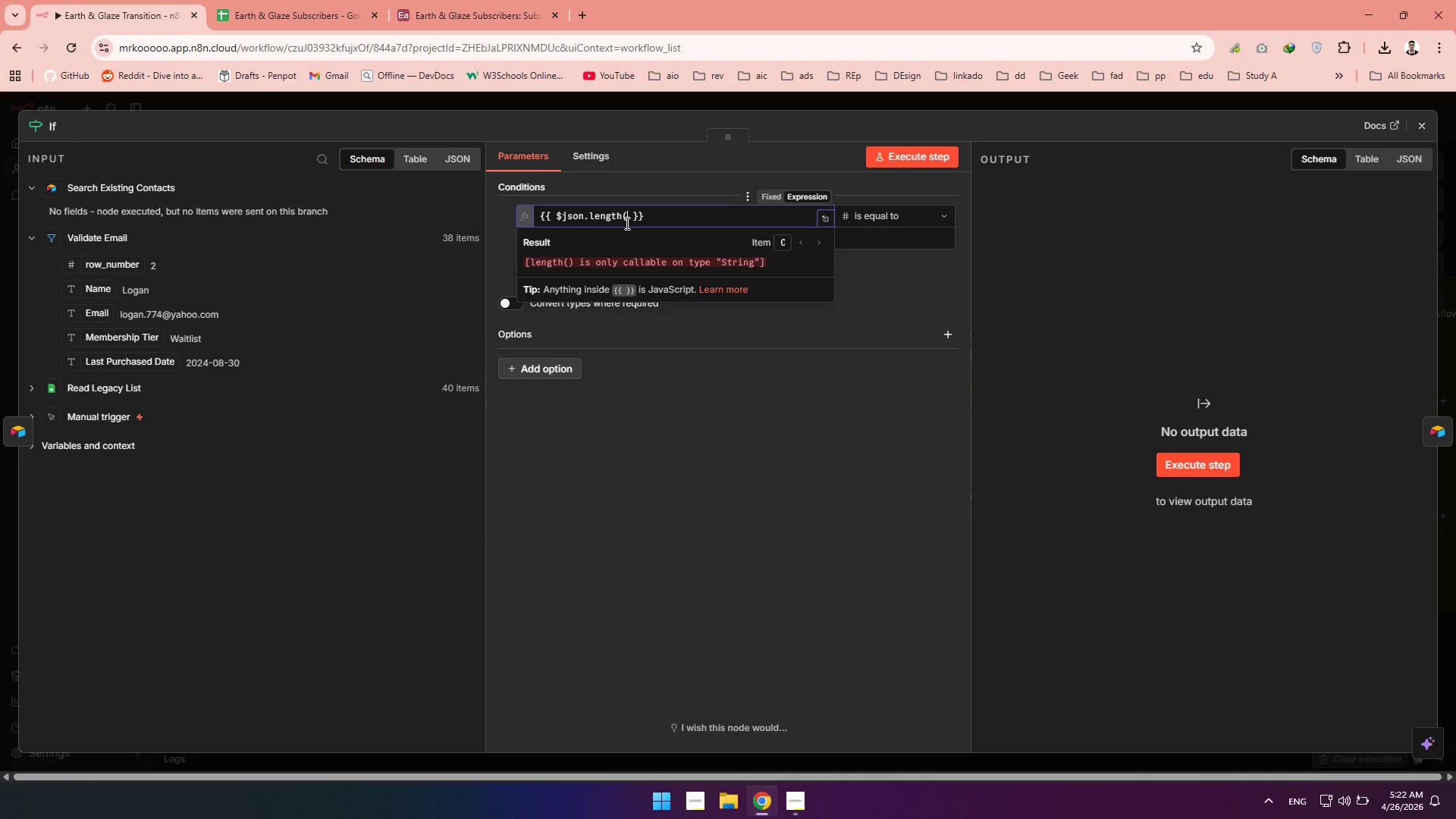 
key(Backspace)
 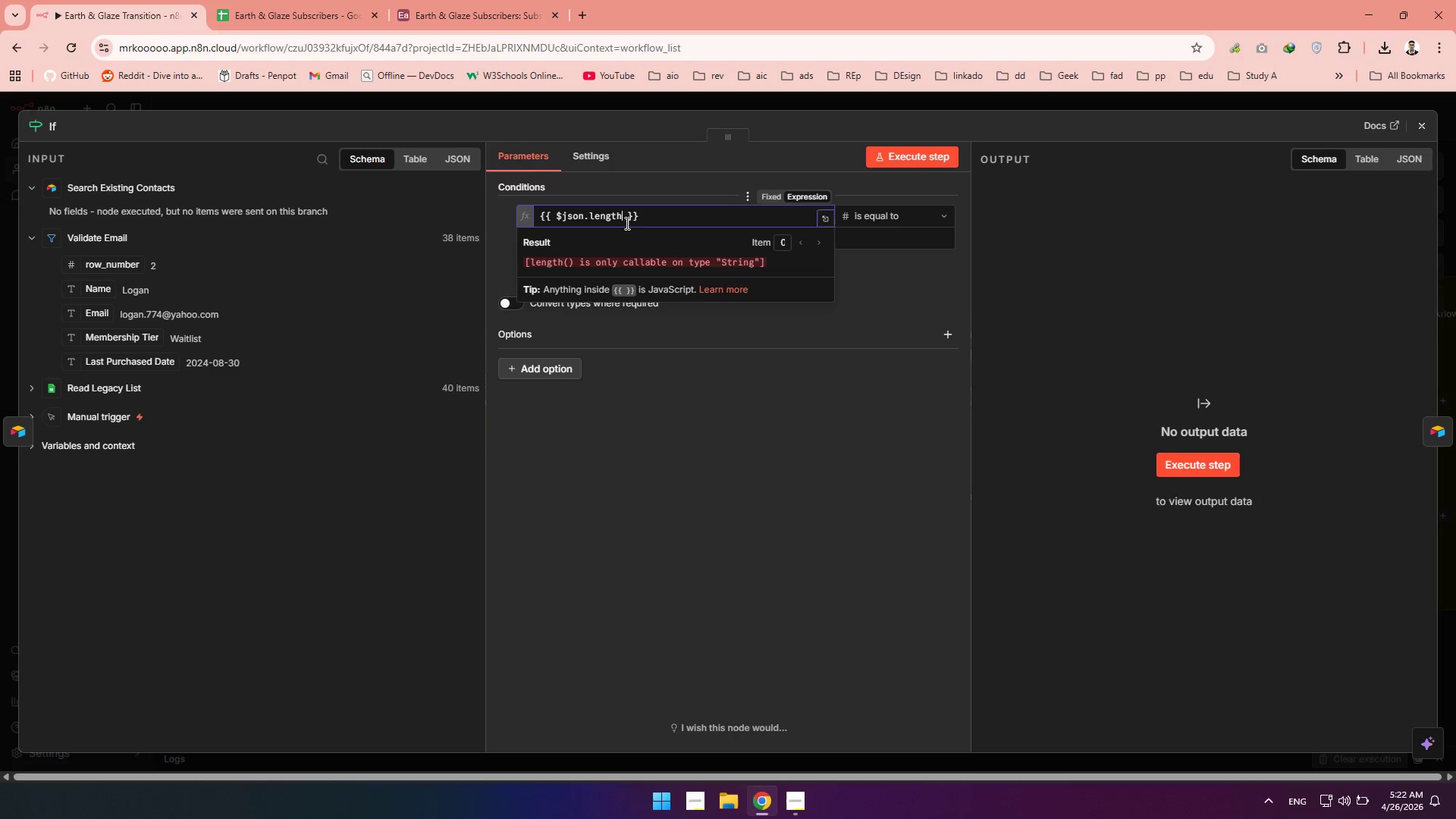 
key(Backspace)
 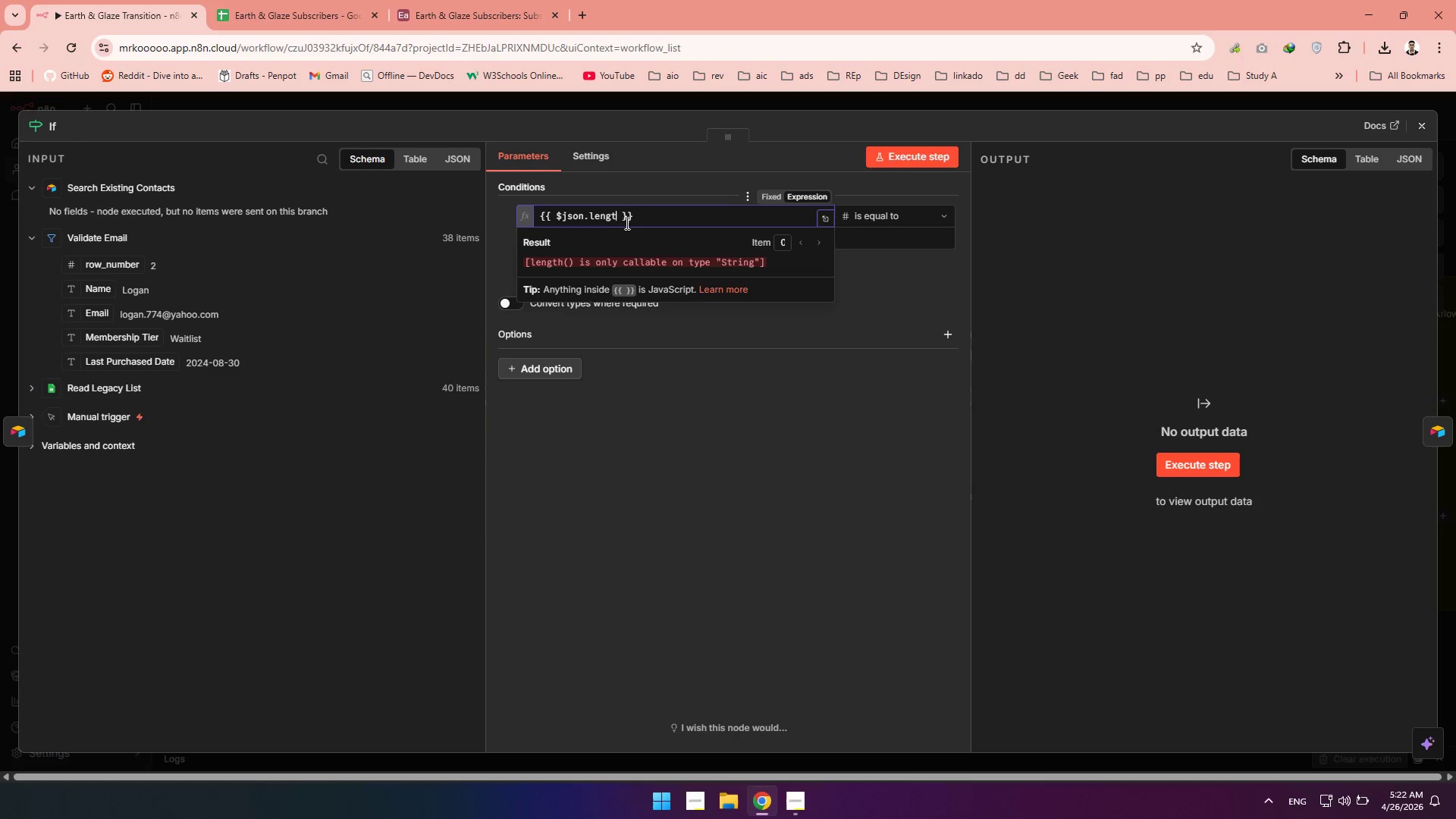 
key(Backspace)
 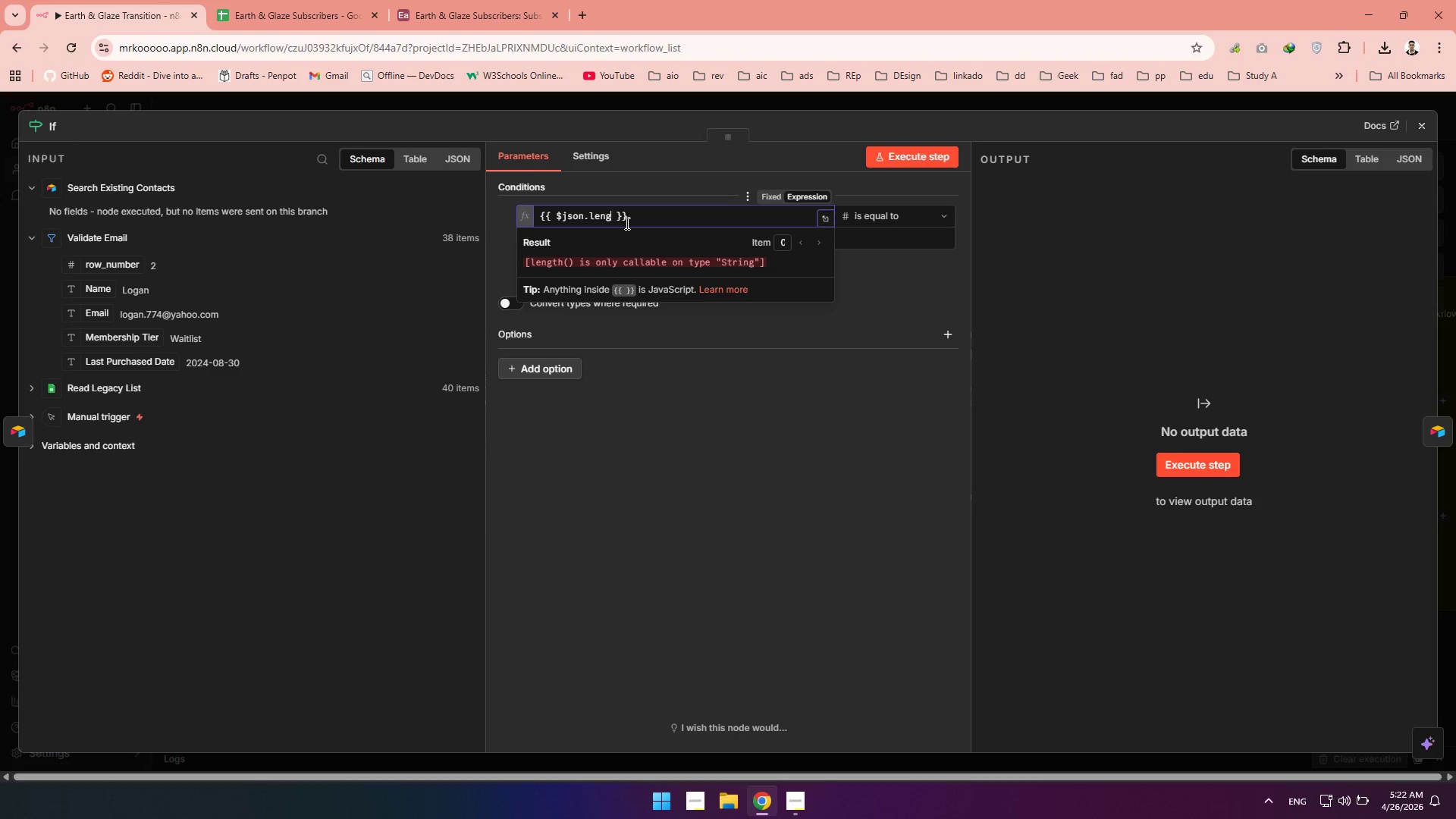 
key(Backspace)
 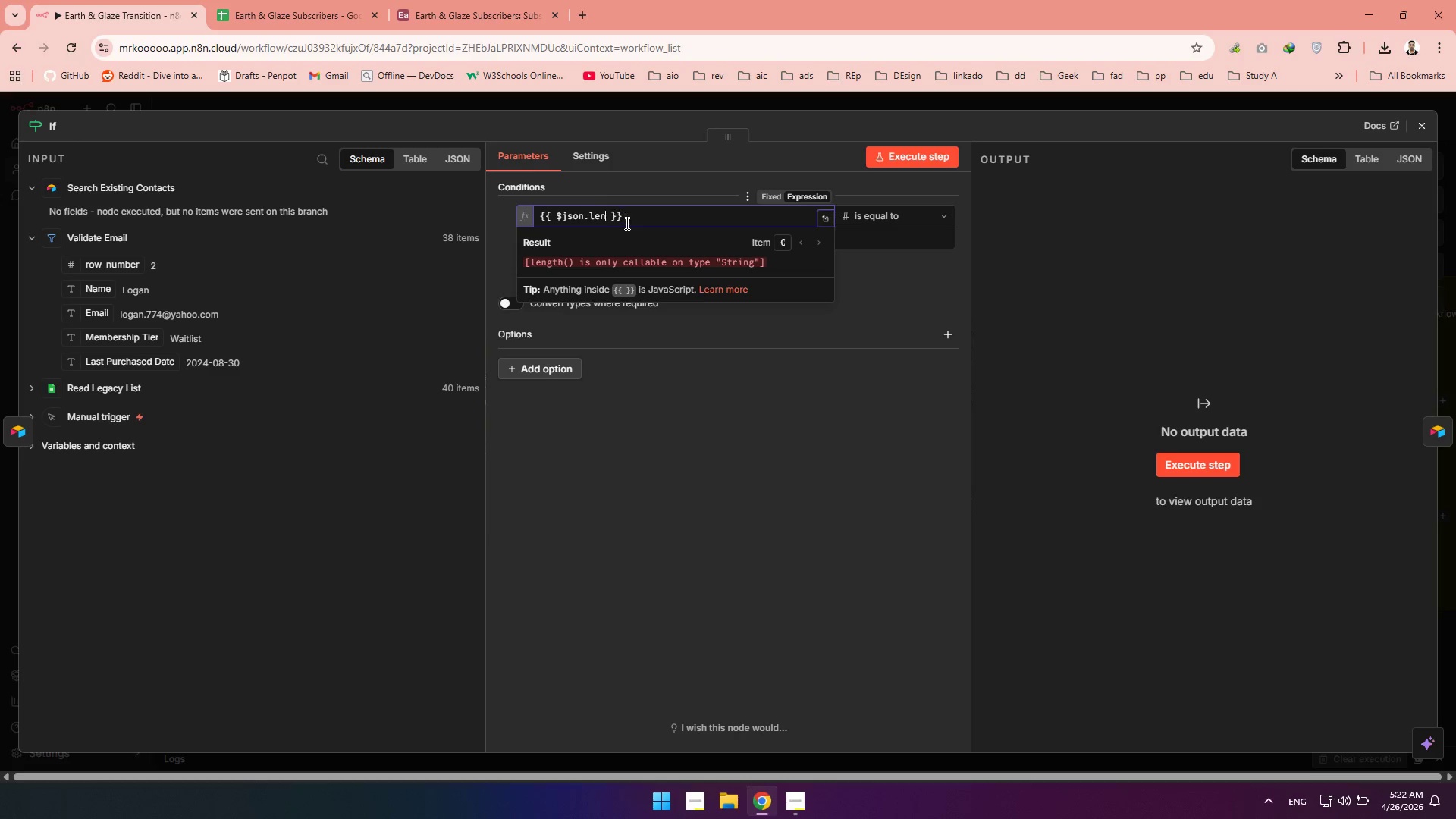 
key(Backspace)
 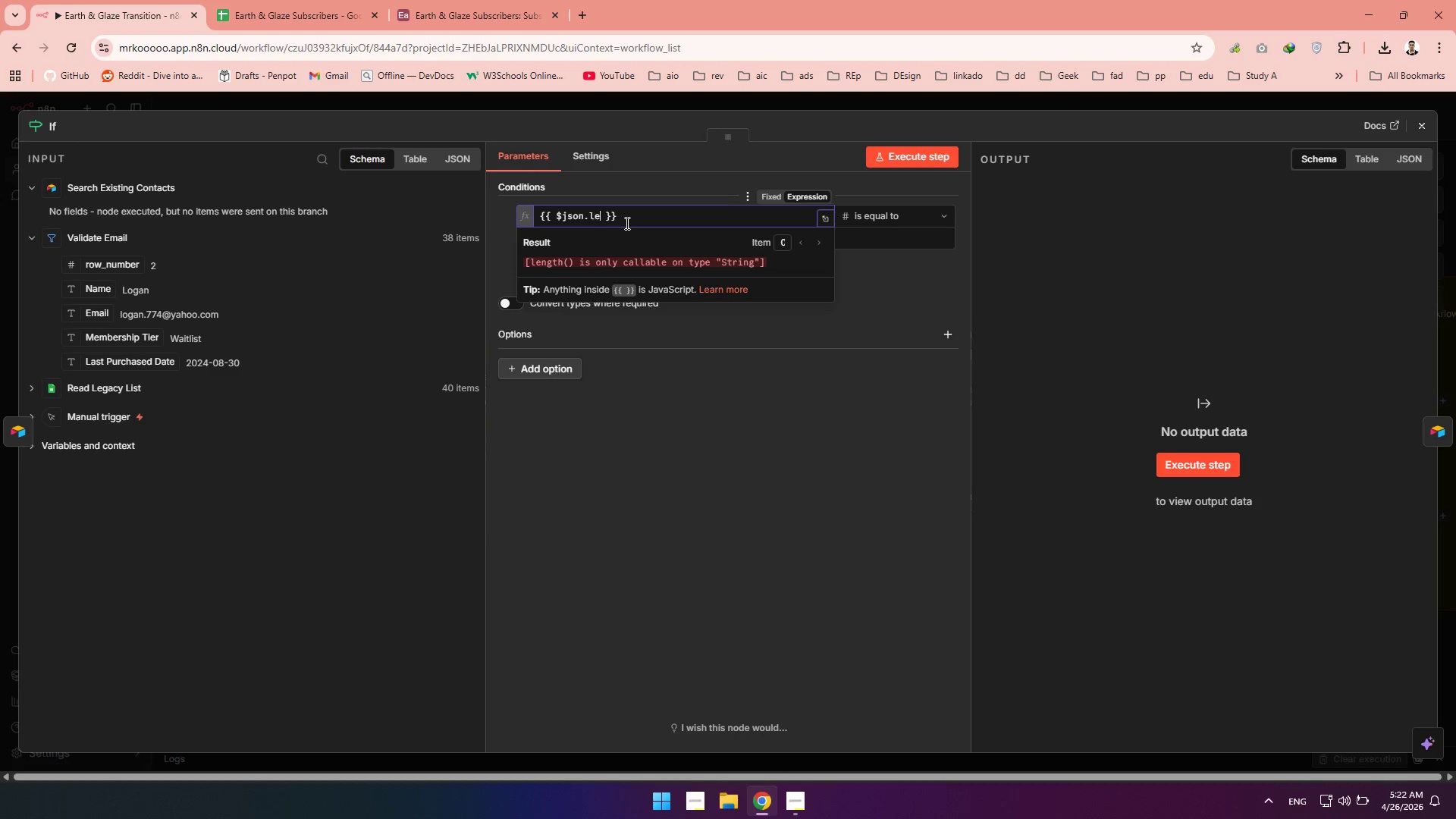 
key(Backspace)
 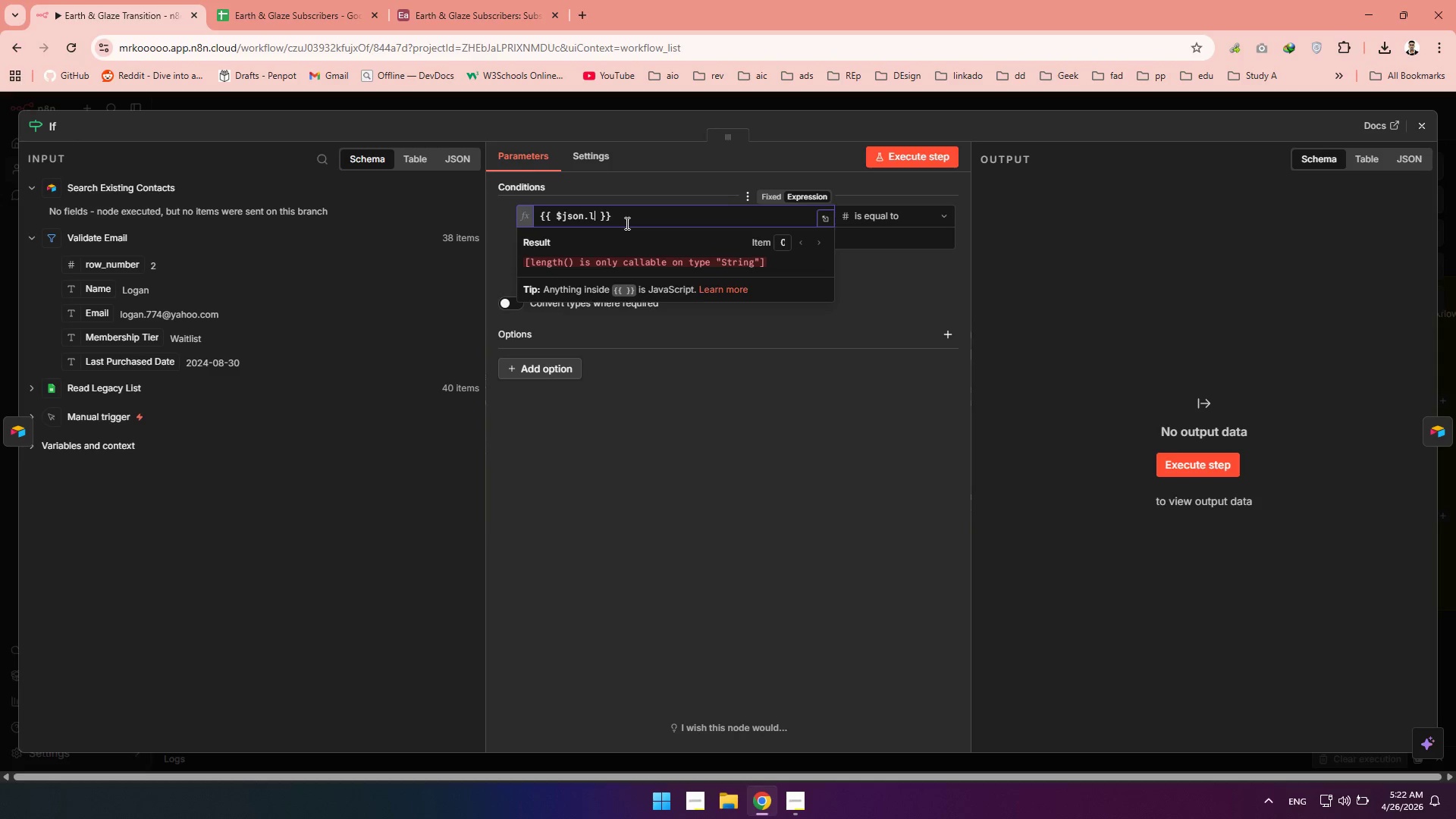 
key(Backspace)
 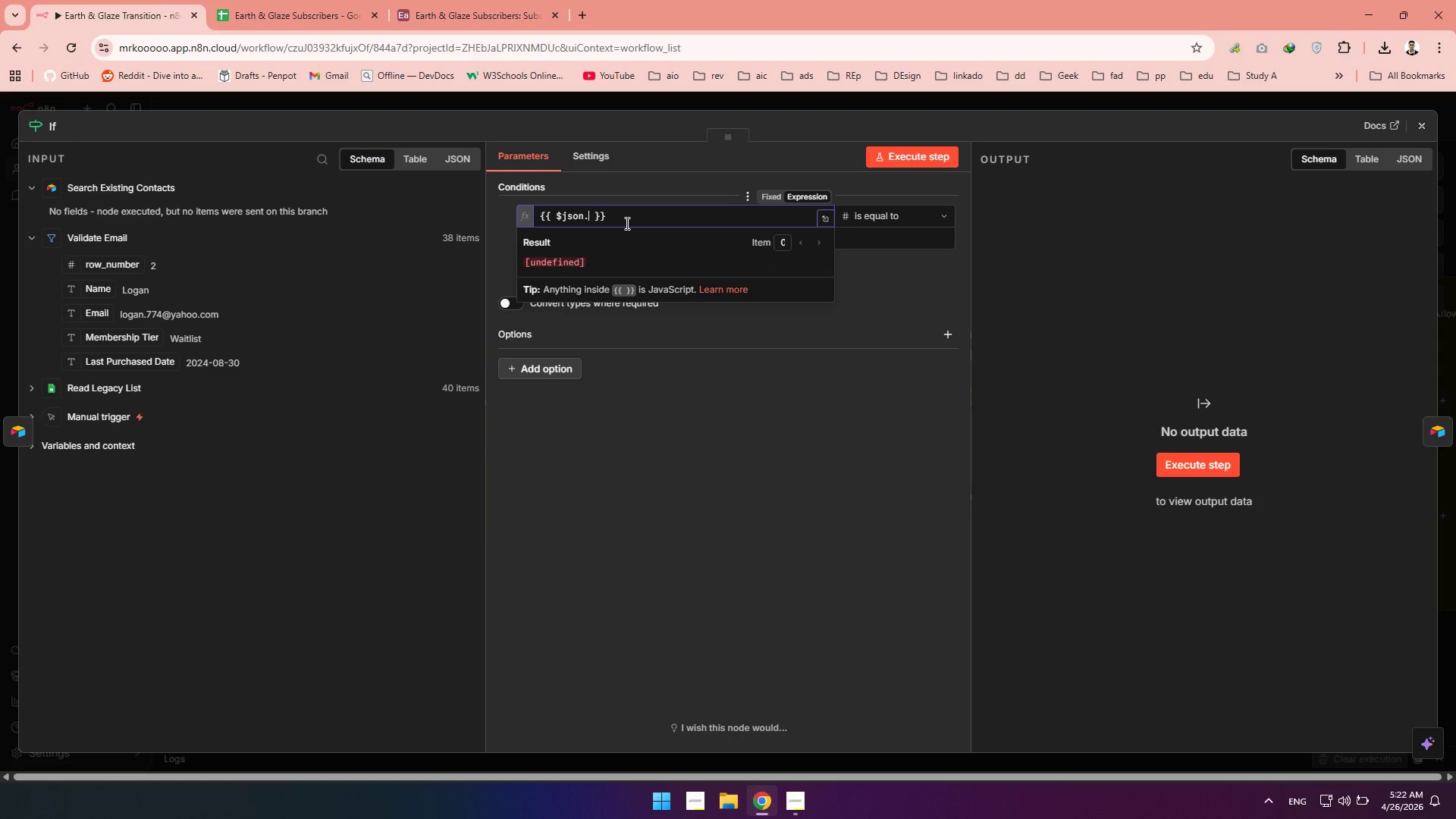 
key(Backspace)
 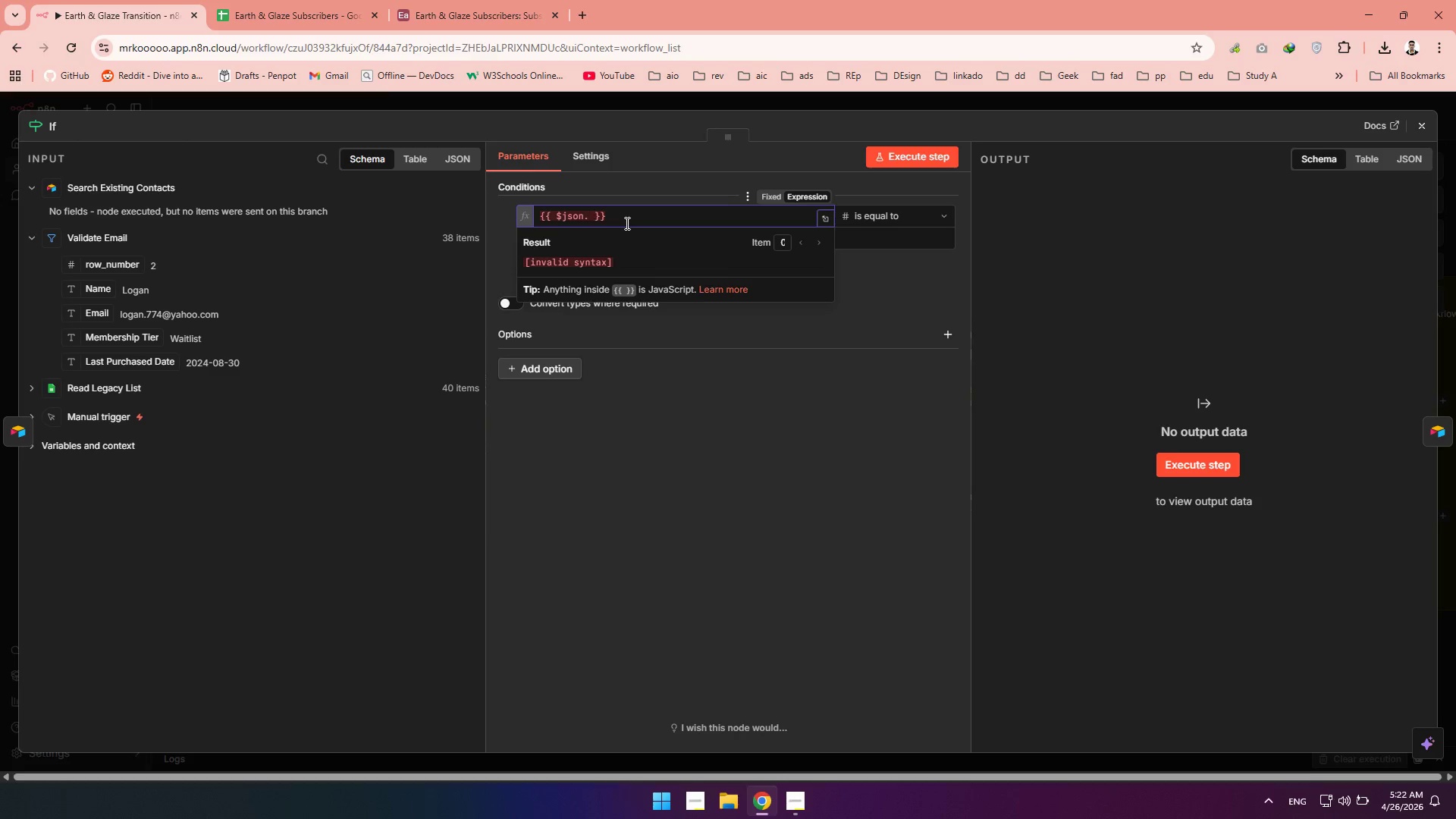 
key(Backspace)
 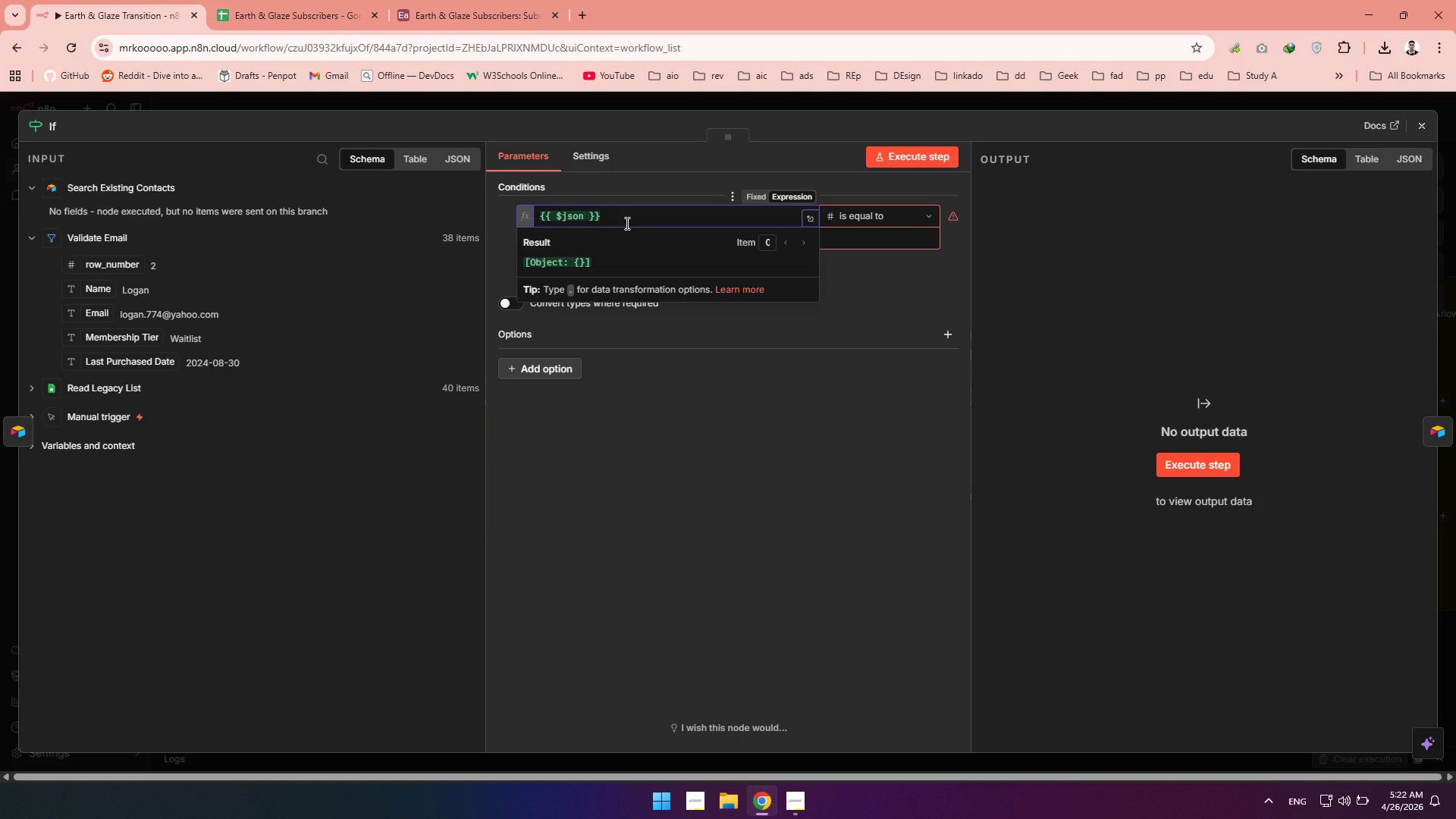 
key(Period)
 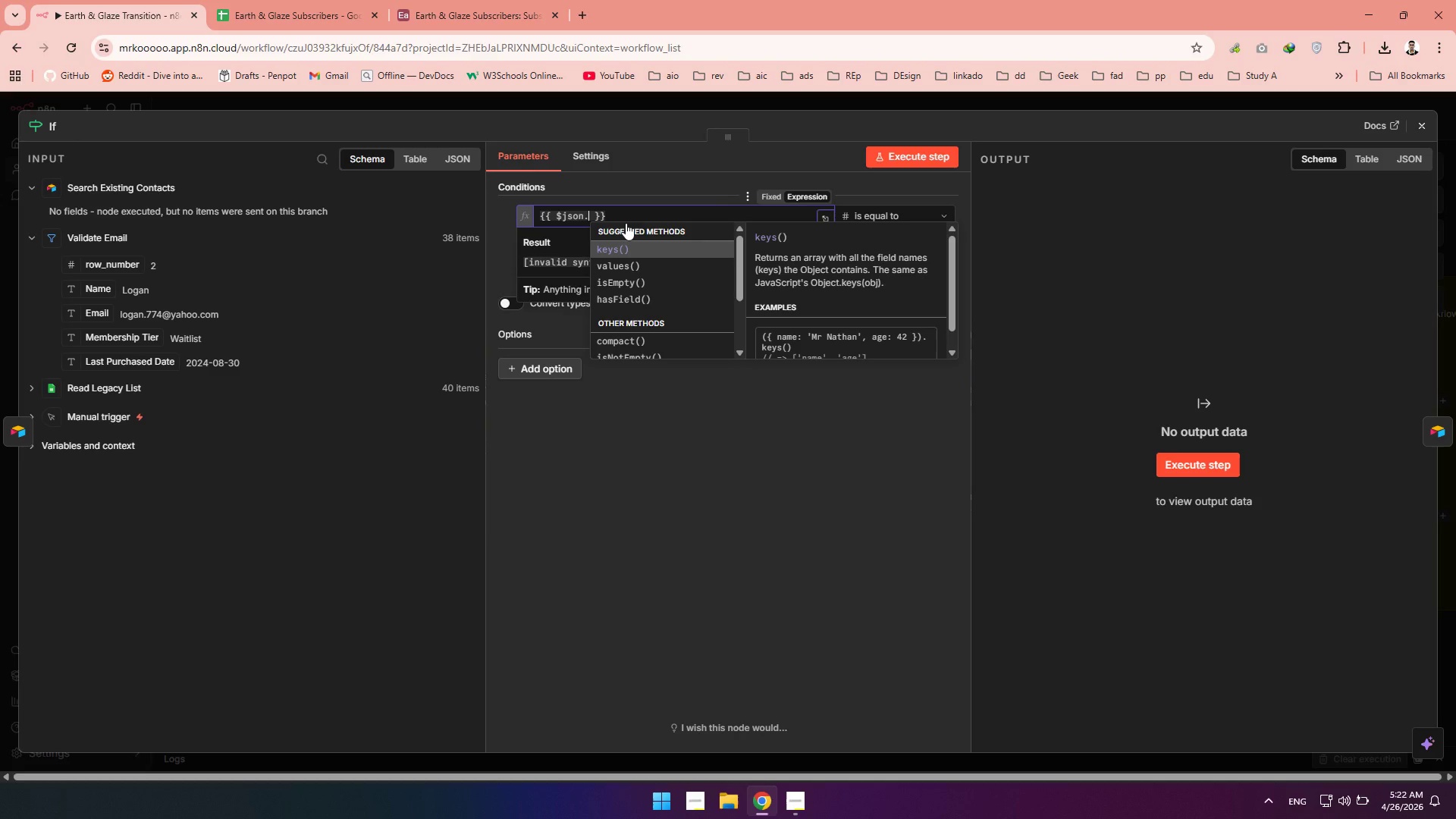 
key(ArrowDown)
 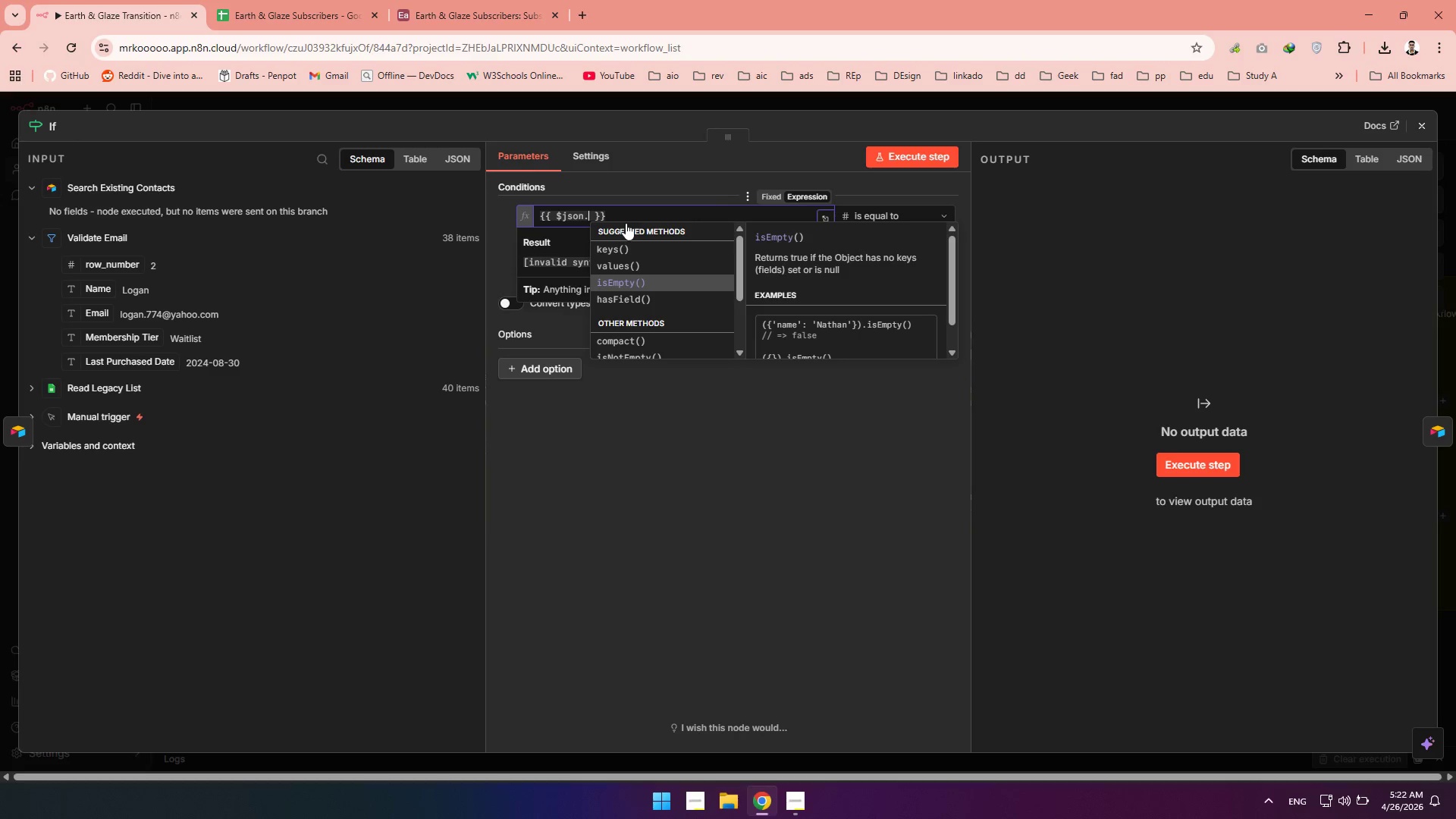 
key(ArrowDown)
 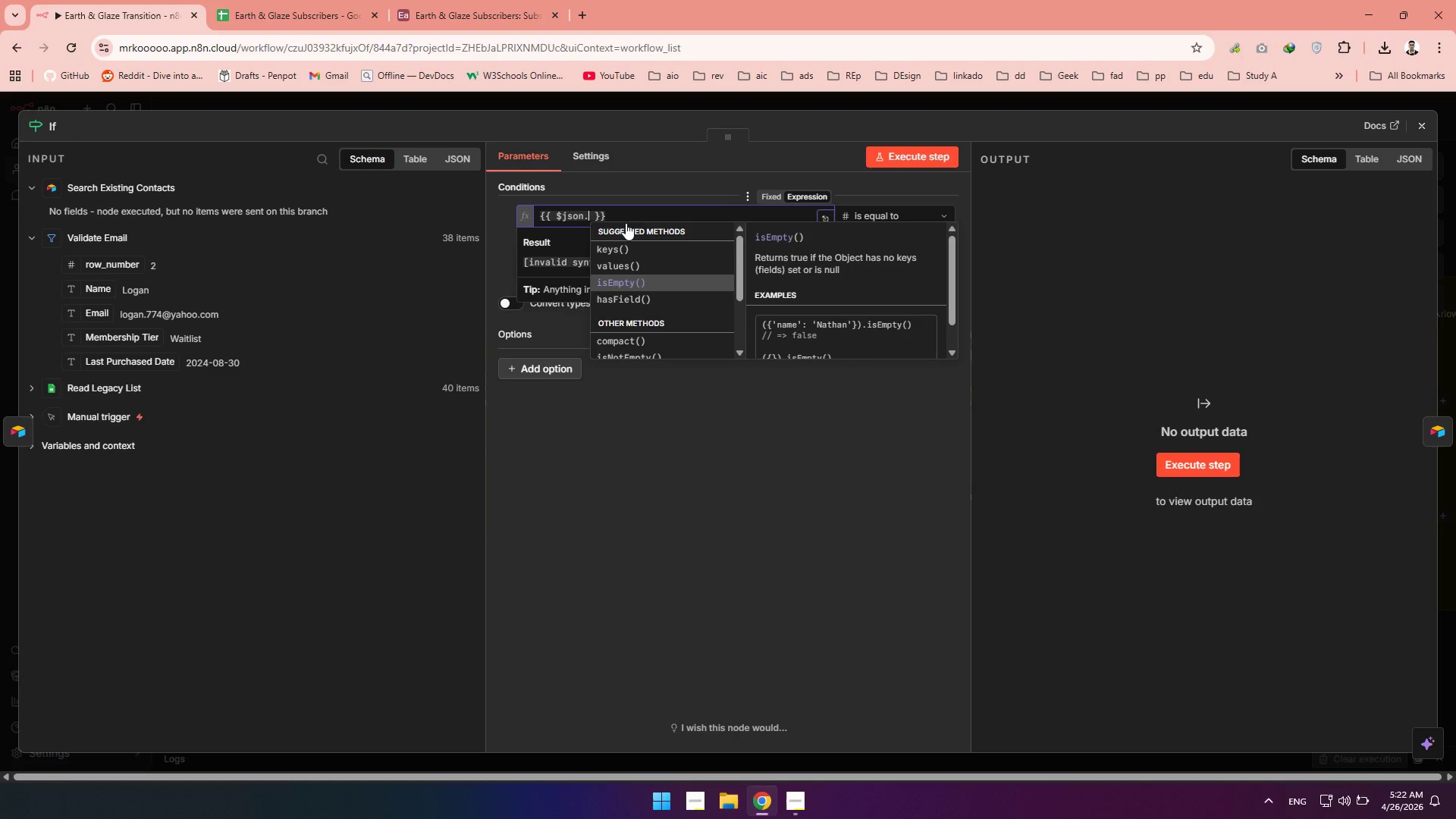 
key(Enter)
 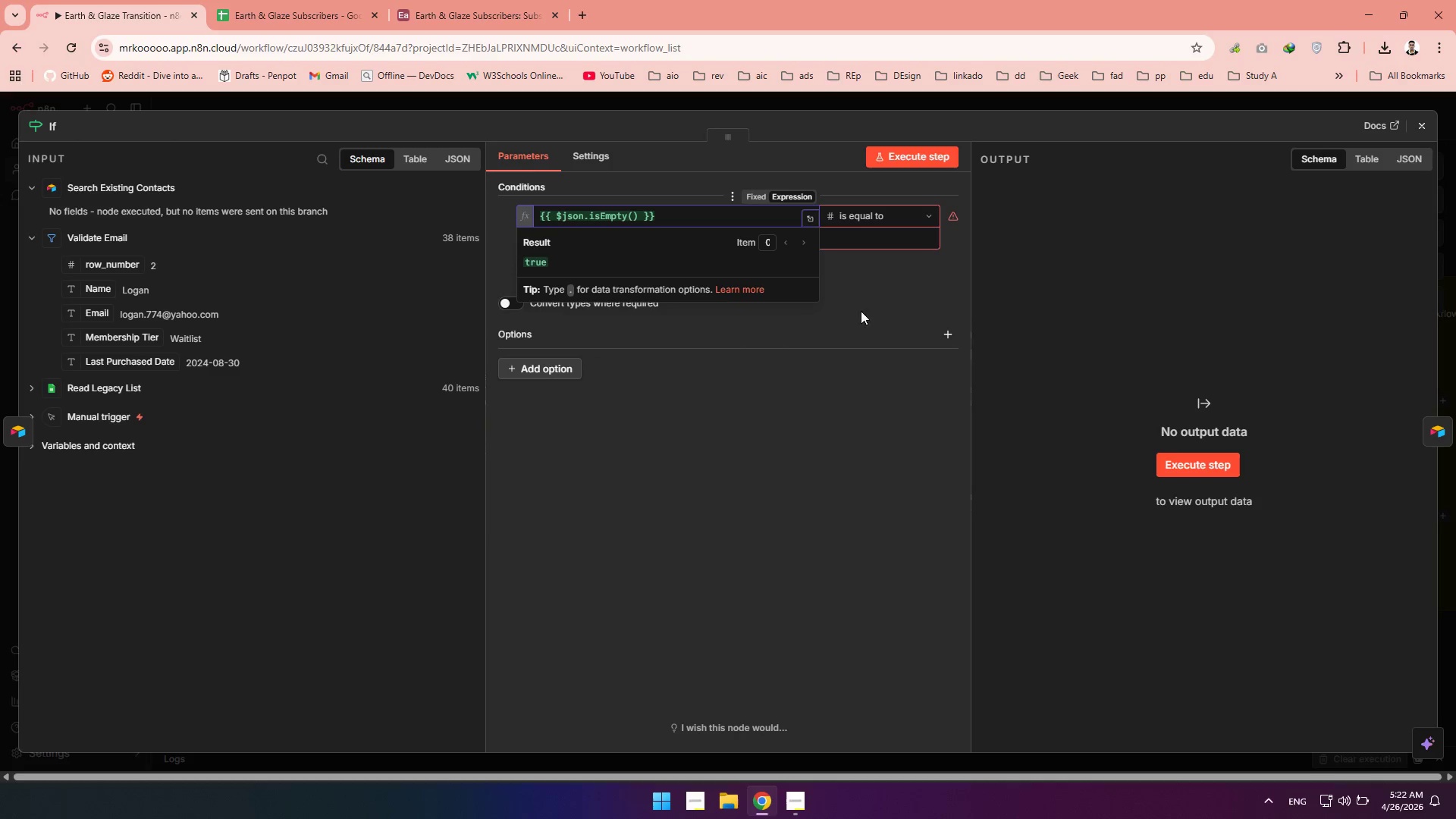 
left_click([863, 312])
 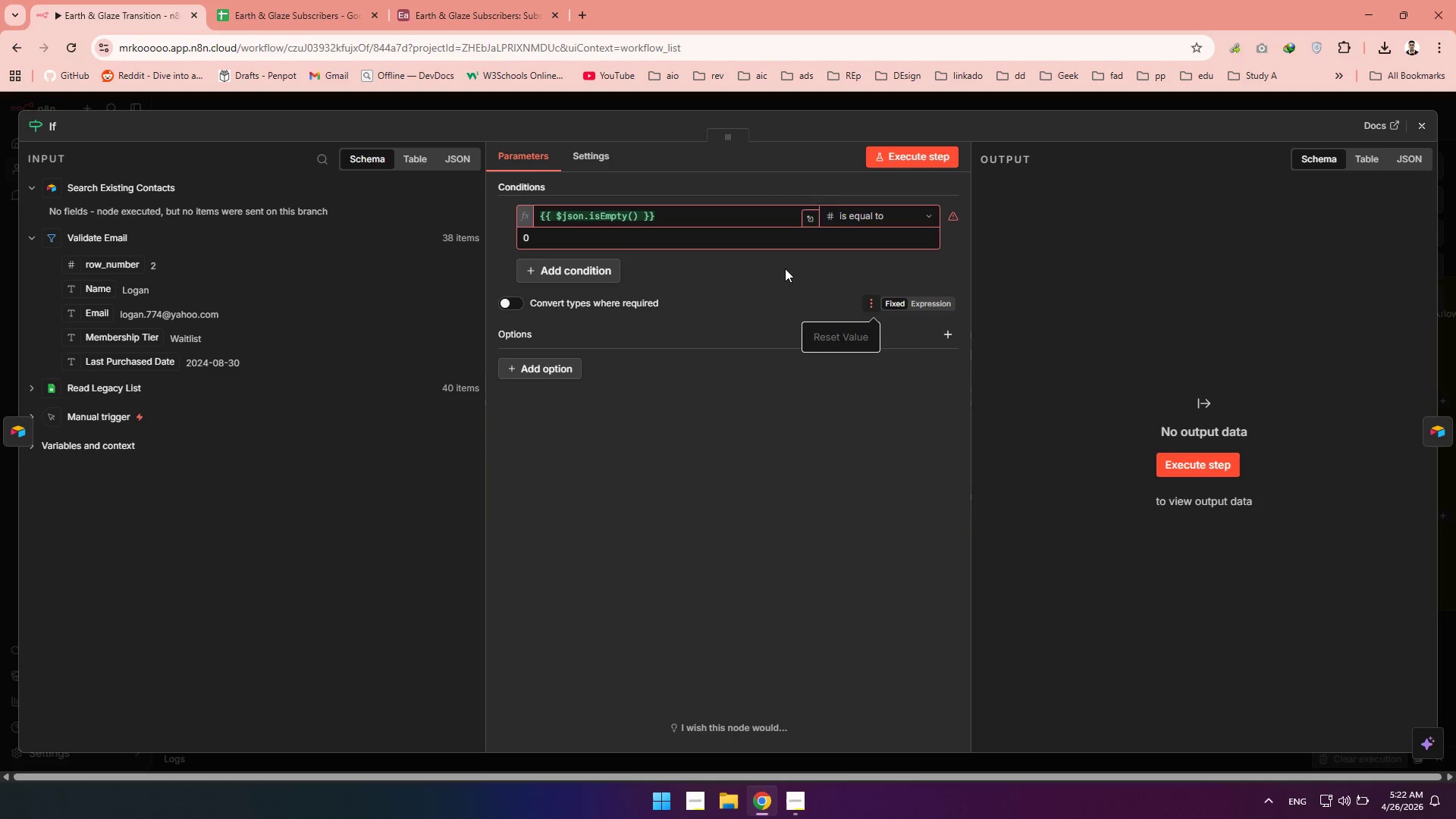 
left_click([785, 268])
 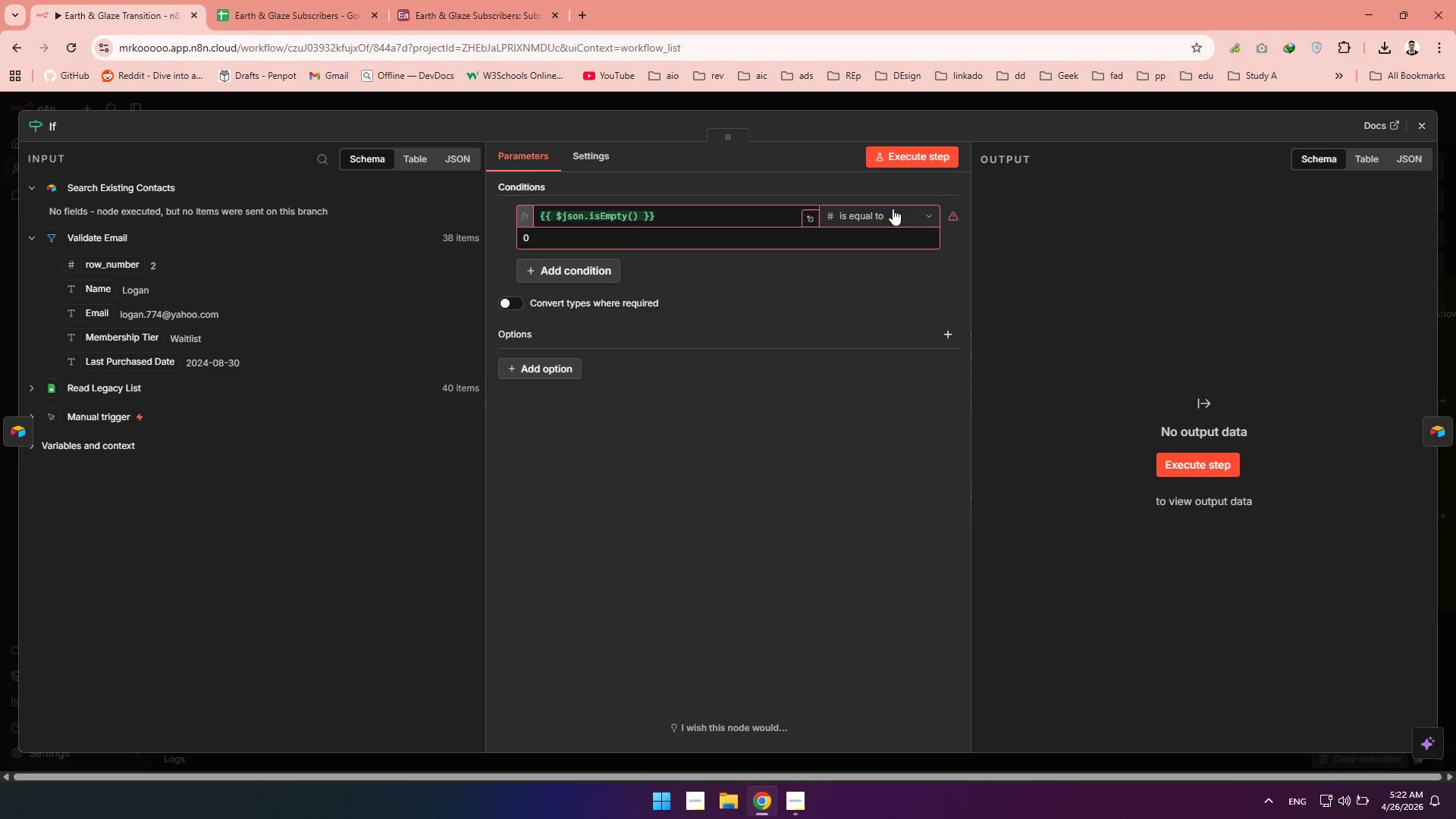 
left_click([893, 209])
 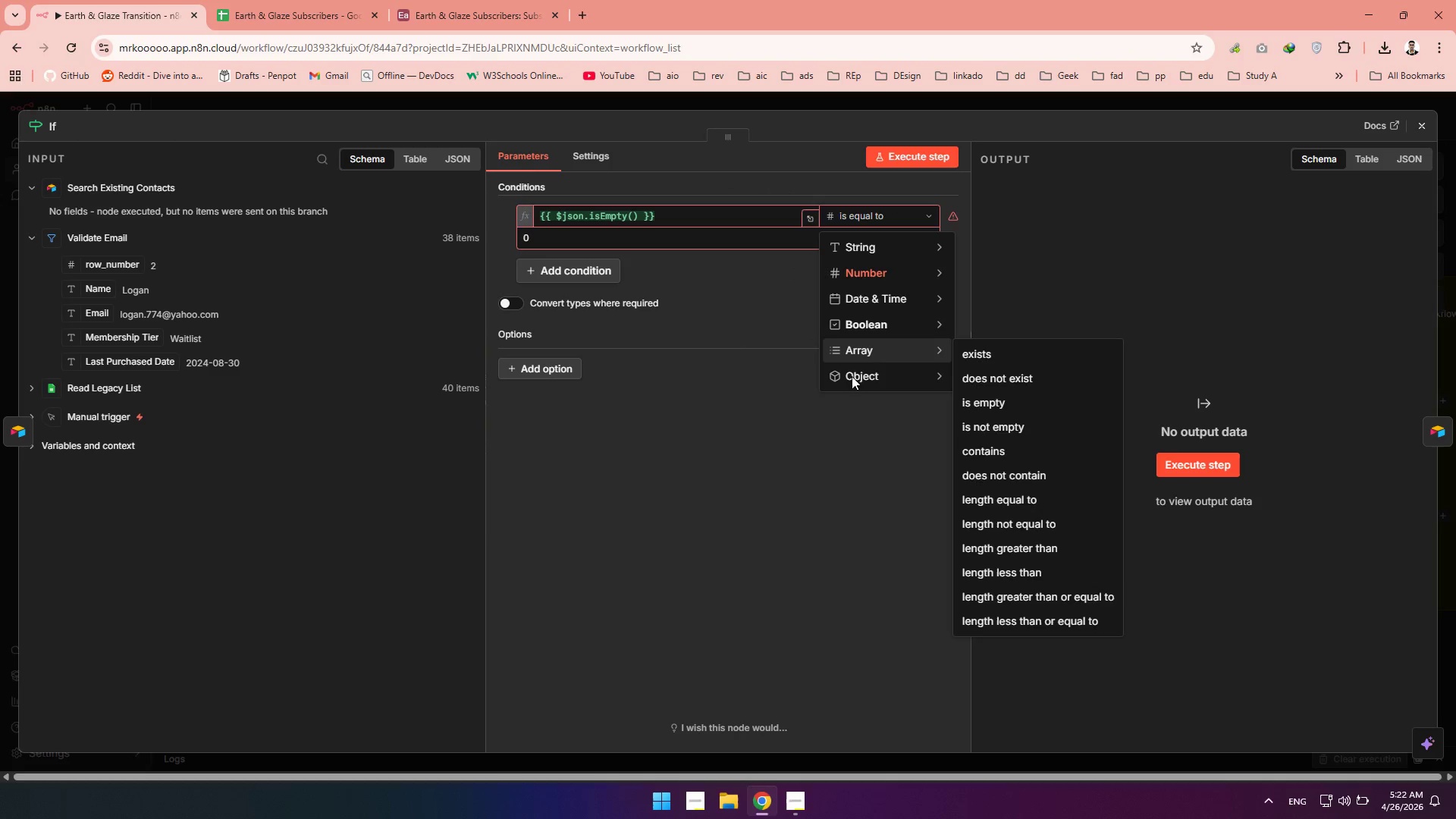 
mouse_move([870, 322])
 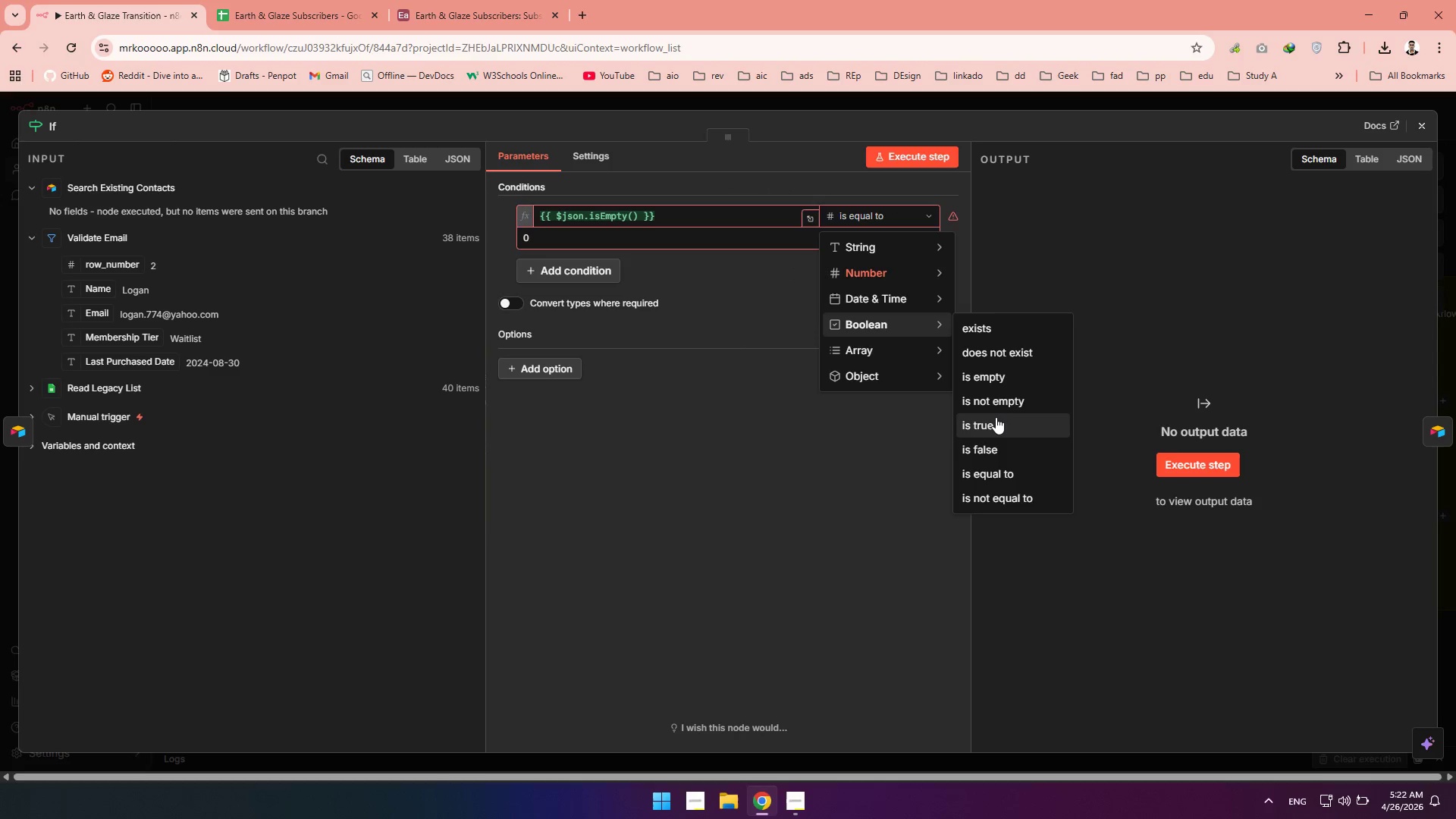 
left_click([996, 417])
 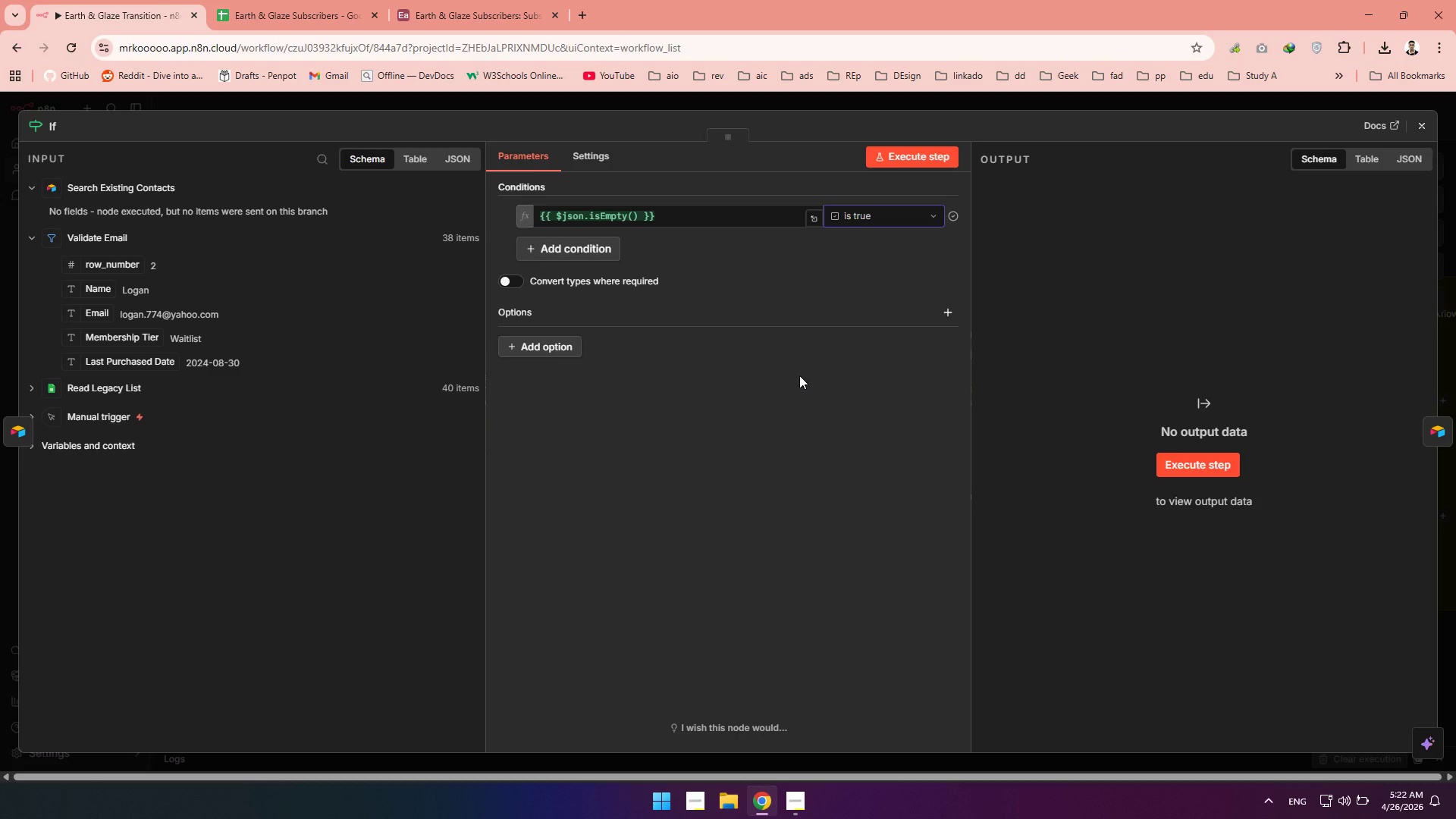 
left_click([799, 375])
 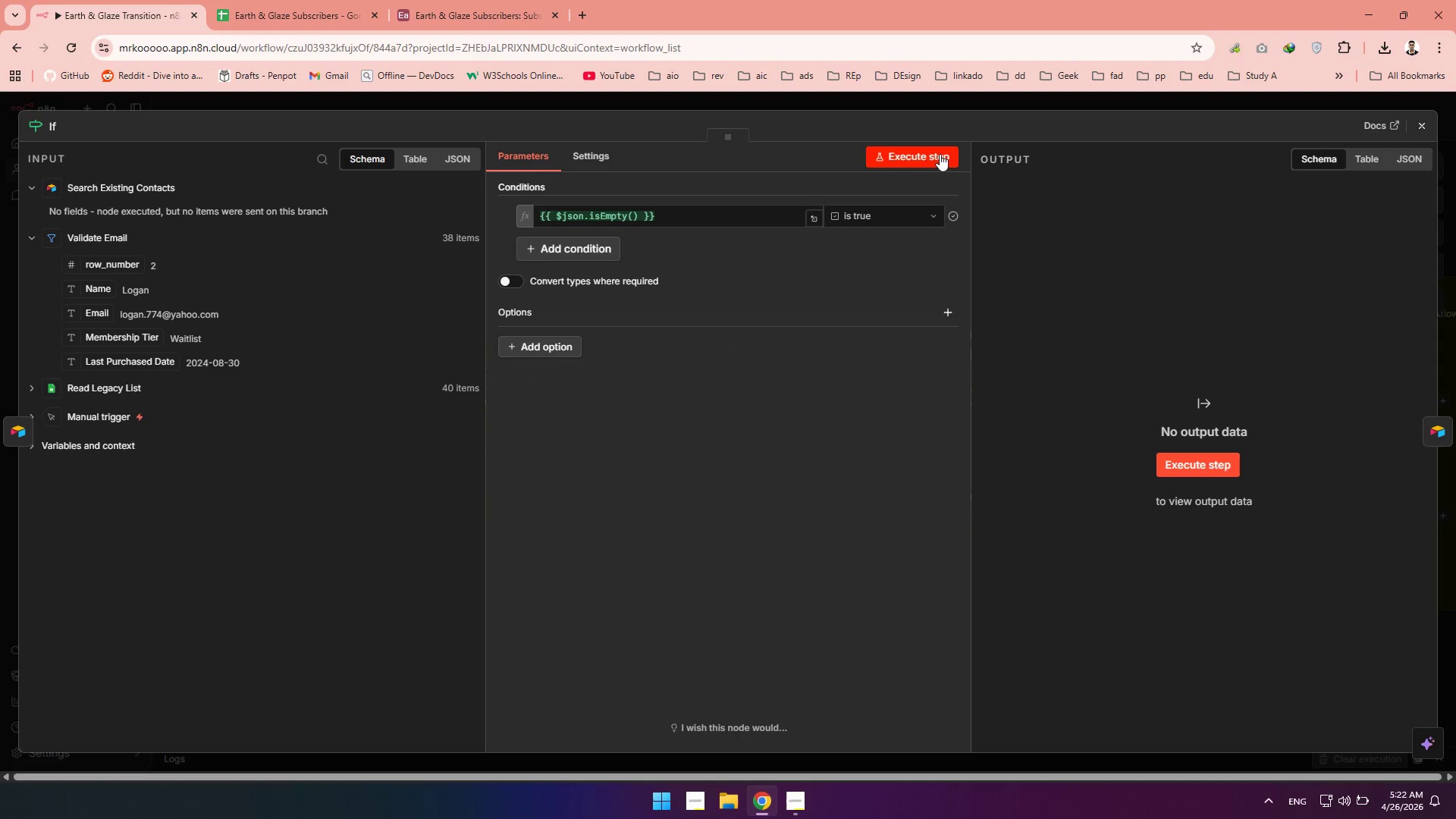 
left_click([940, 154])
 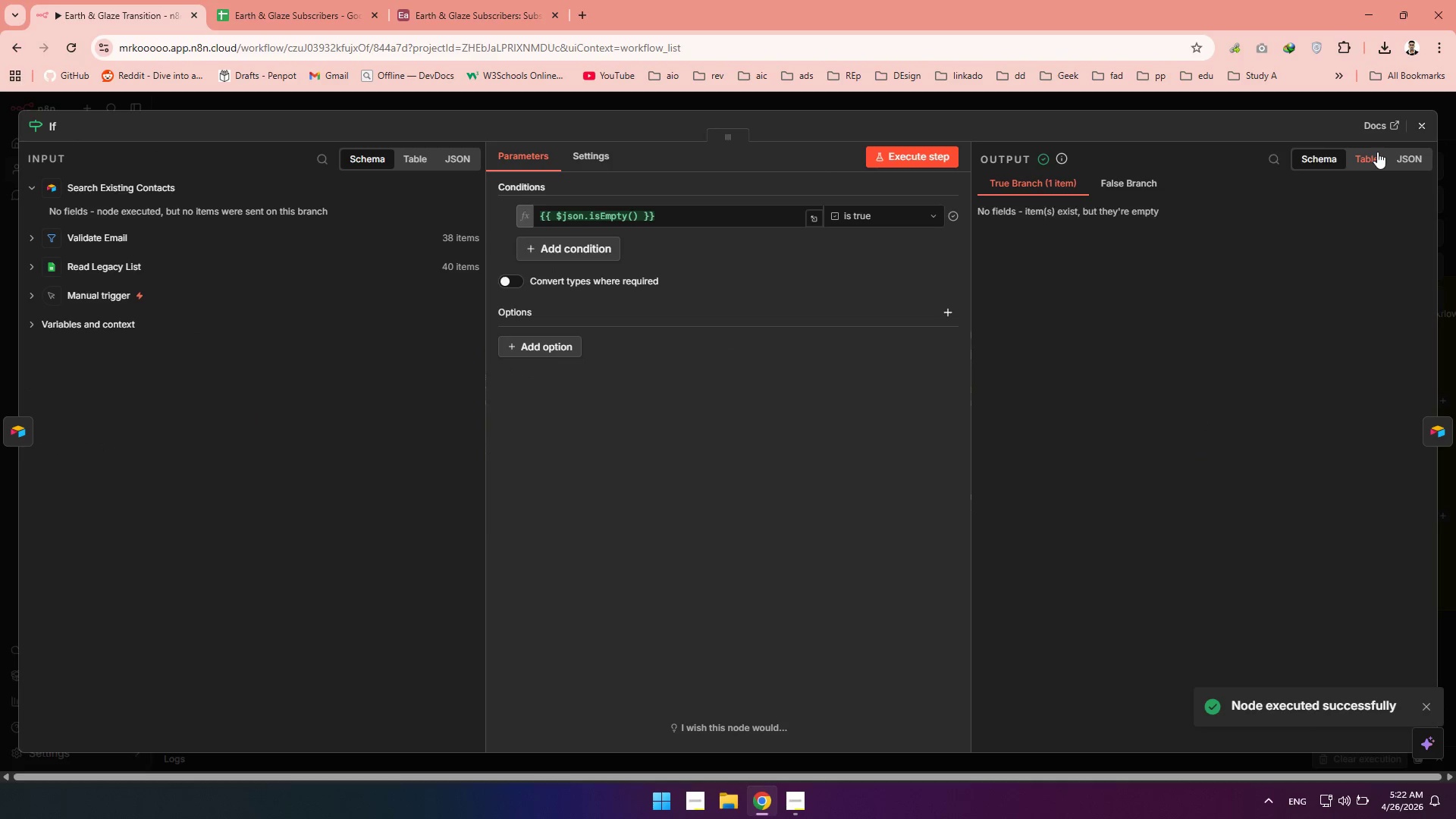 
left_click([1417, 123])
 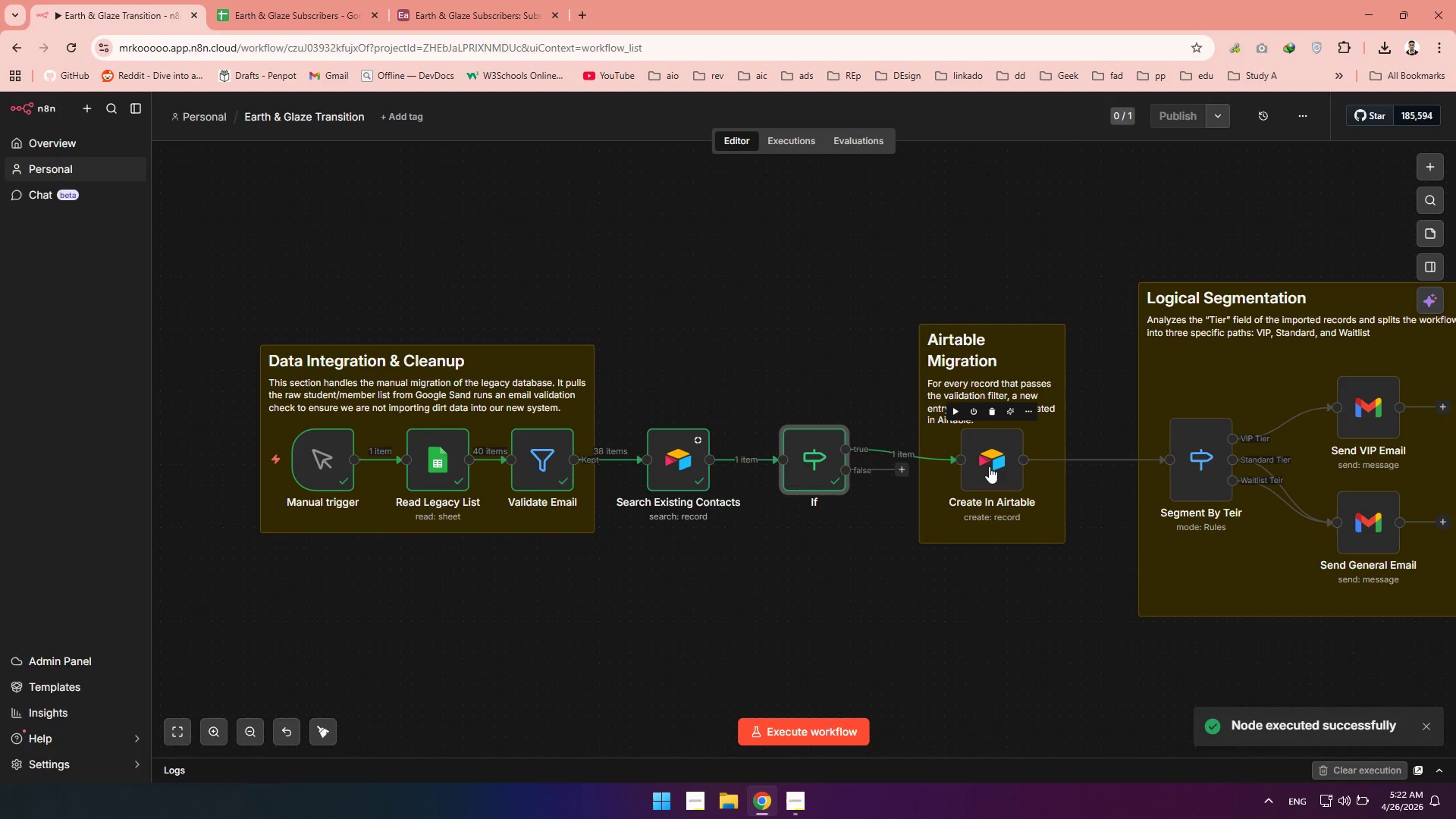 
left_click_drag(start_coordinate=[989, 466], to_coordinate=[985, 466])
 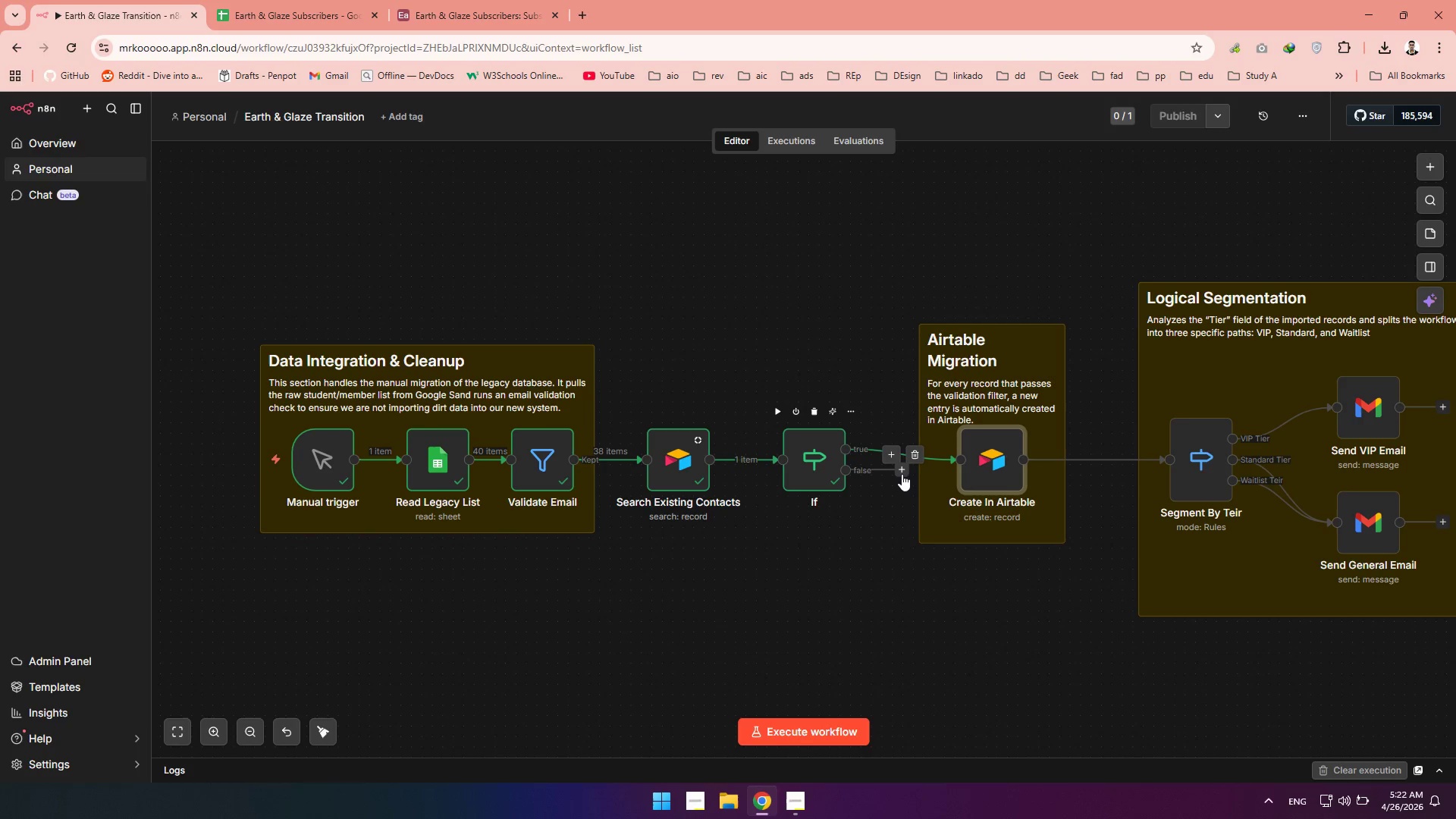 
left_click_drag(start_coordinate=[902, 475], to_coordinate=[890, 535])
 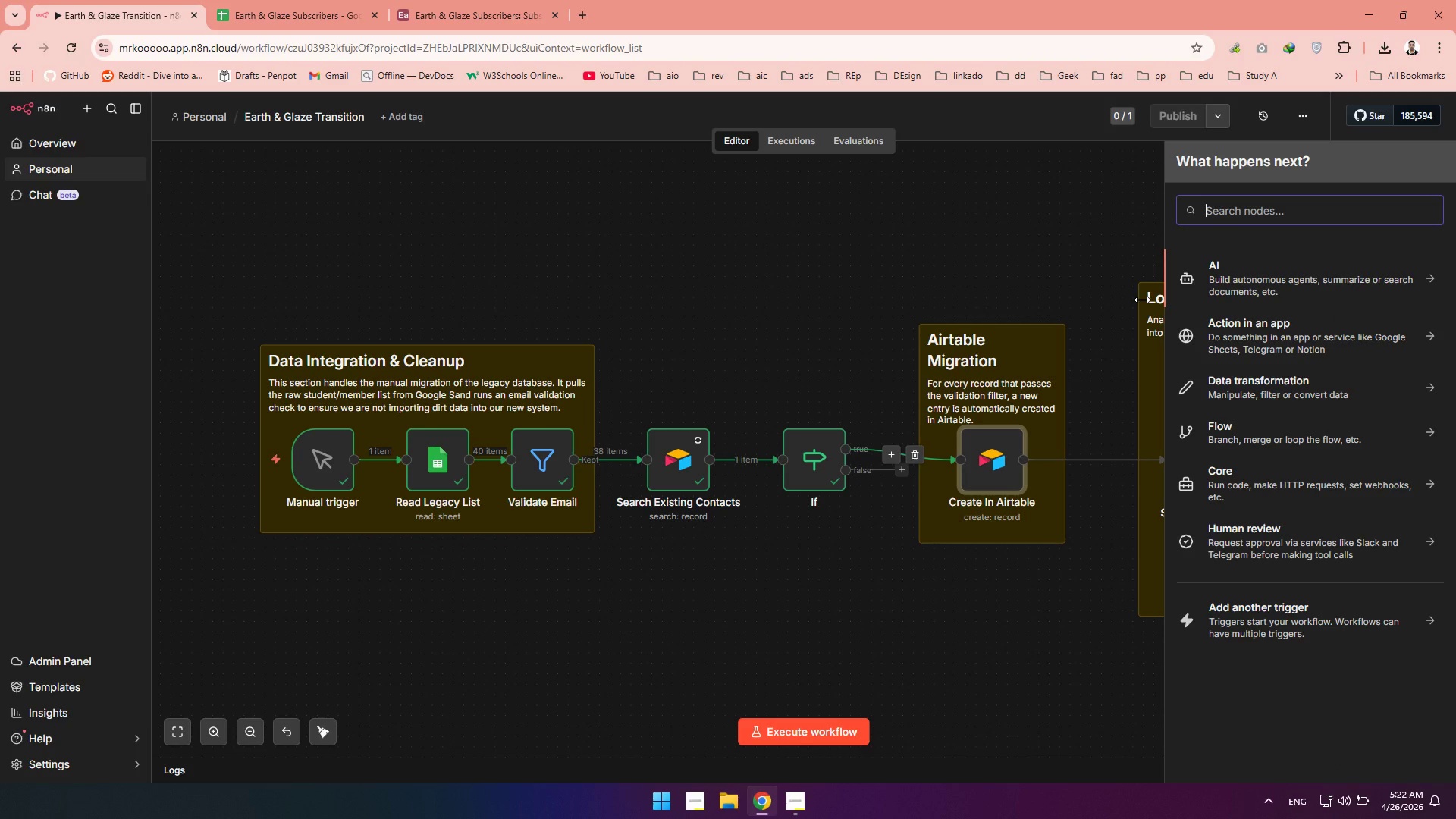 
type(airta)
 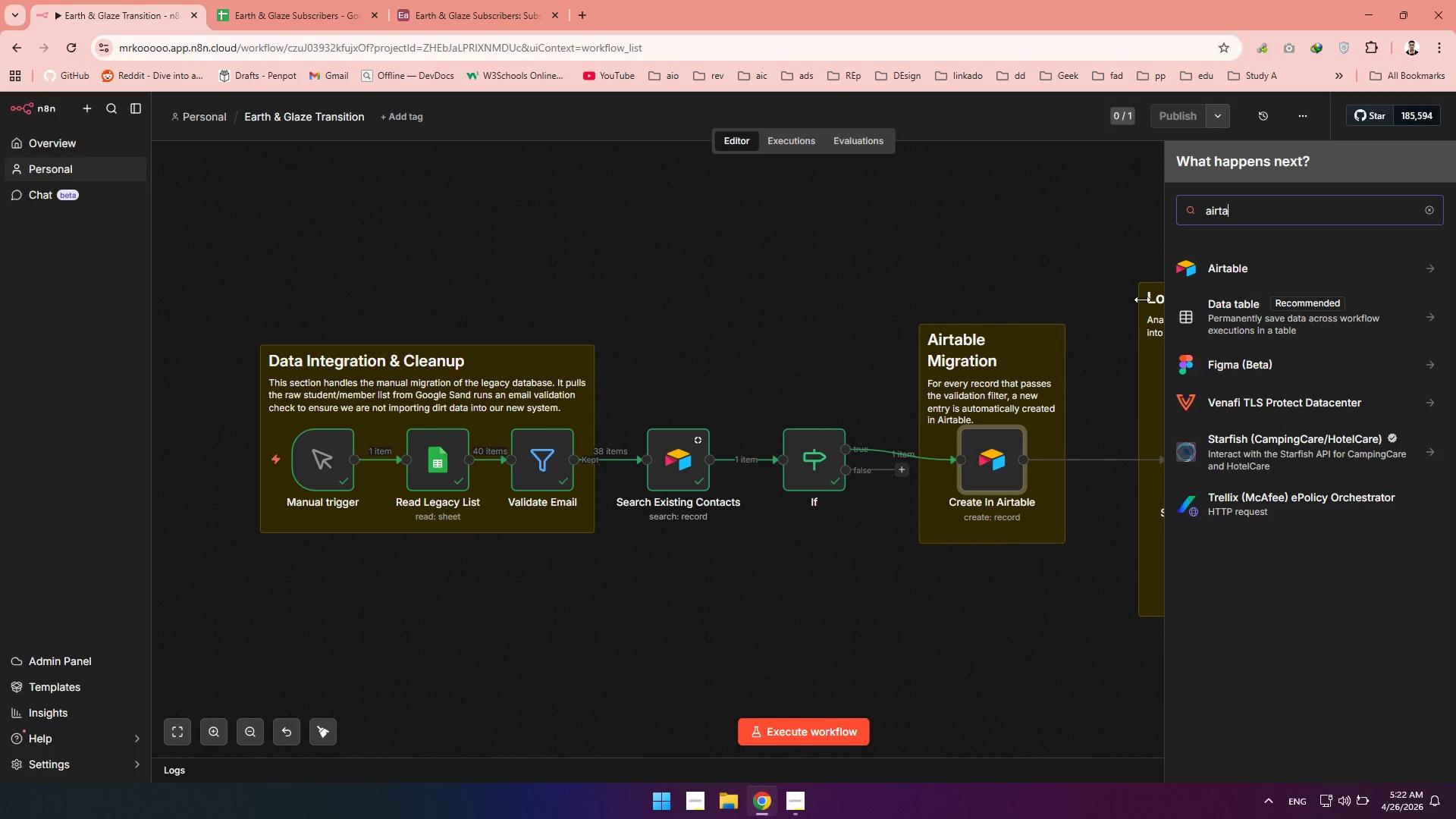 
key(Enter)
 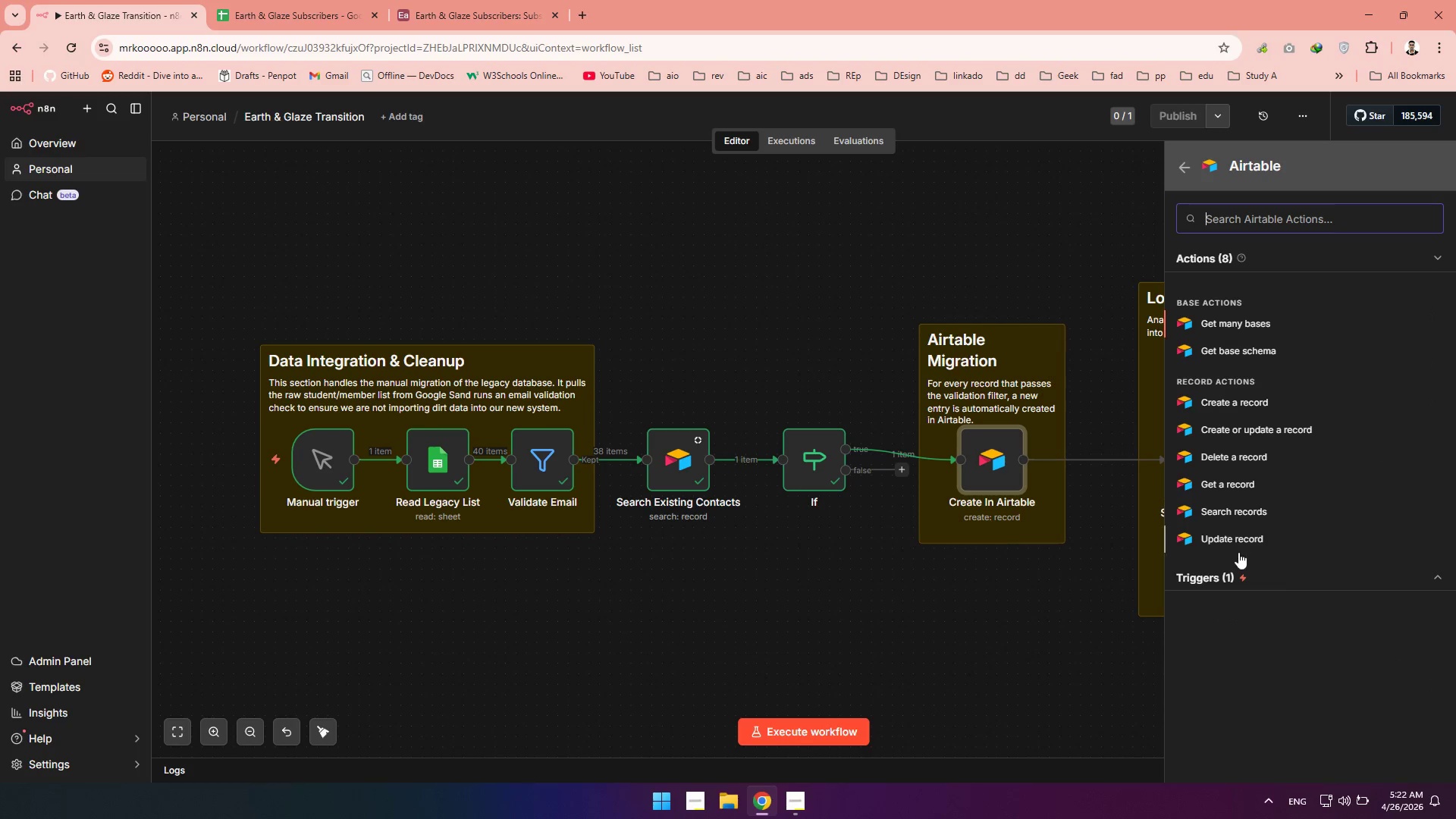 
left_click([1237, 538])
 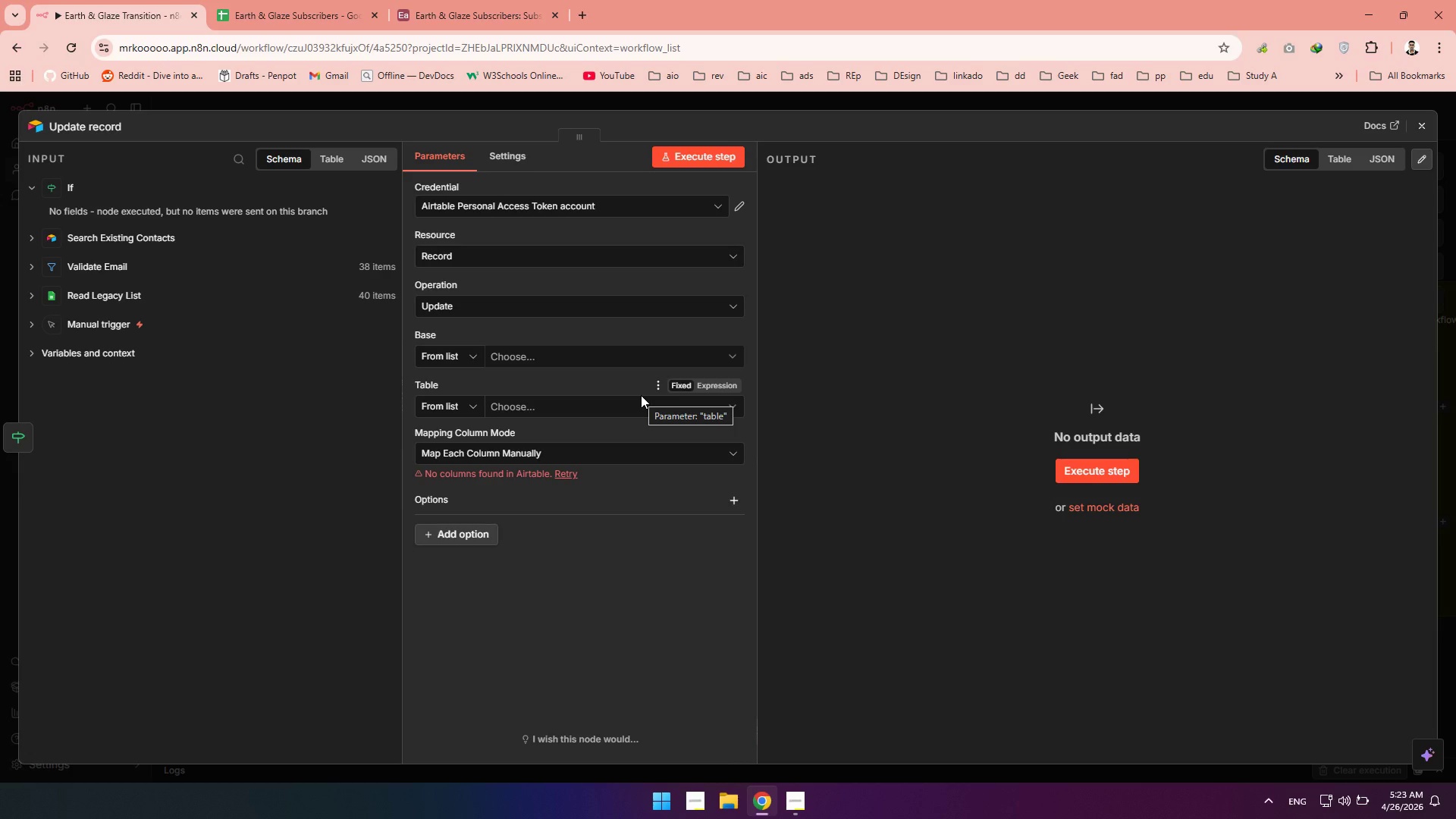 
wait(7.52)
 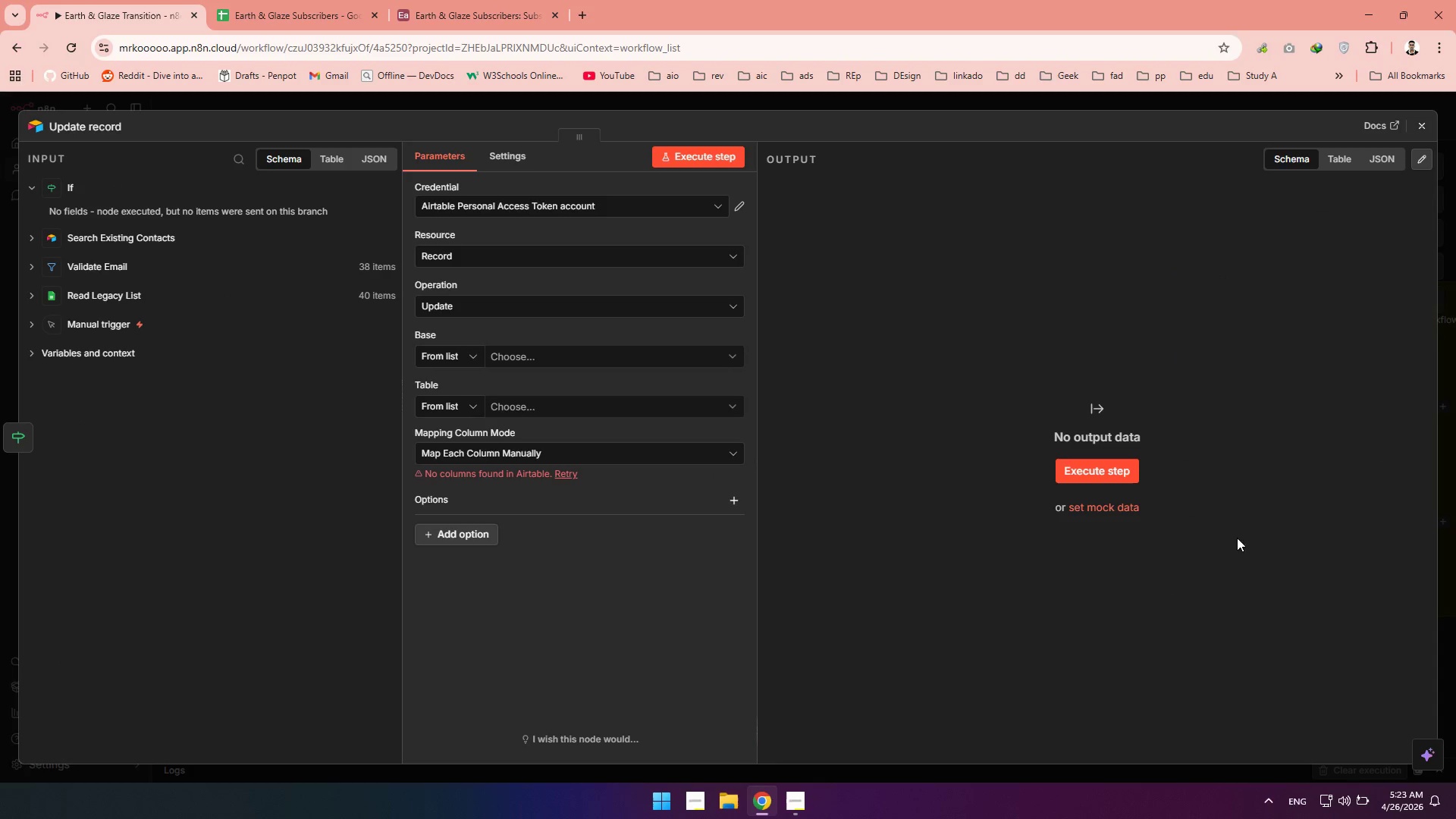 
left_click([555, 362])
 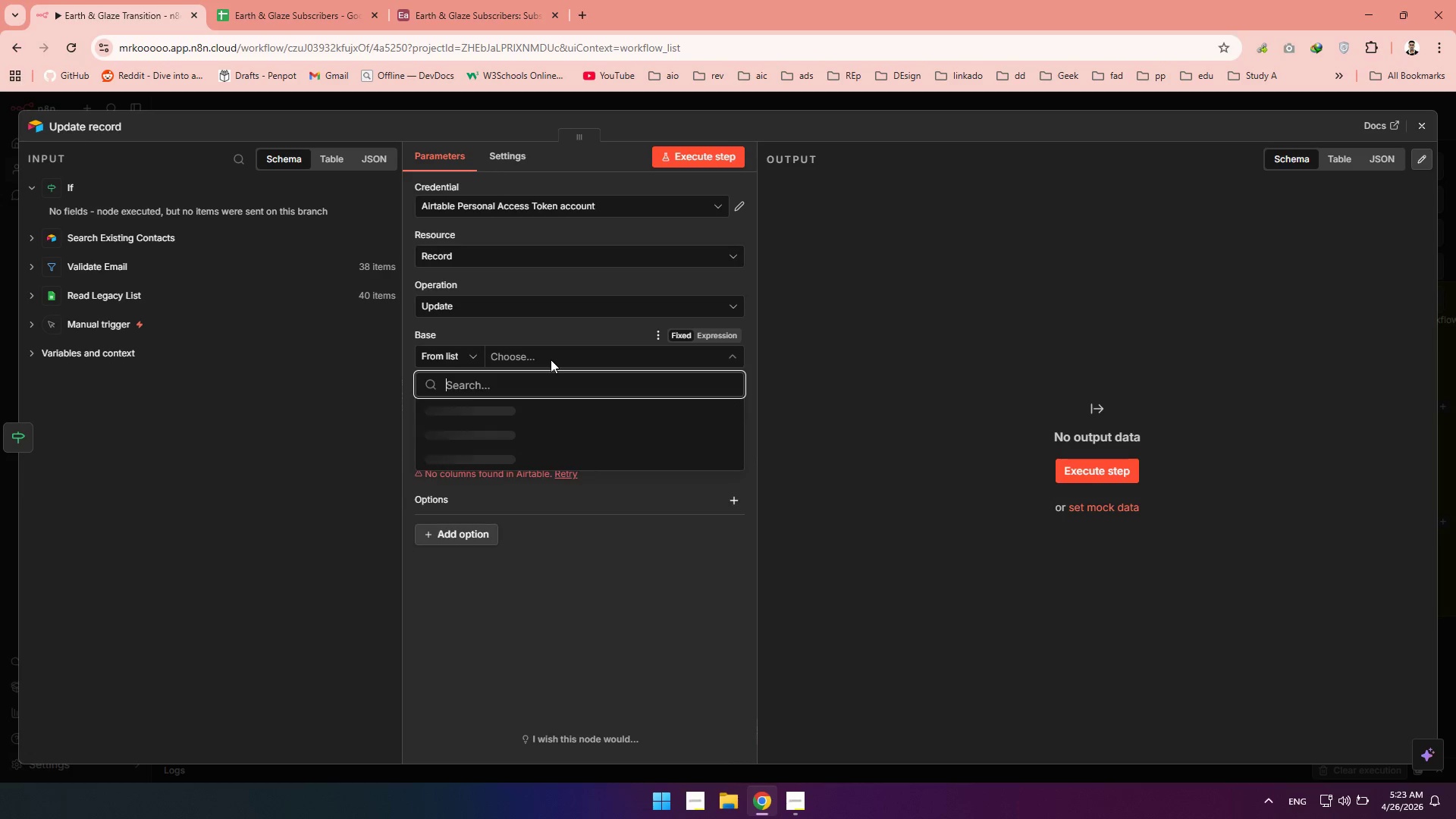 
left_click([551, 359])
 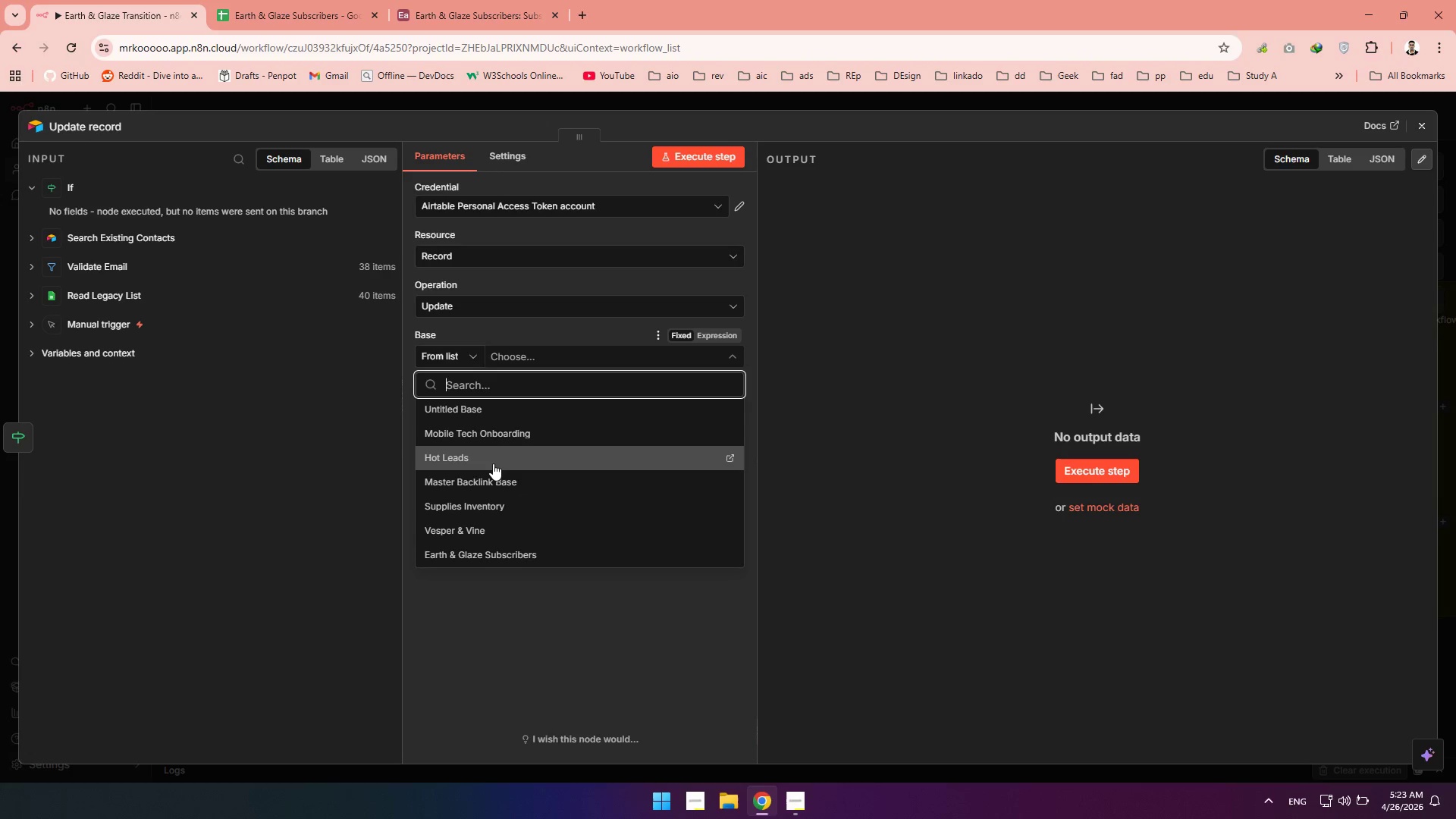 
wait(9.91)
 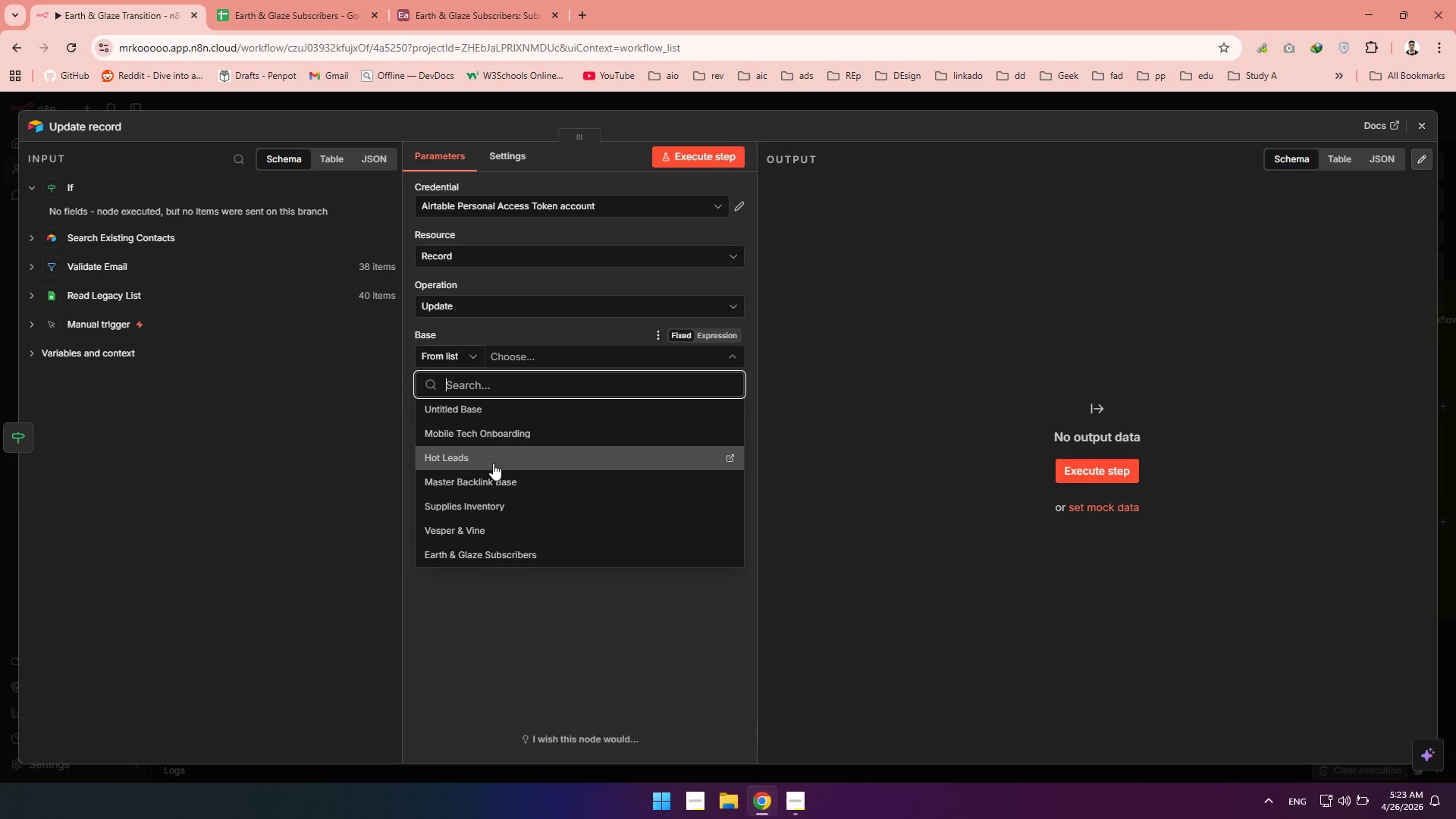 
left_click([485, 560])
 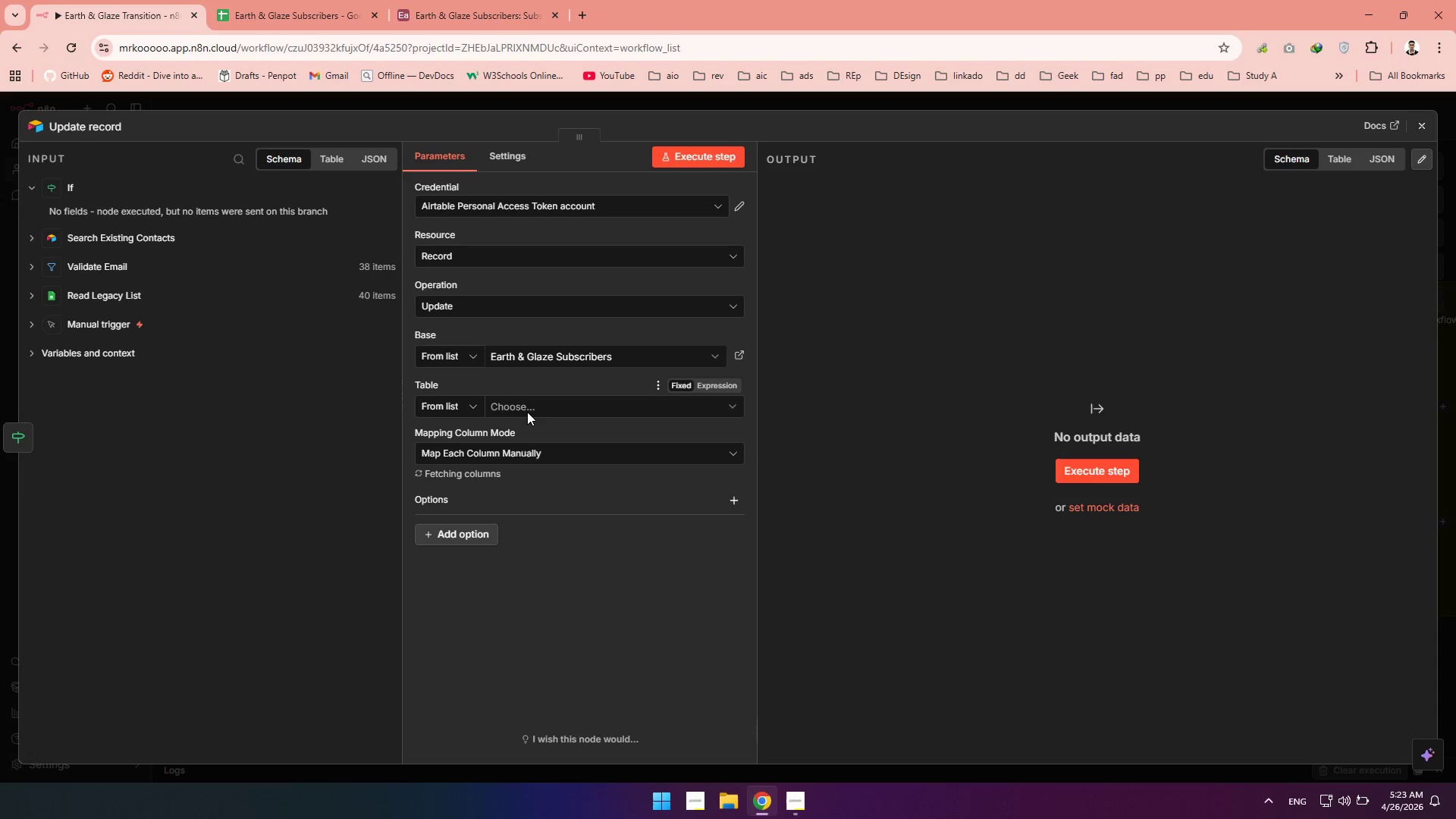 
left_click([526, 413])
 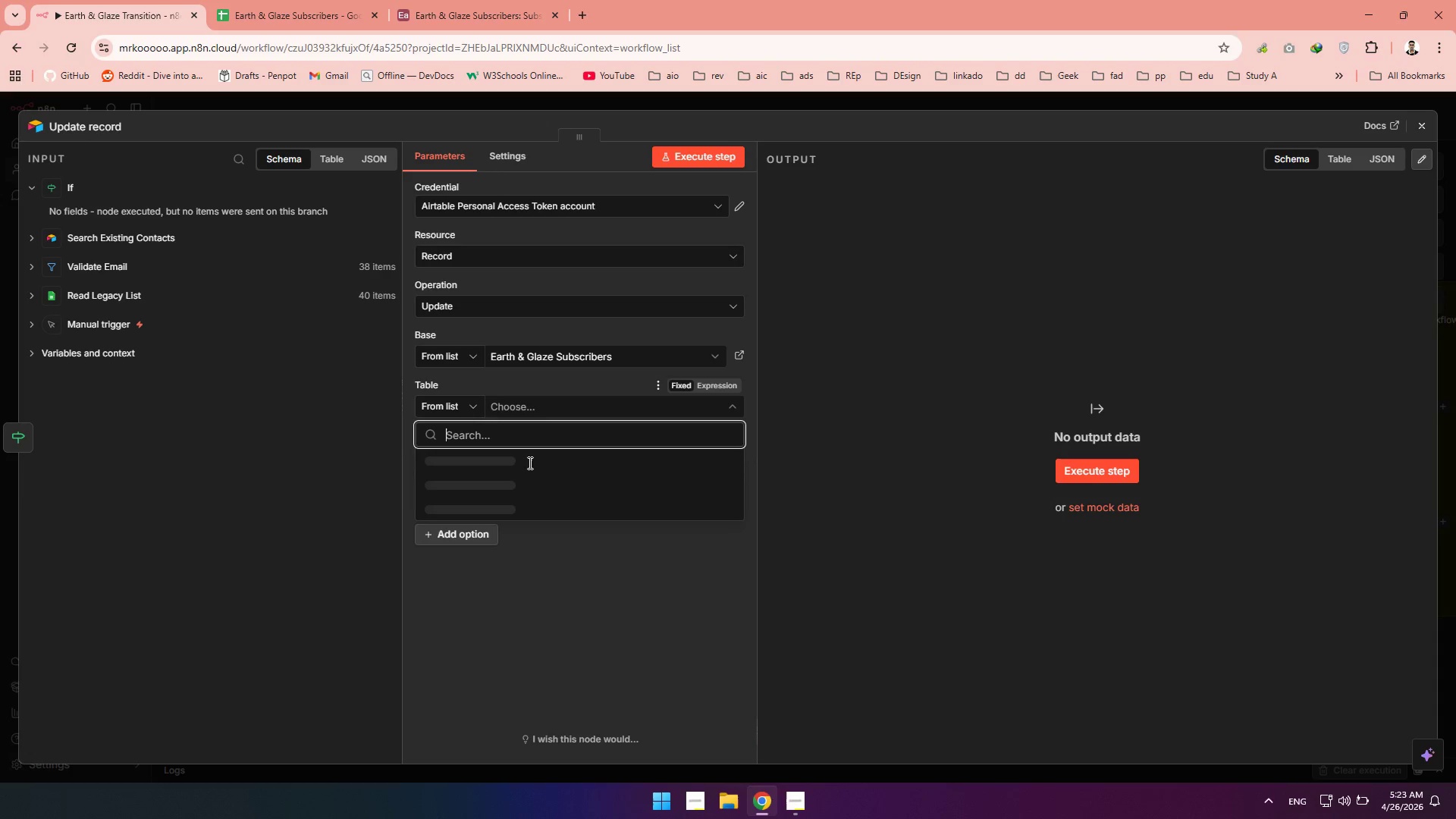 
mouse_move([495, 470])
 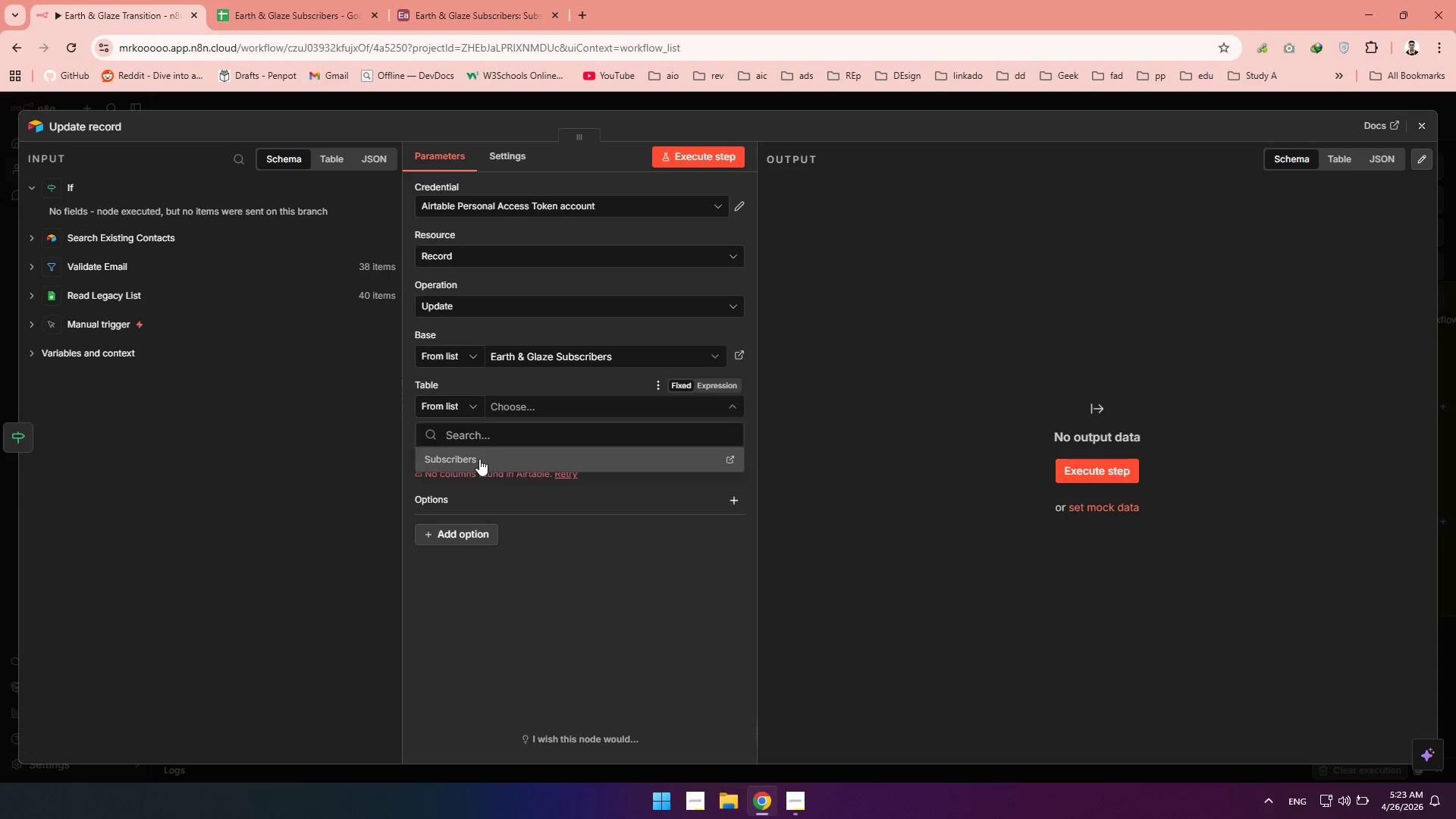 
left_click([479, 459])
 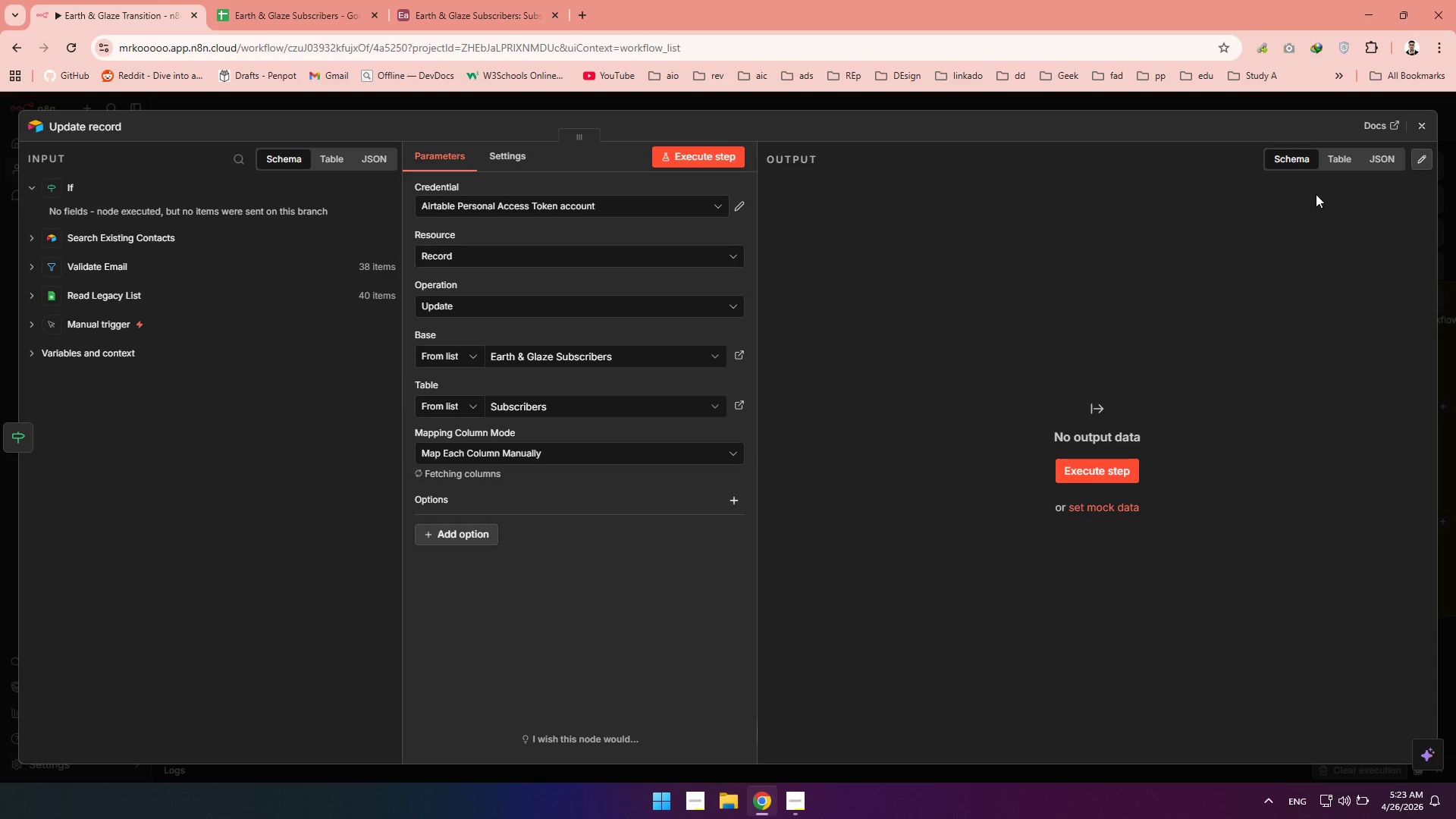 
mouse_move([1391, 144])
 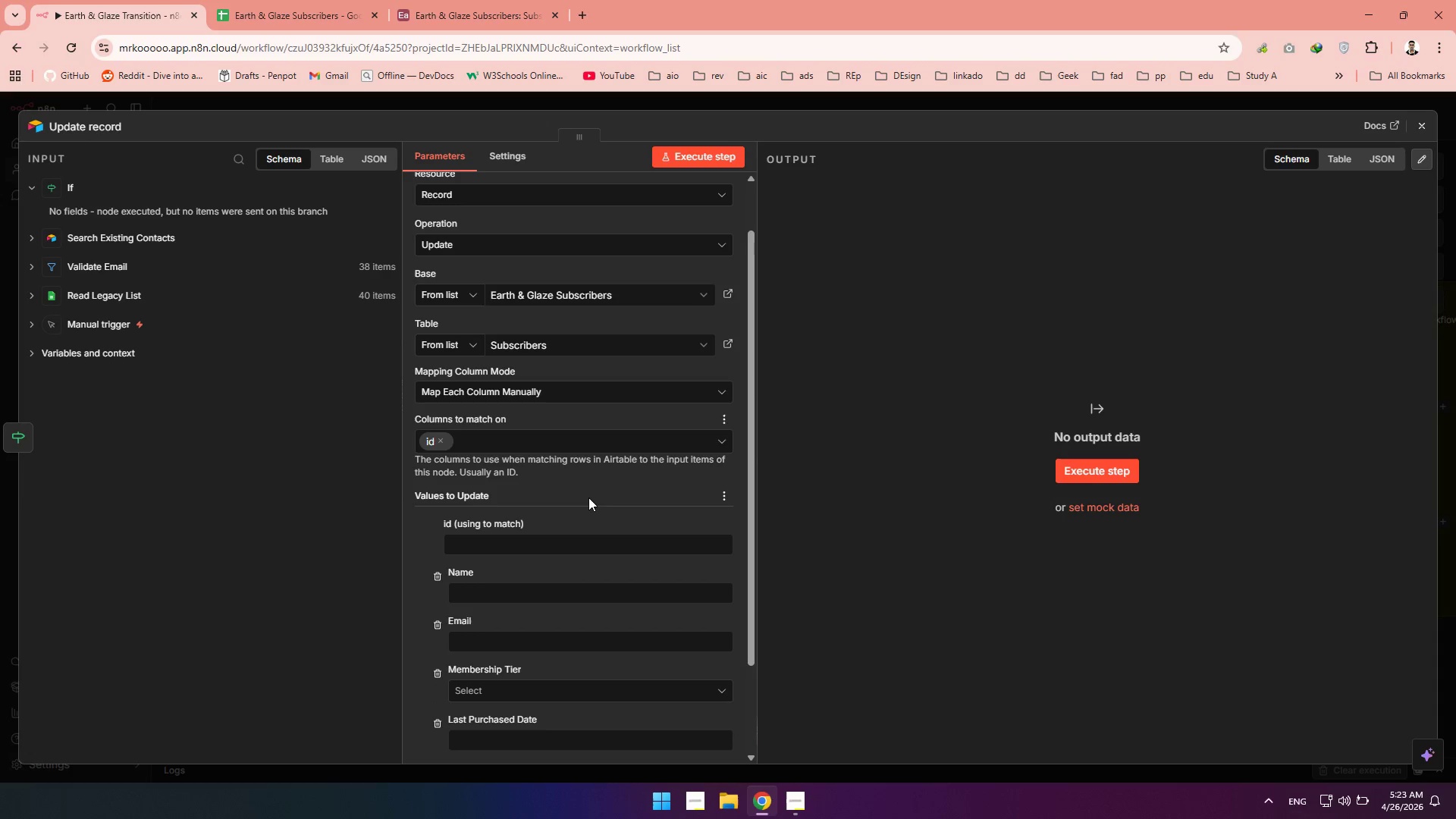 
left_click([518, 538])
 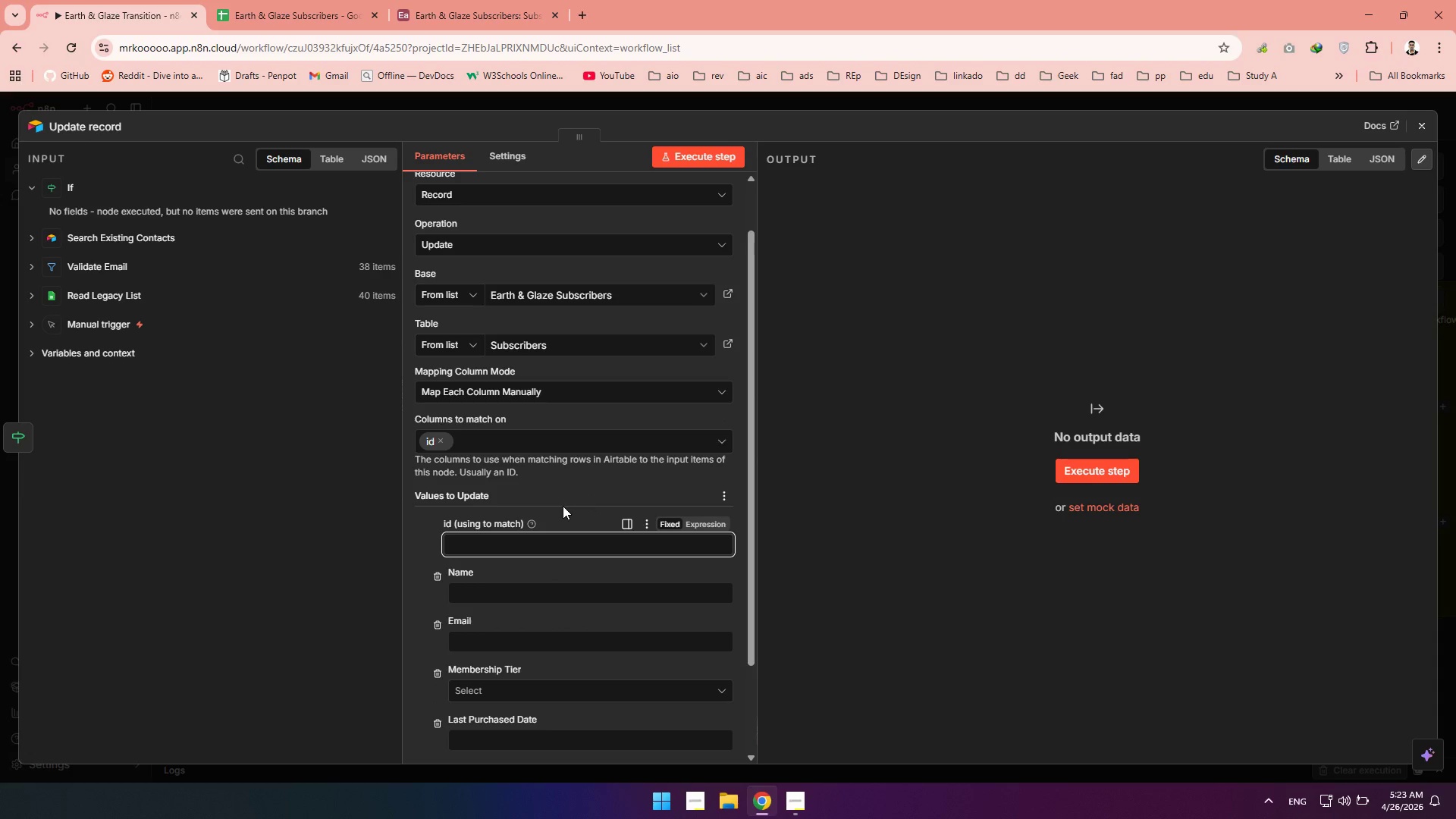 
left_click([563, 506])
 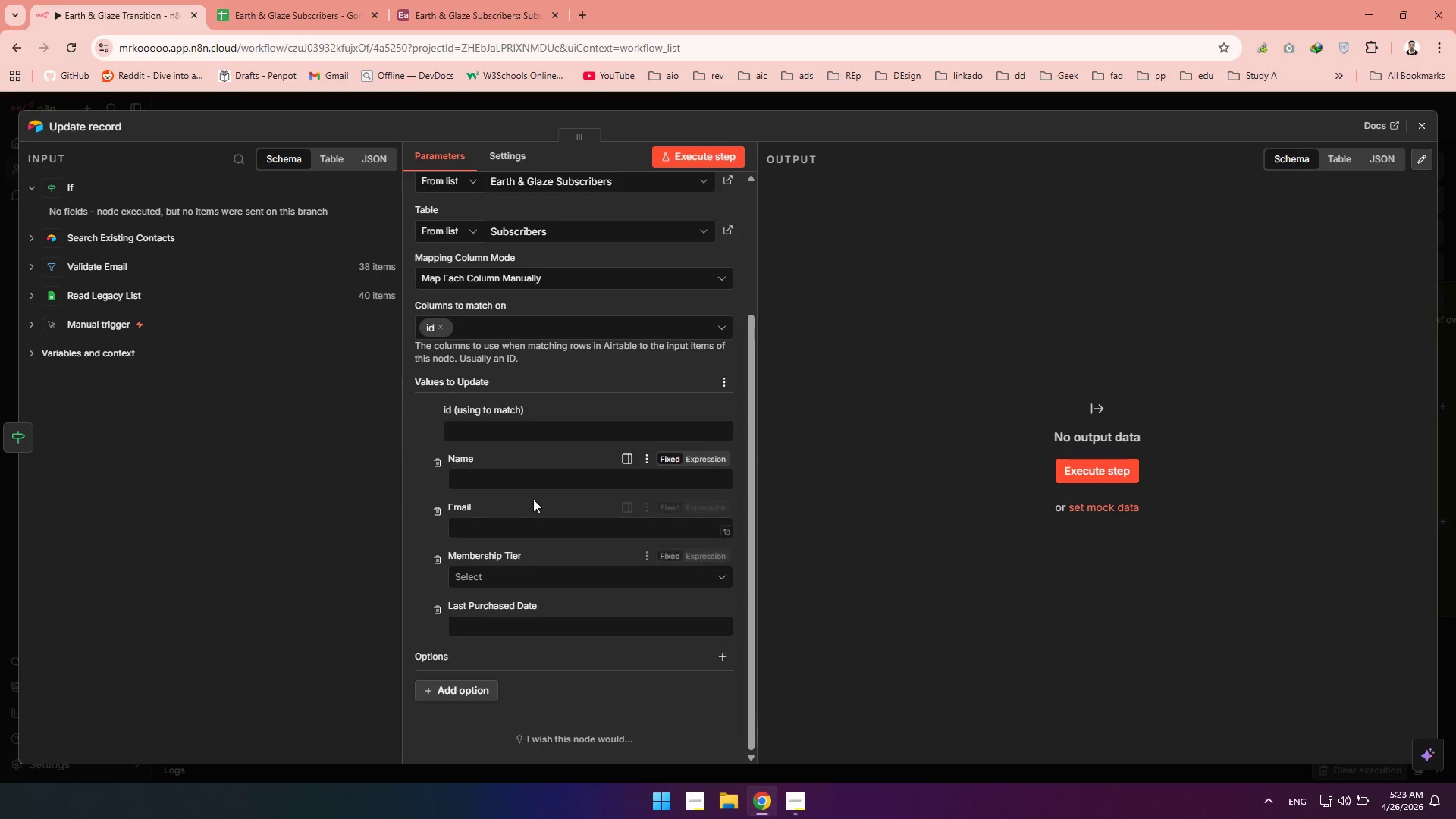 
left_click([537, 485])
 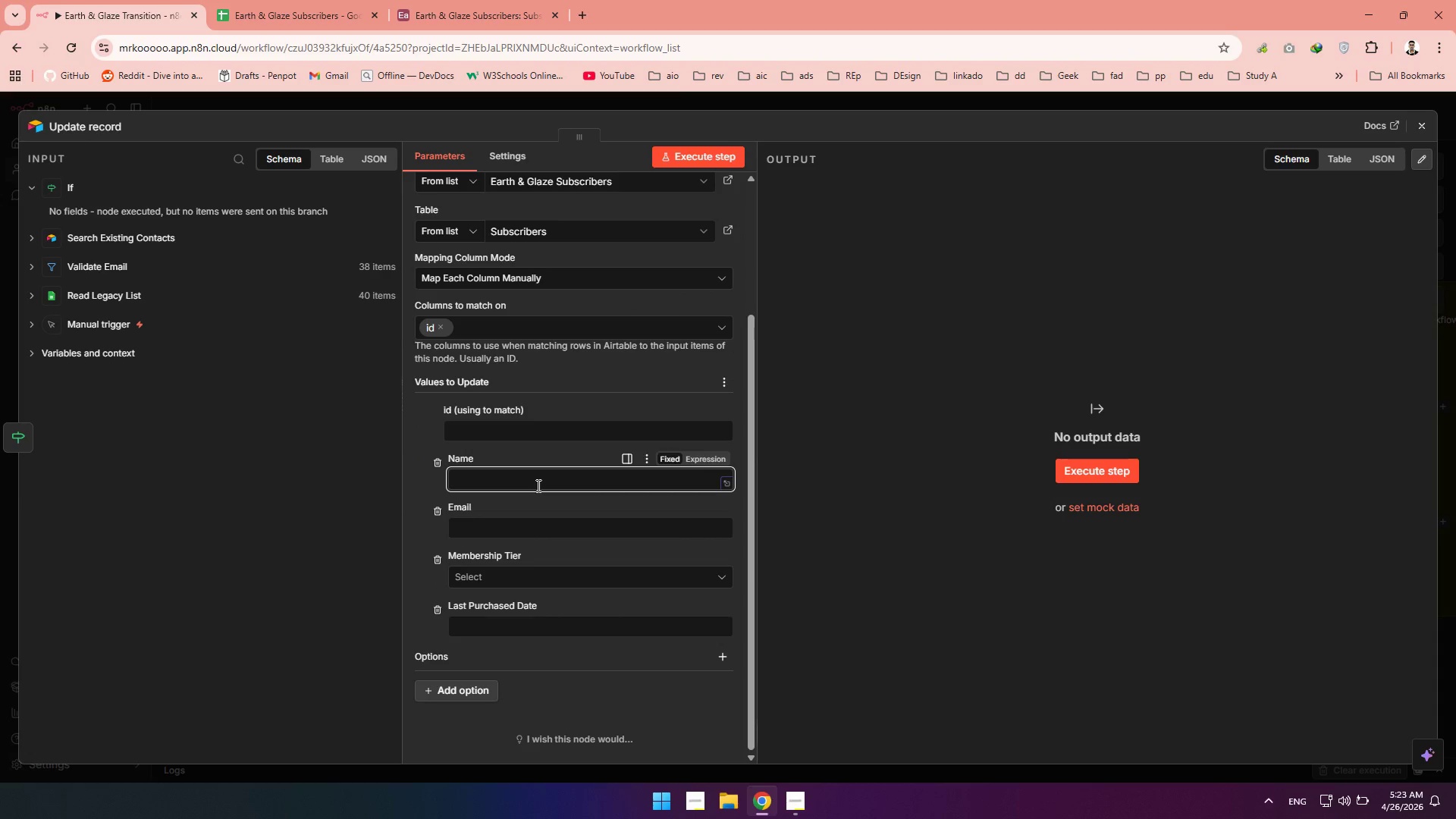 
key(Shift+BracketLeft)
 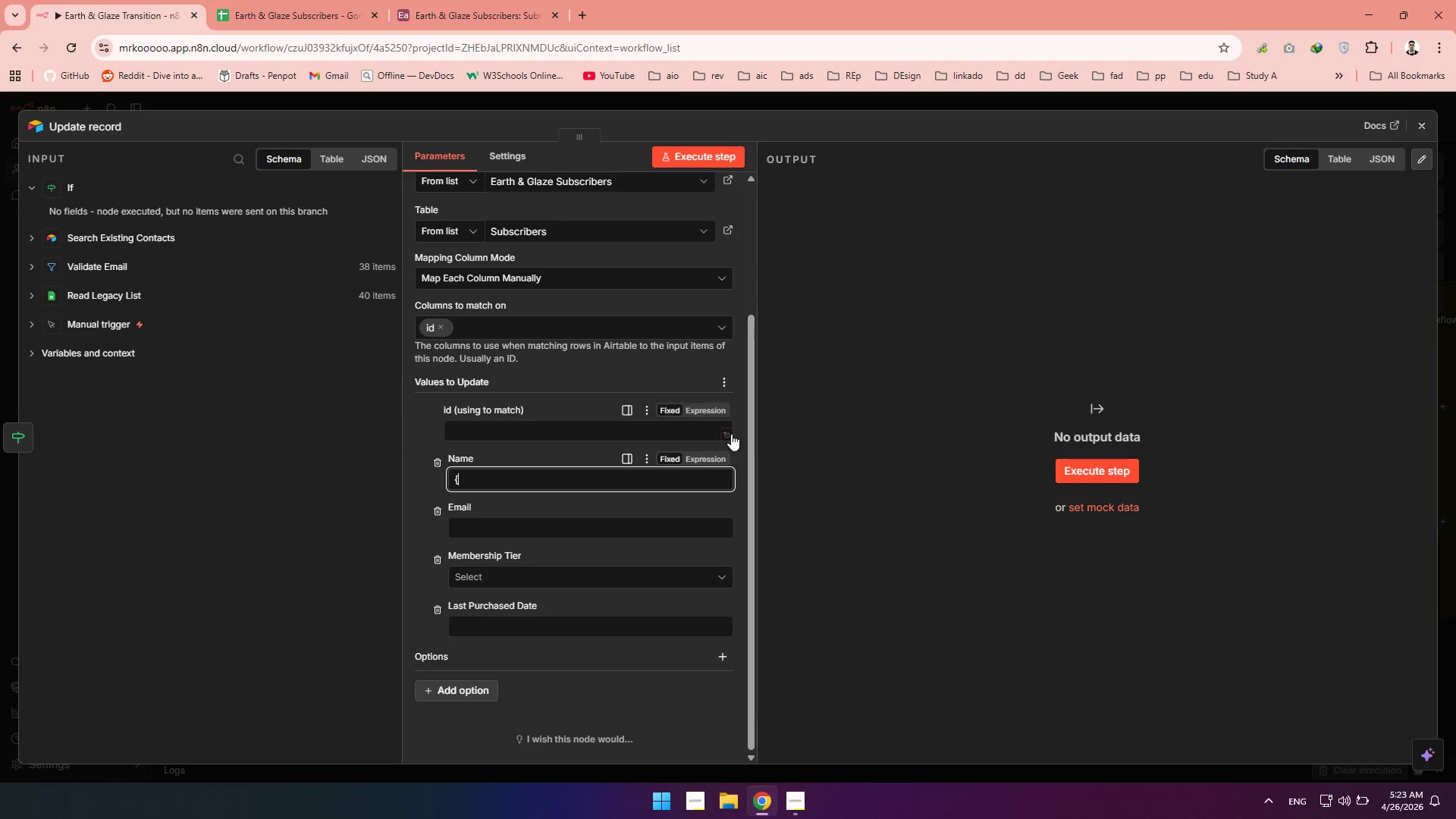 
left_click([714, 453])
 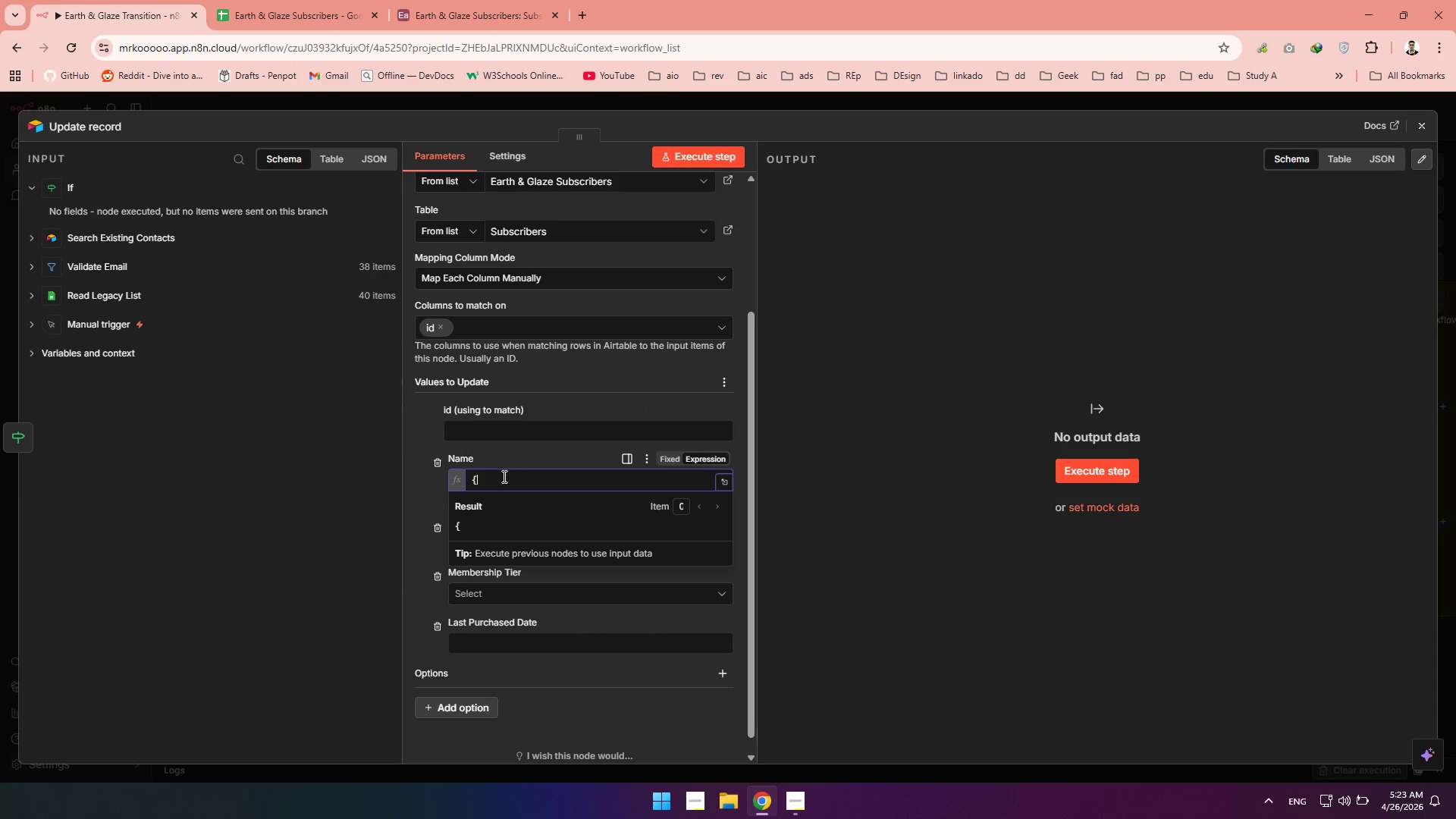 
left_click([503, 476])
 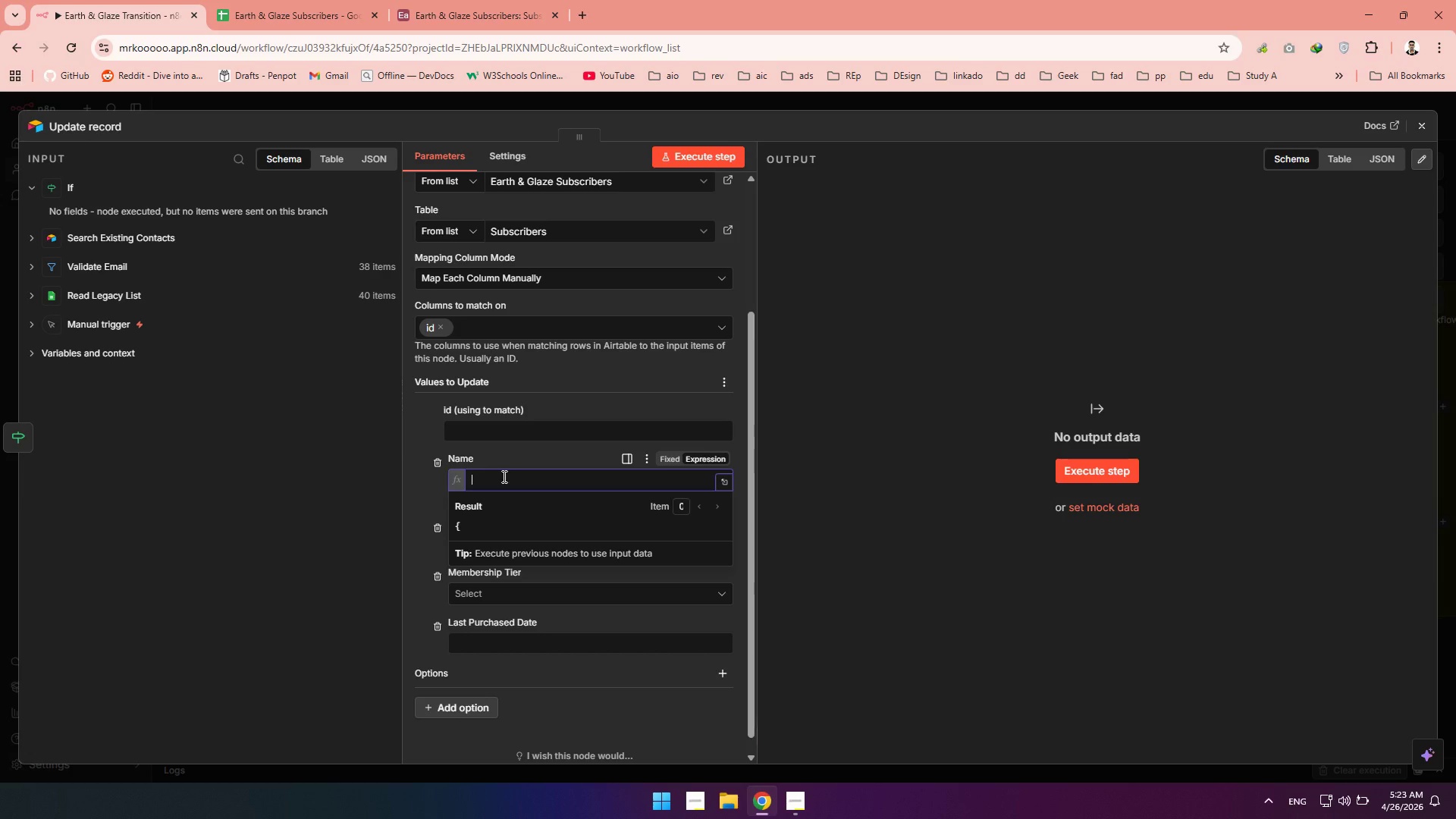 
key(Backspace)
type({{j)
key(Backspace)
type($json.n)
 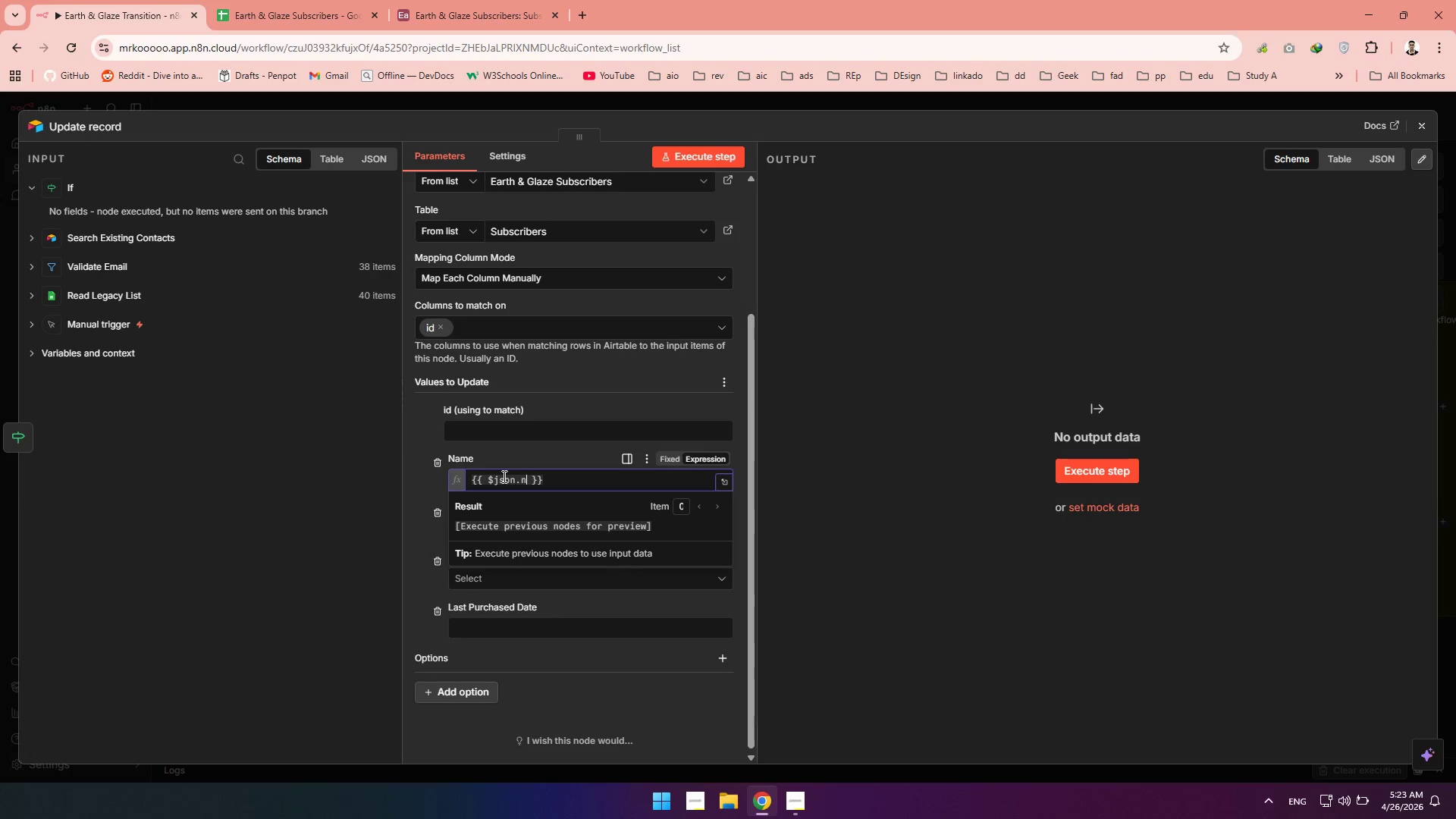 
key(Backspace)
type(Name)
 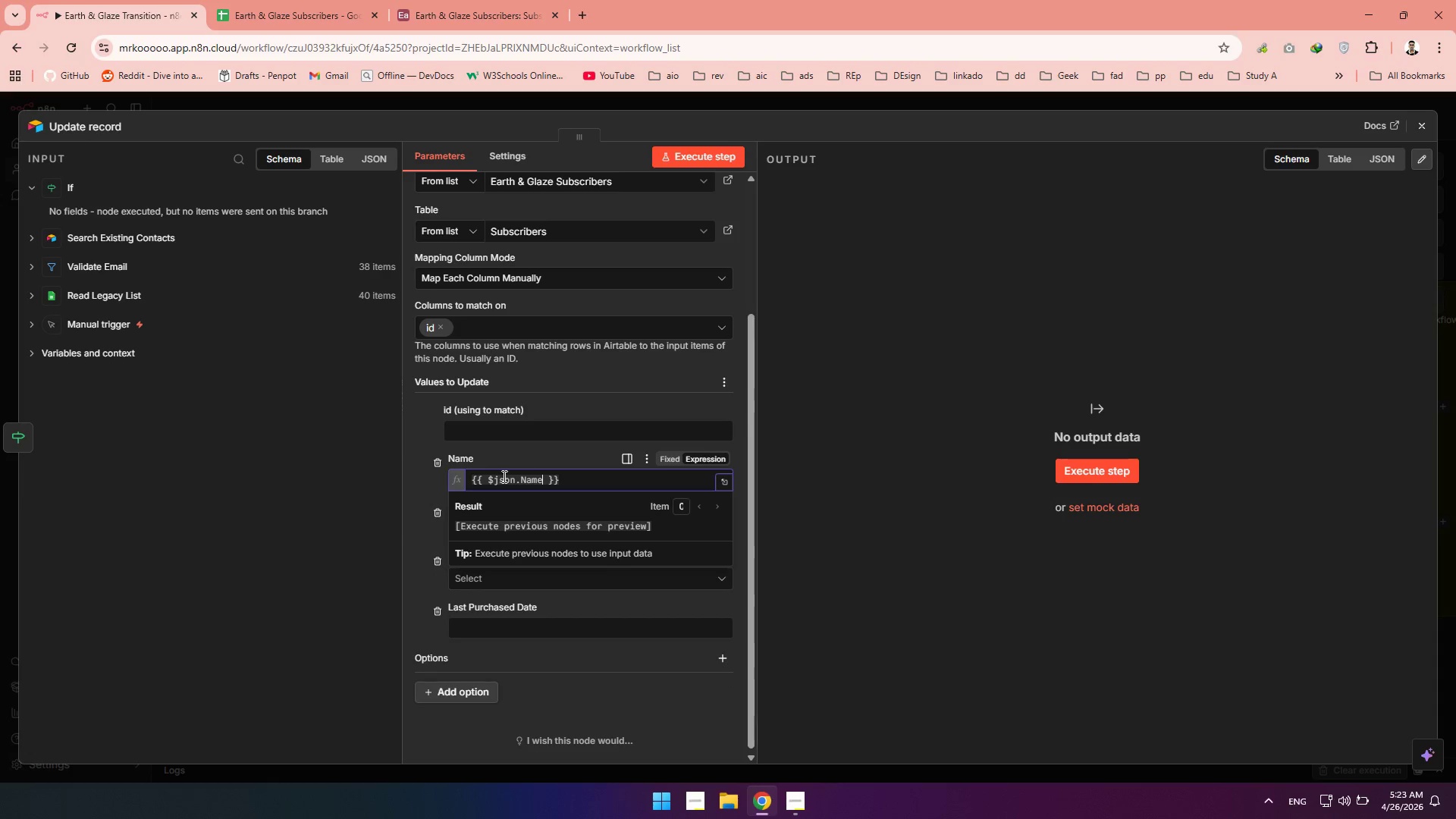 
left_click([498, 573])
 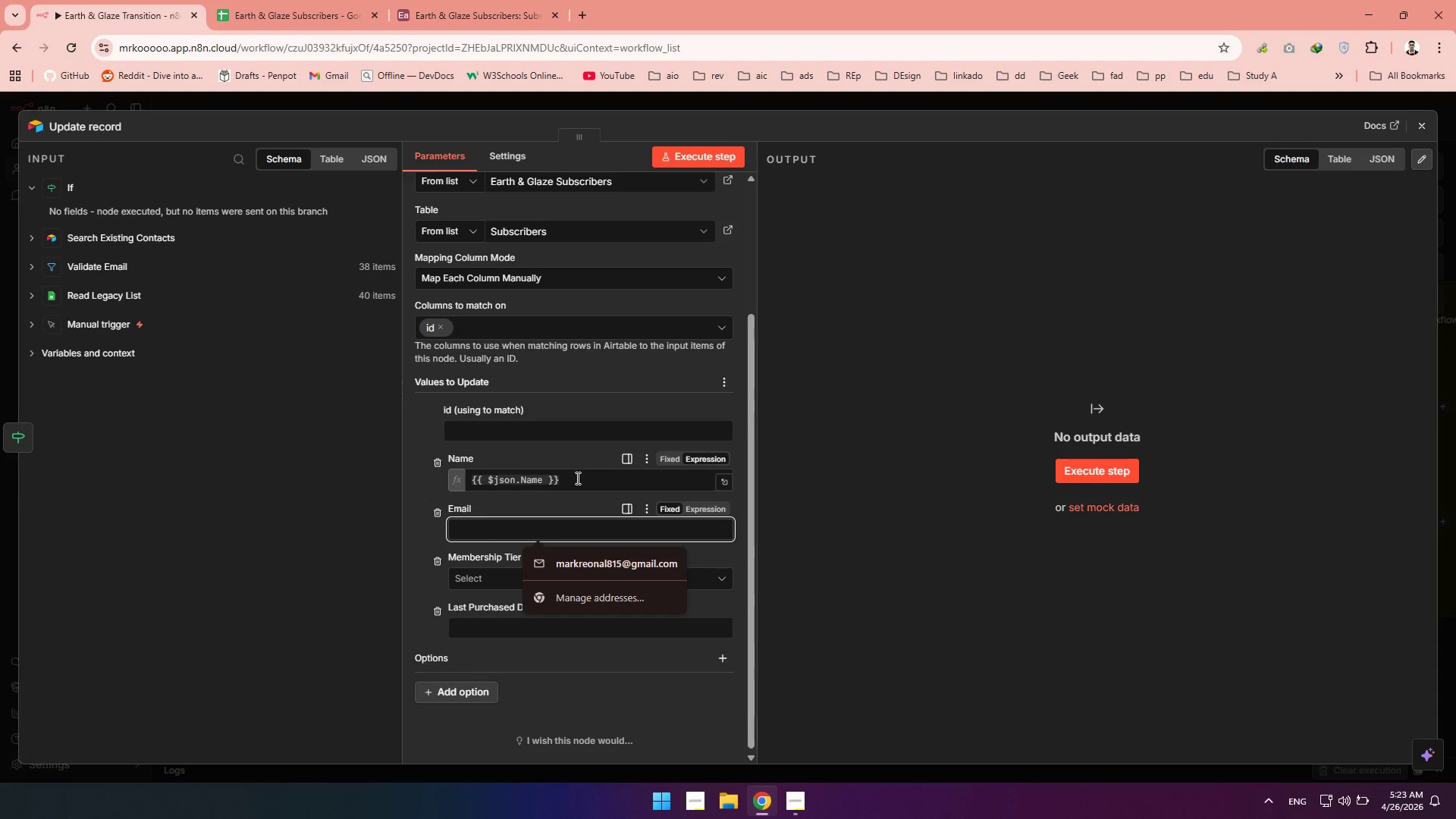 
left_click_drag(start_coordinate=[576, 478], to_coordinate=[469, 476])
 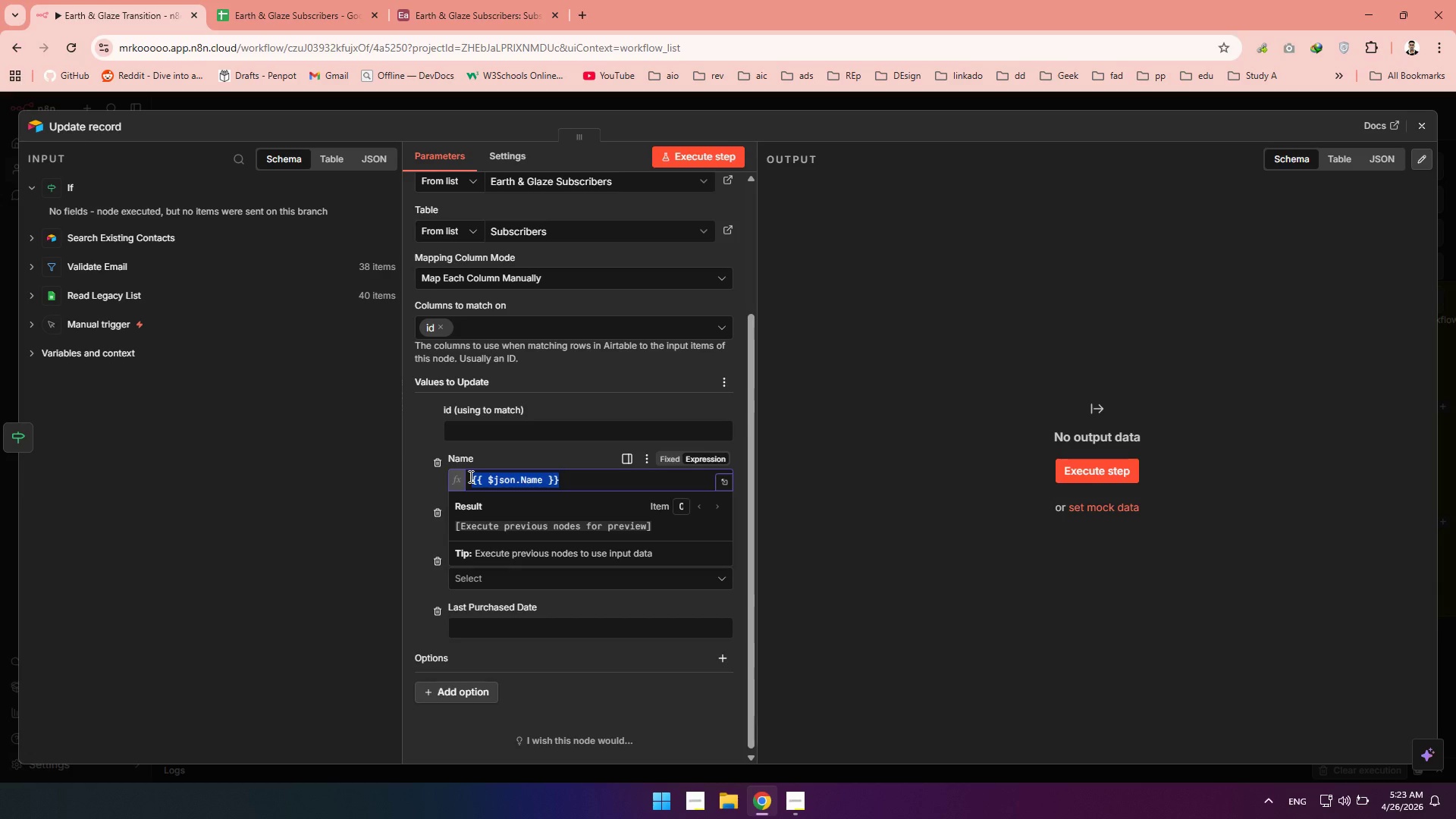 
key(Control+C)
 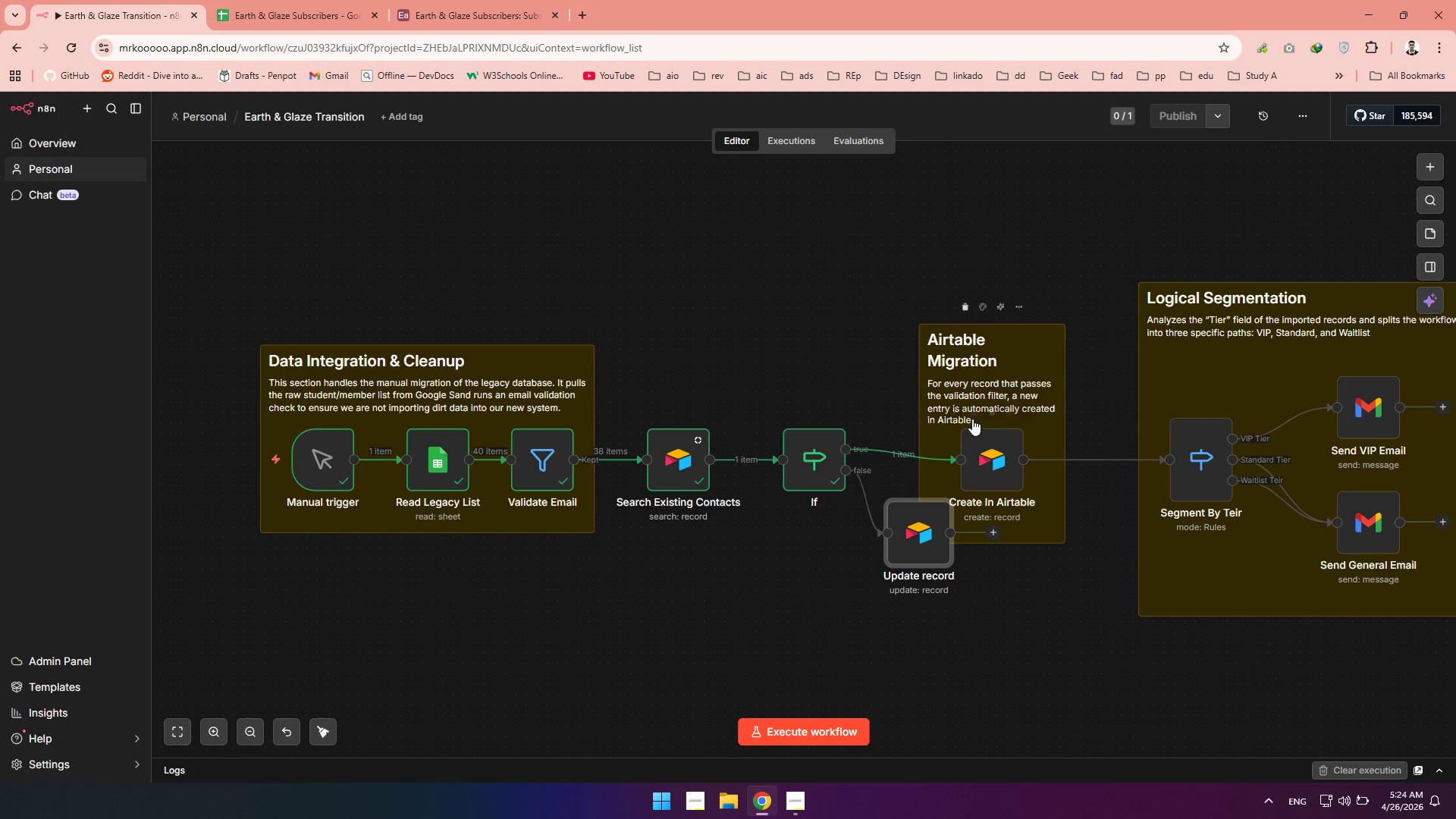 
double_click([986, 458])
 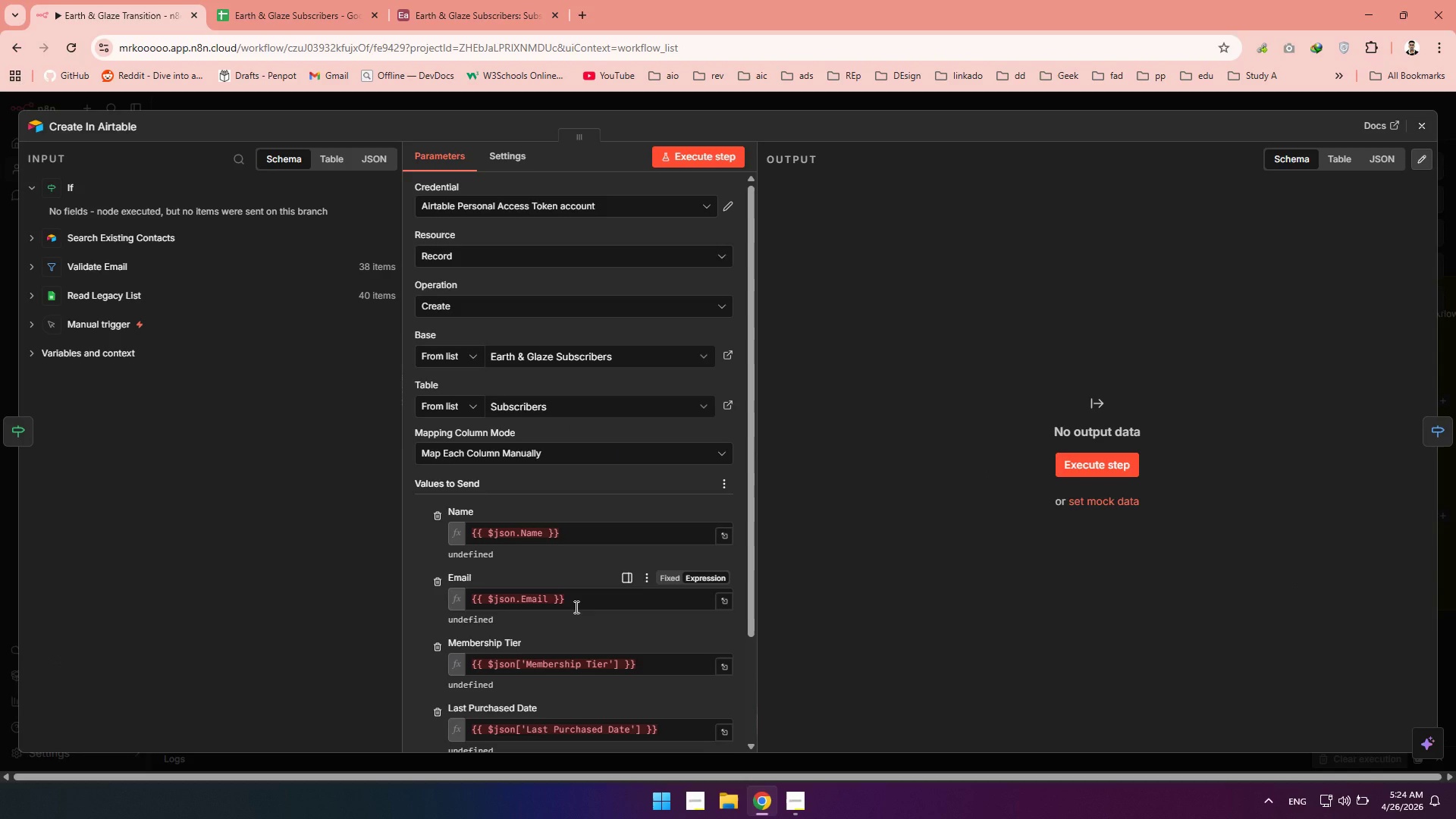 
wait(12.45)
 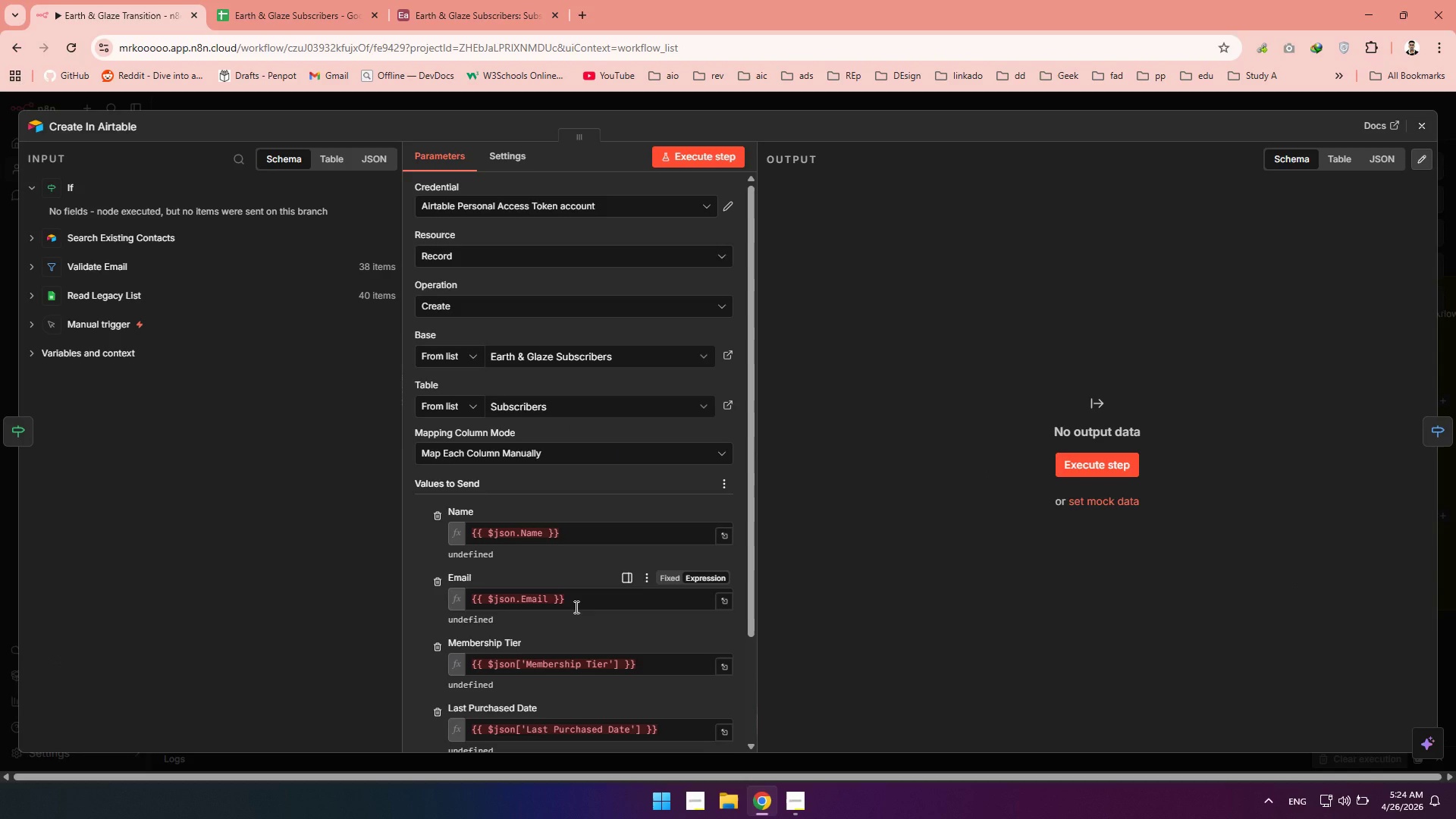 
left_click([34, 265])
 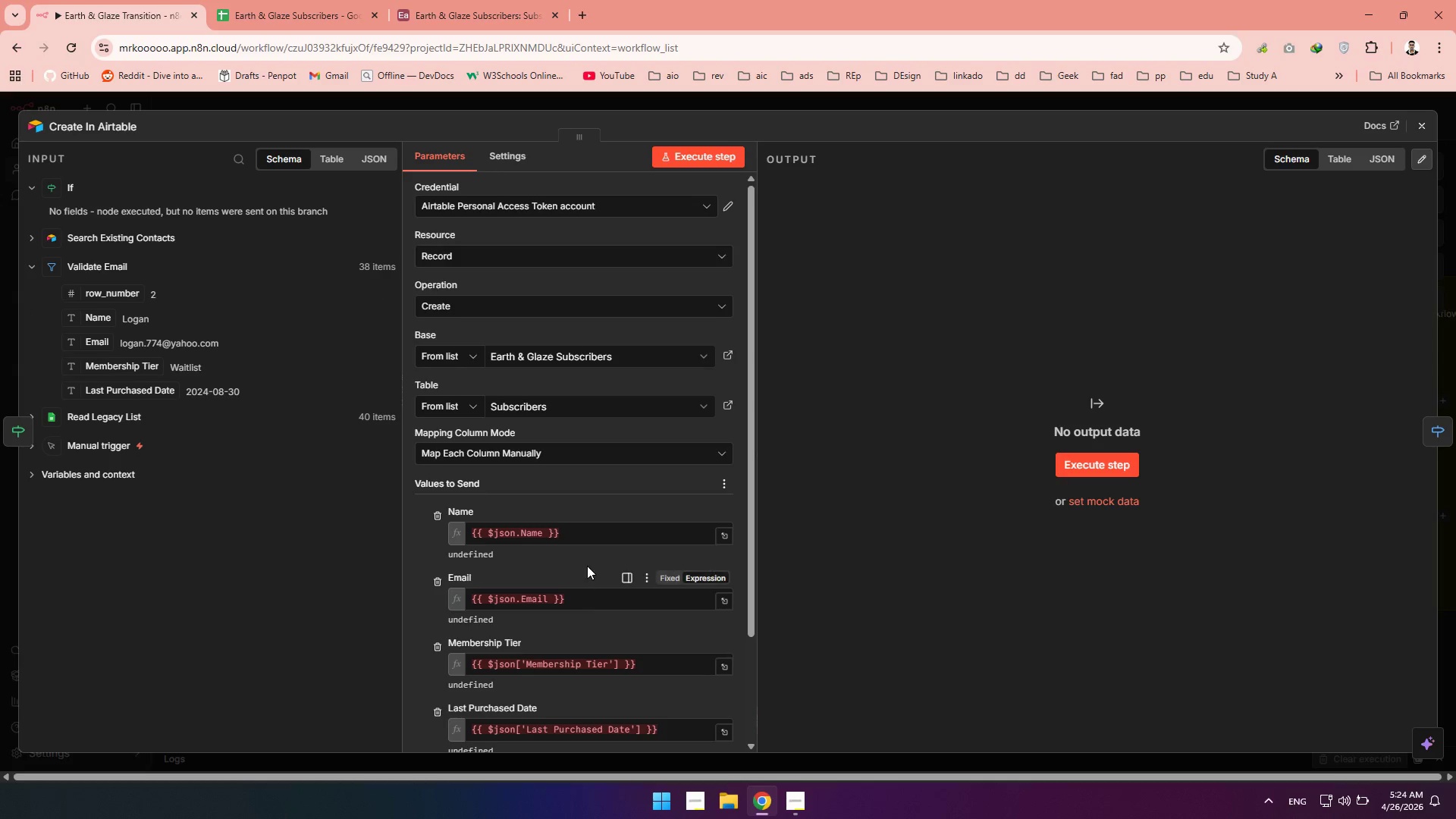 
left_click_drag(start_coordinate=[563, 532], to_coordinate=[460, 519])
 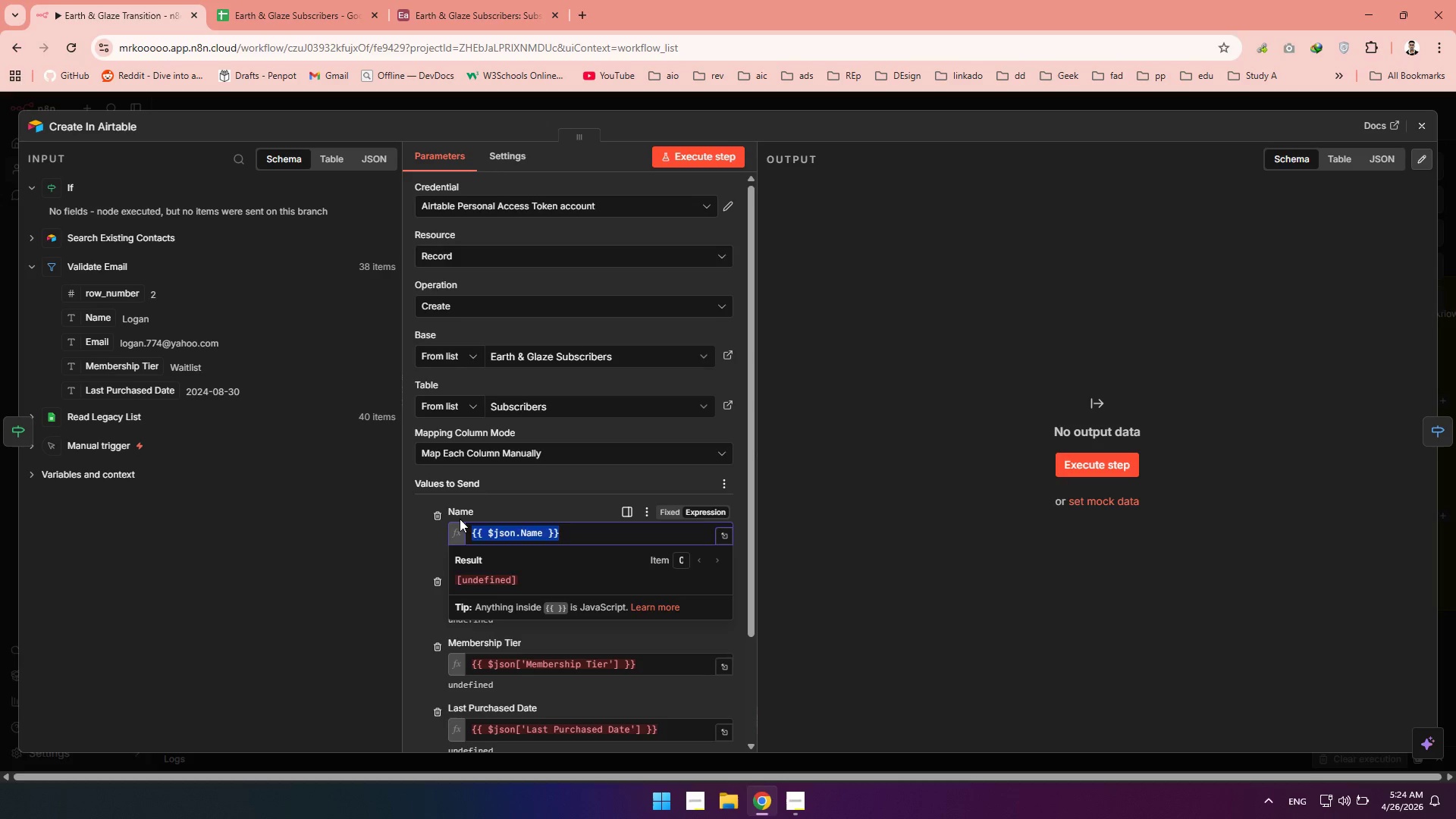 
key(Backspace)
 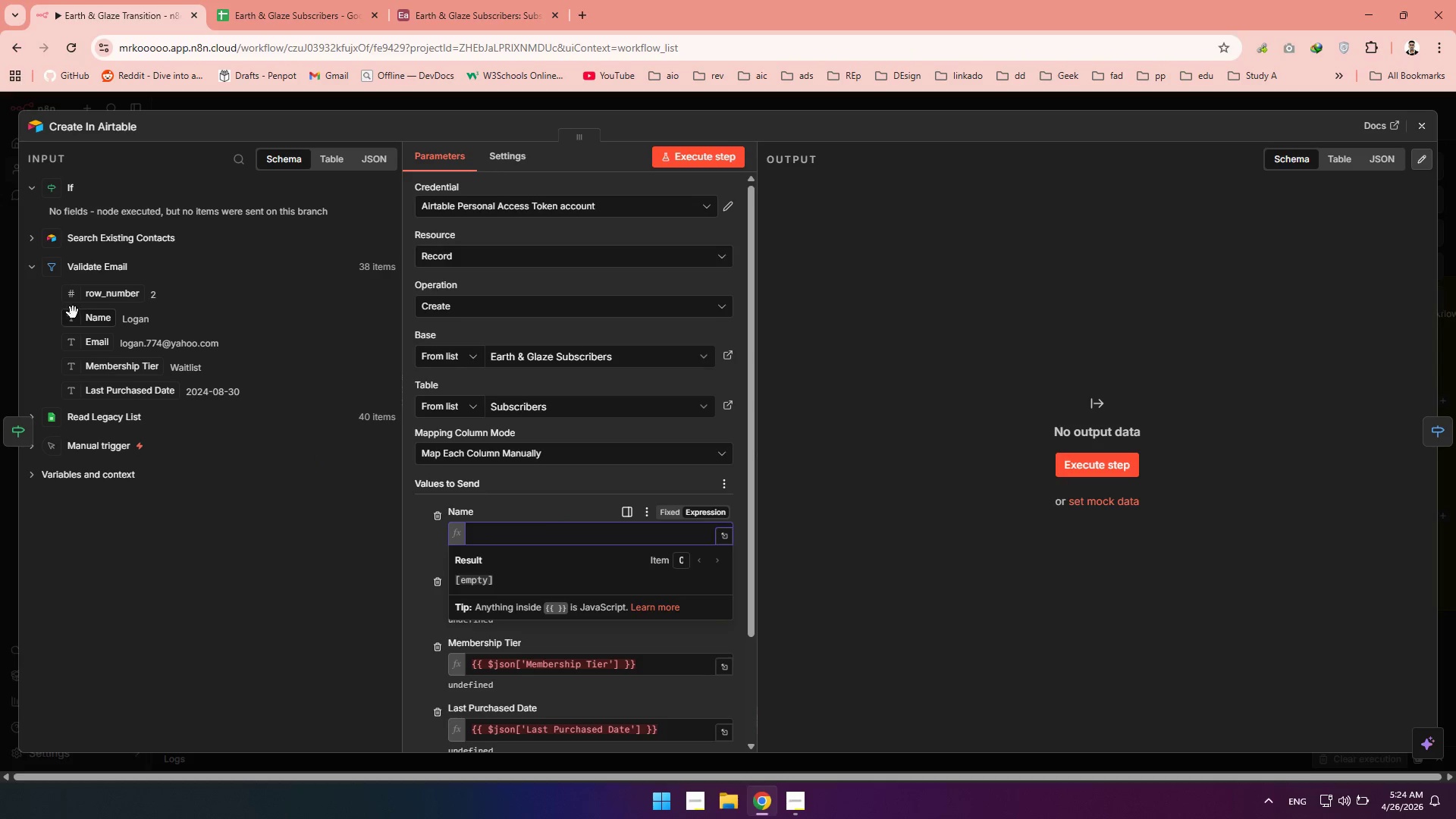 
left_click_drag(start_coordinate=[99, 320], to_coordinate=[526, 538])
 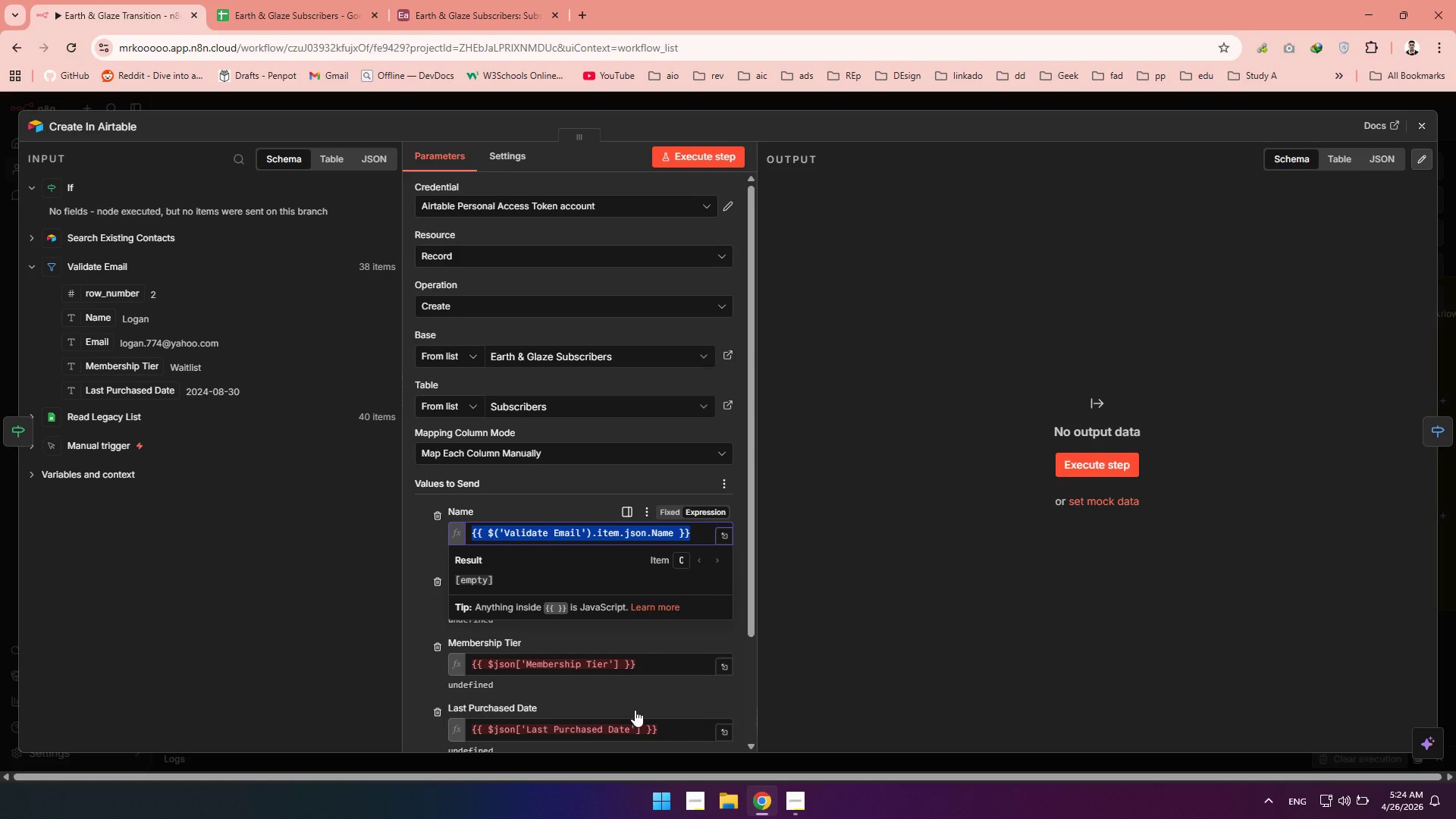 
left_click([635, 710])
 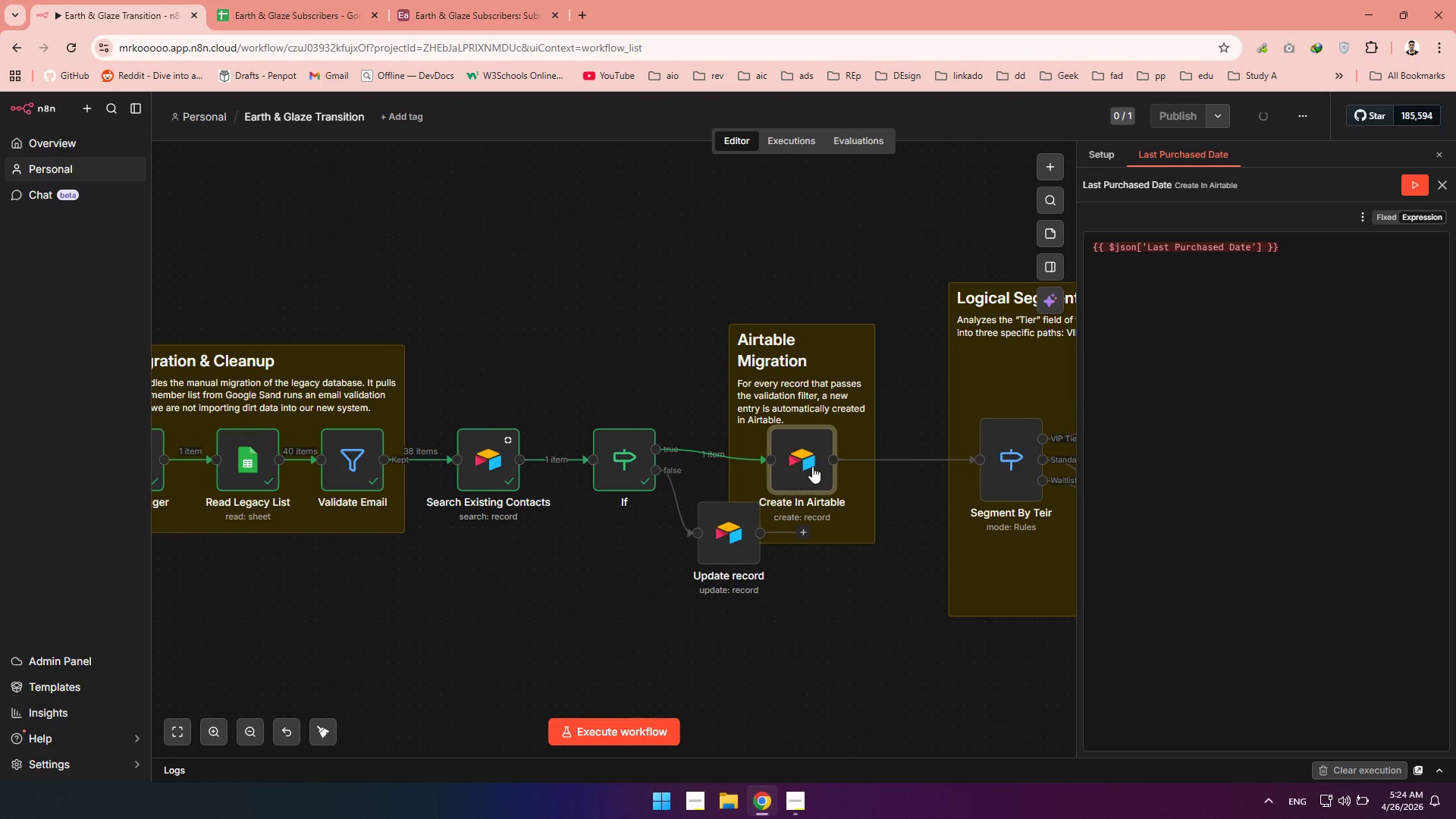 
double_click([813, 465])
 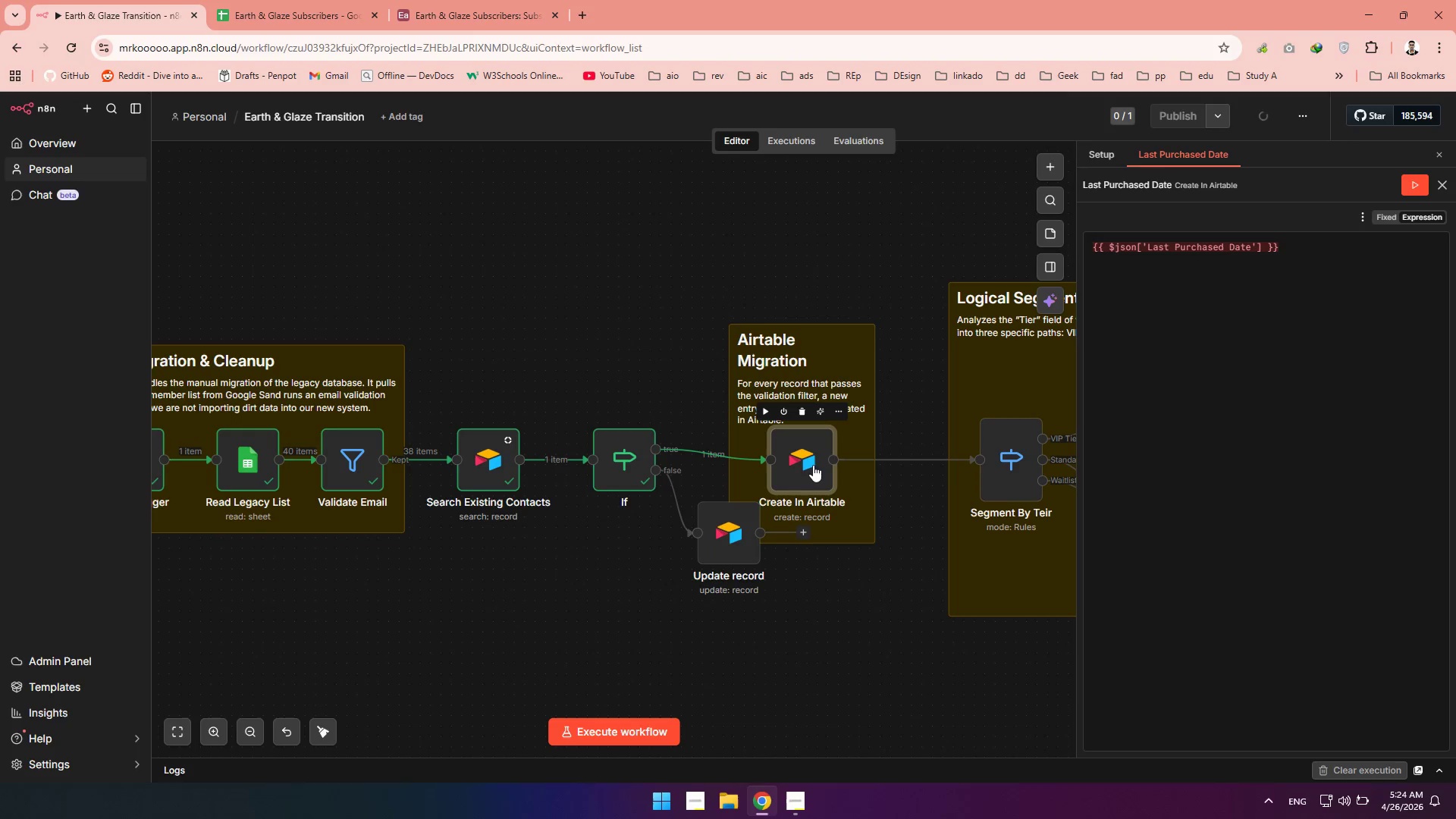 
double_click([813, 465])
 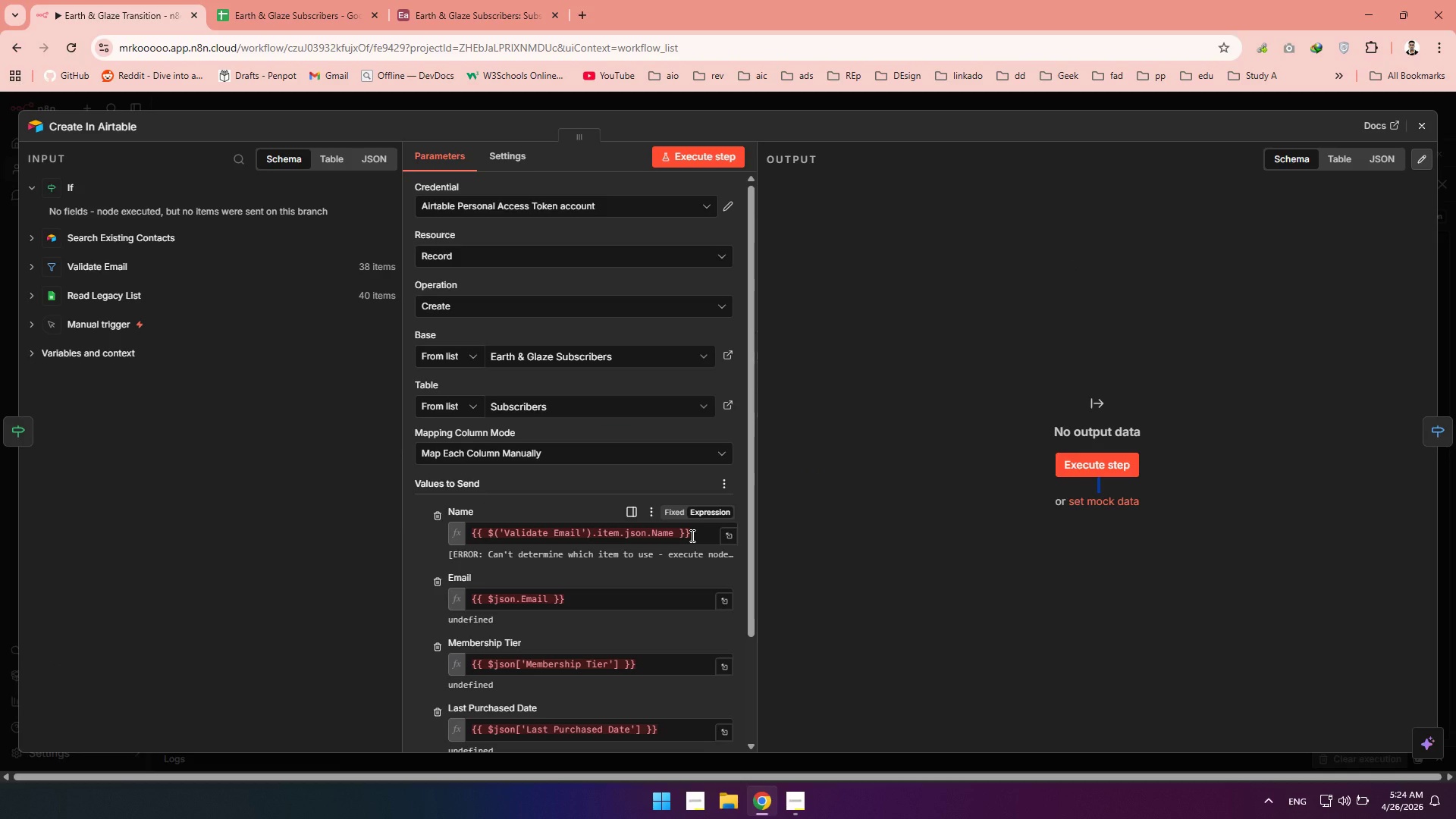 
left_click_drag(start_coordinate=[691, 535], to_coordinate=[504, 523])
 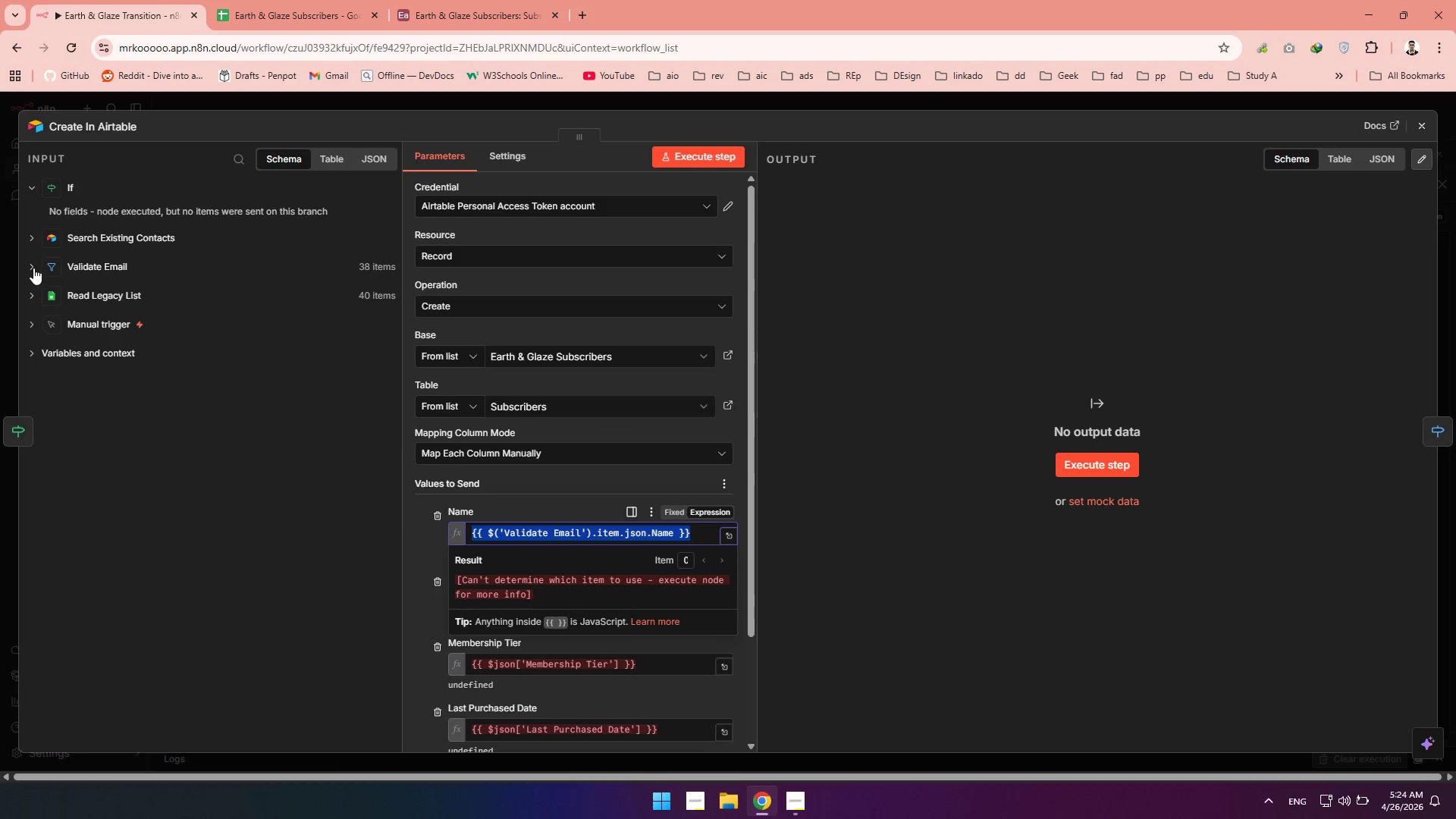 
left_click([33, 268])
 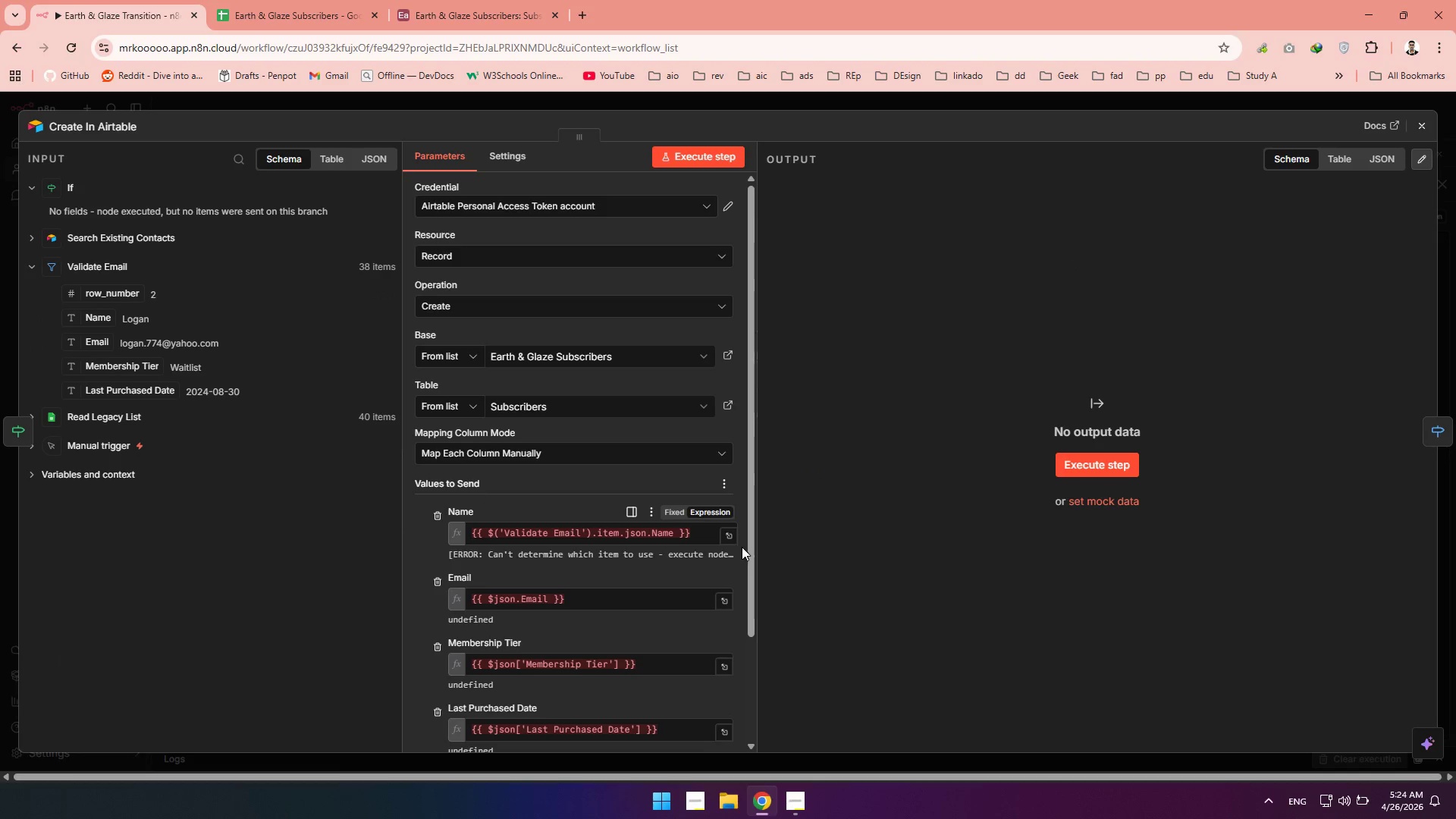 
left_click_drag(start_coordinate=[700, 529], to_coordinate=[471, 518])
 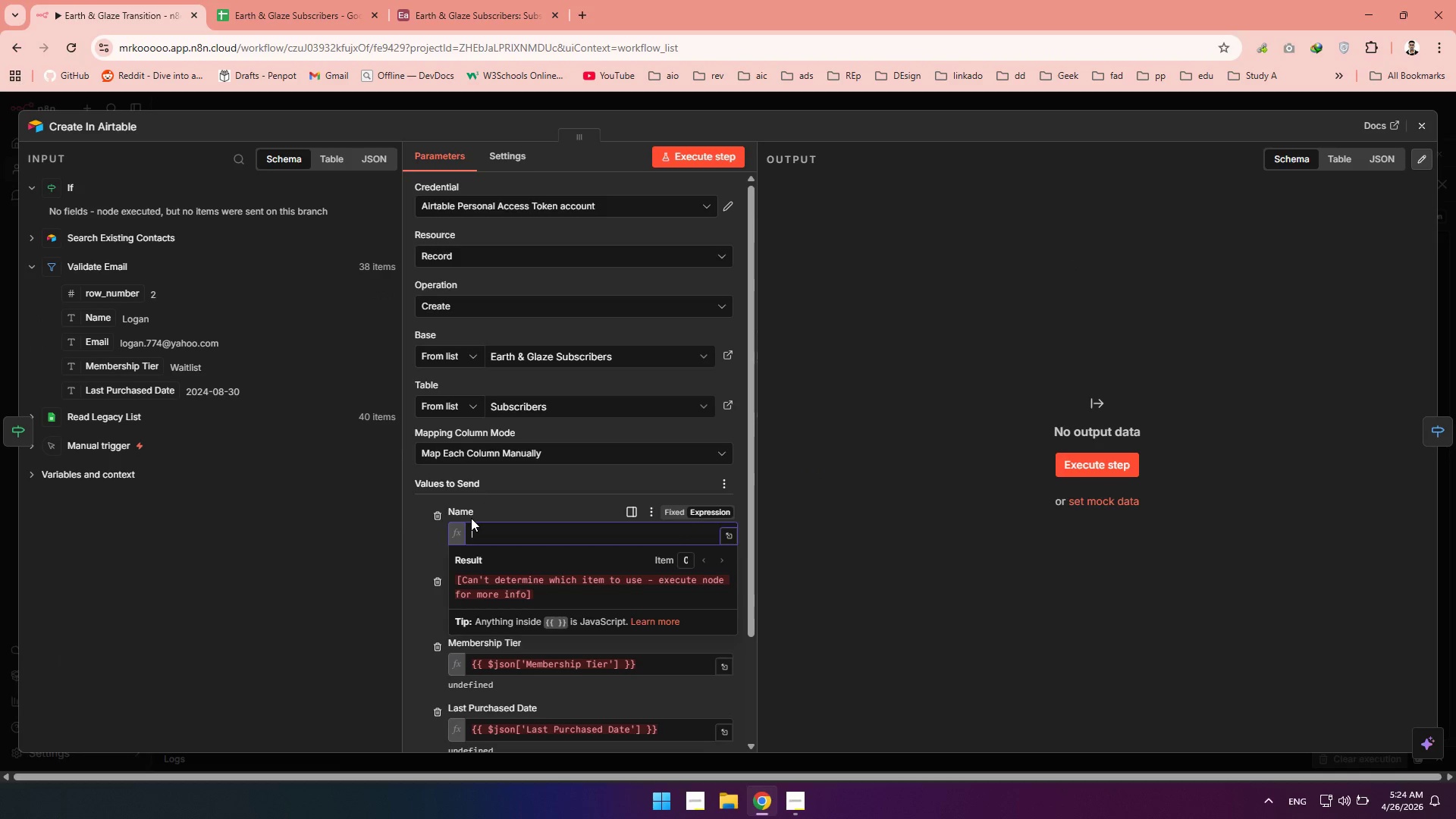 
key(Backspace)
 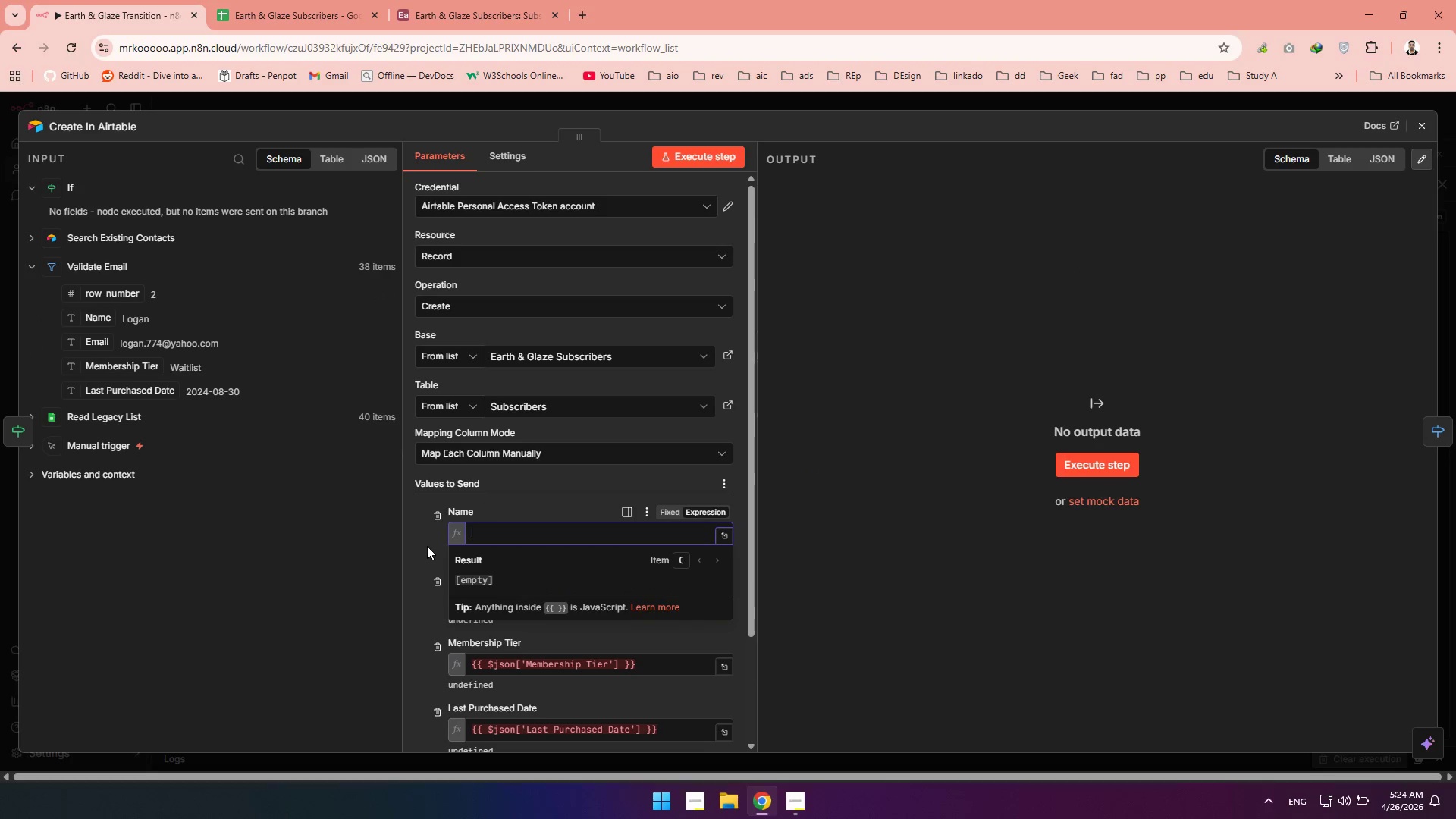 
left_click([427, 546])
 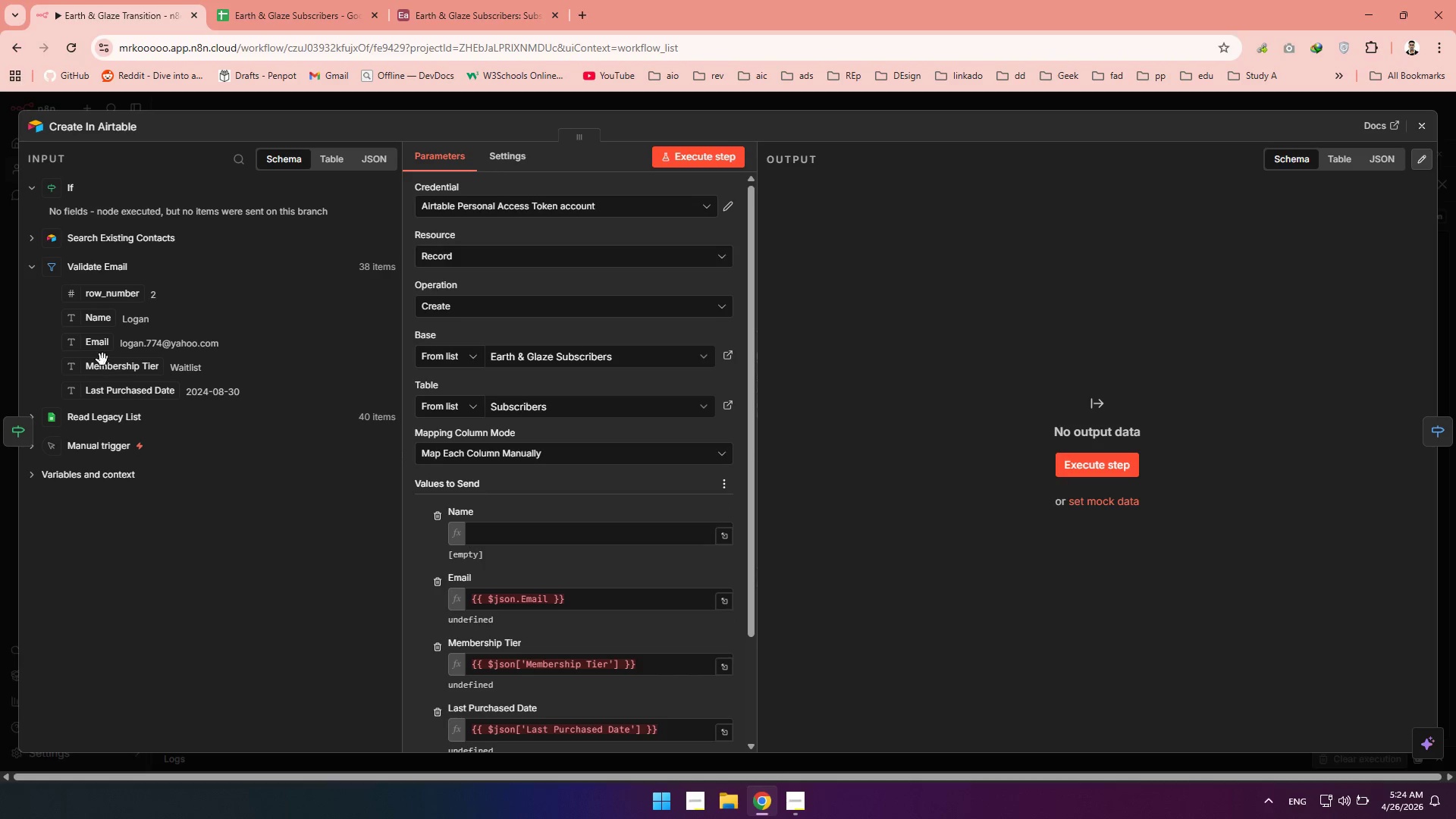 
wait(6.52)
 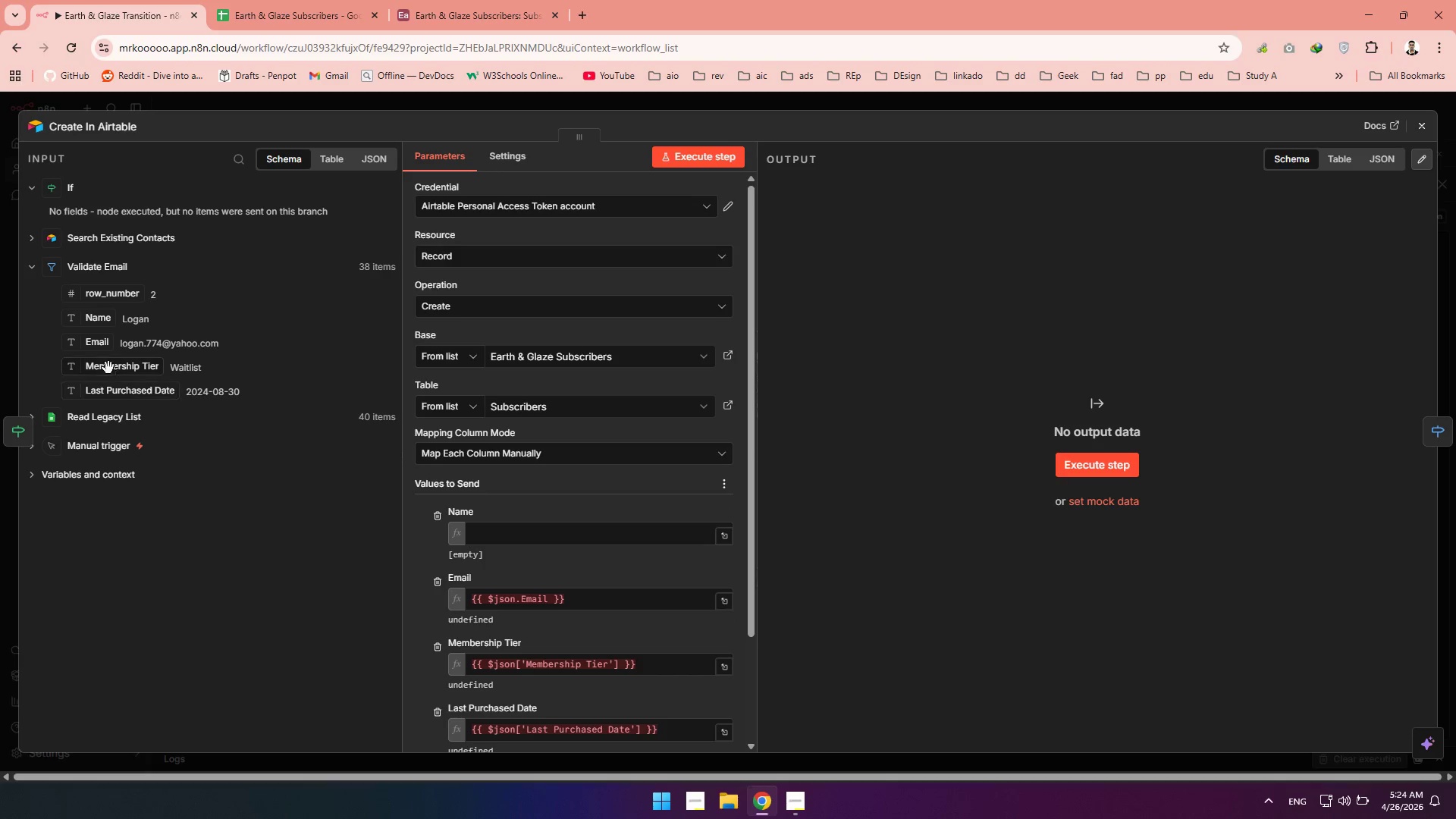 
left_click_drag(start_coordinate=[96, 318], to_coordinate=[517, 533])
 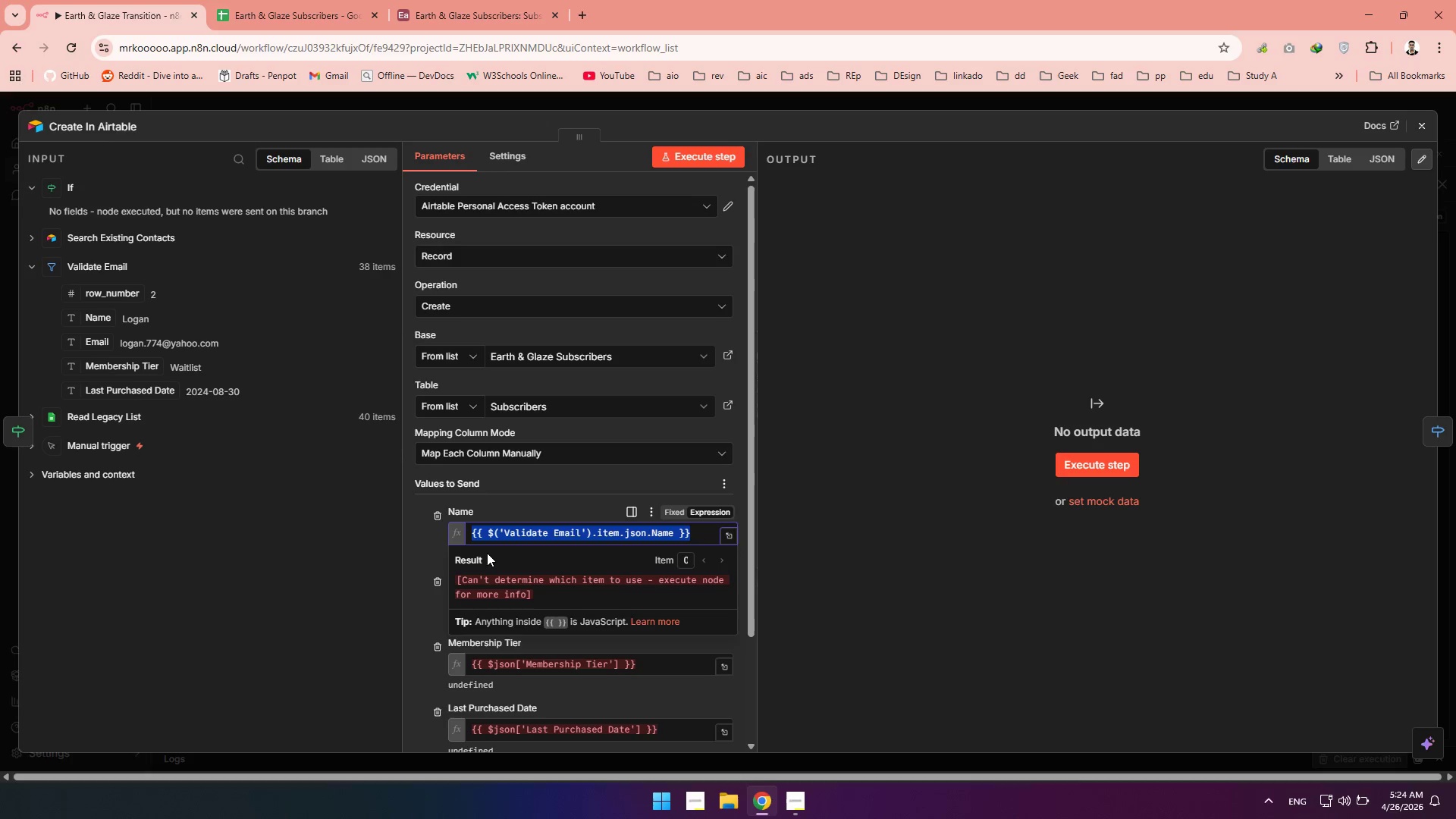 
left_click([430, 547])
 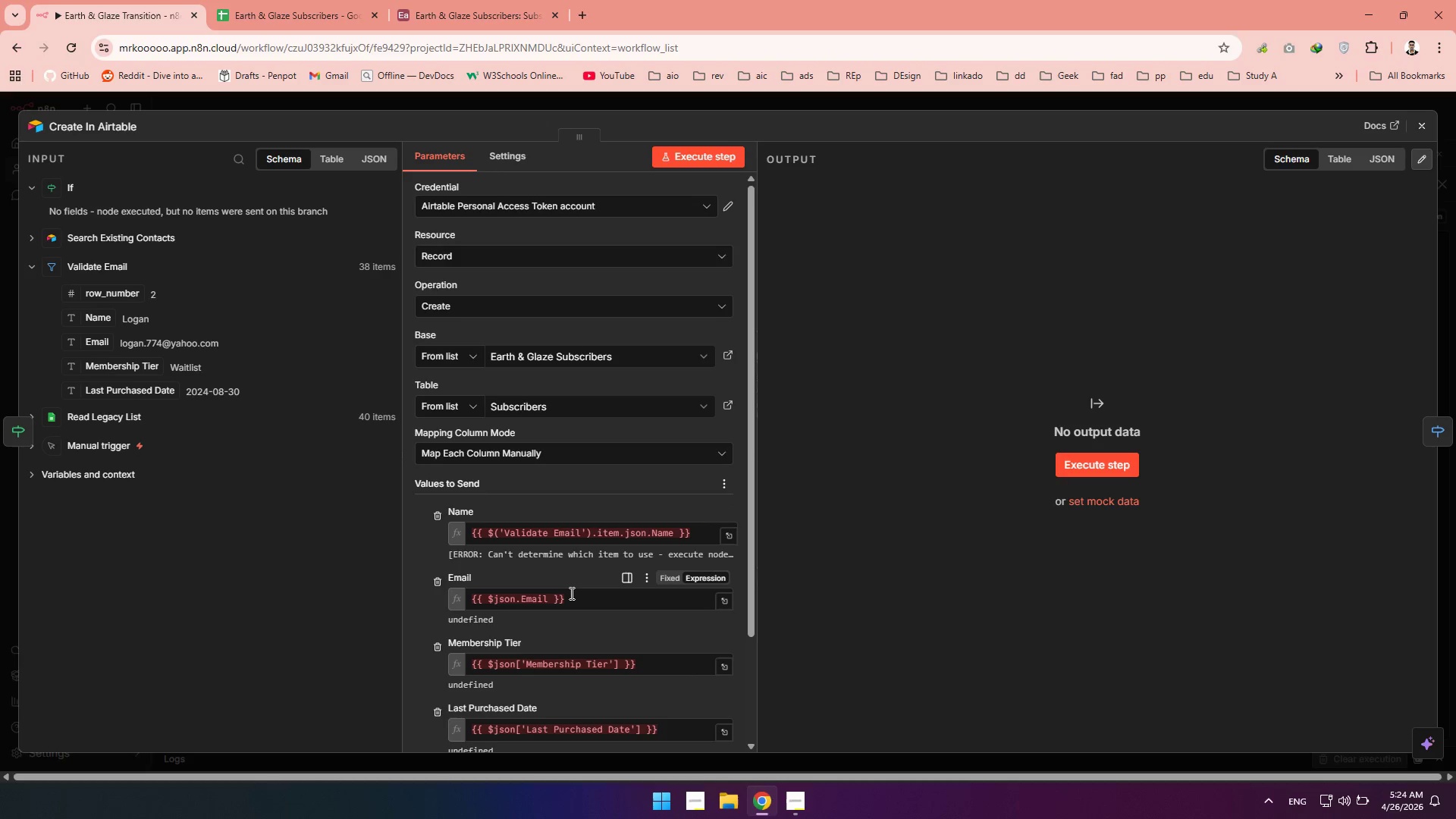 
left_click_drag(start_coordinate=[574, 594], to_coordinate=[470, 597])
 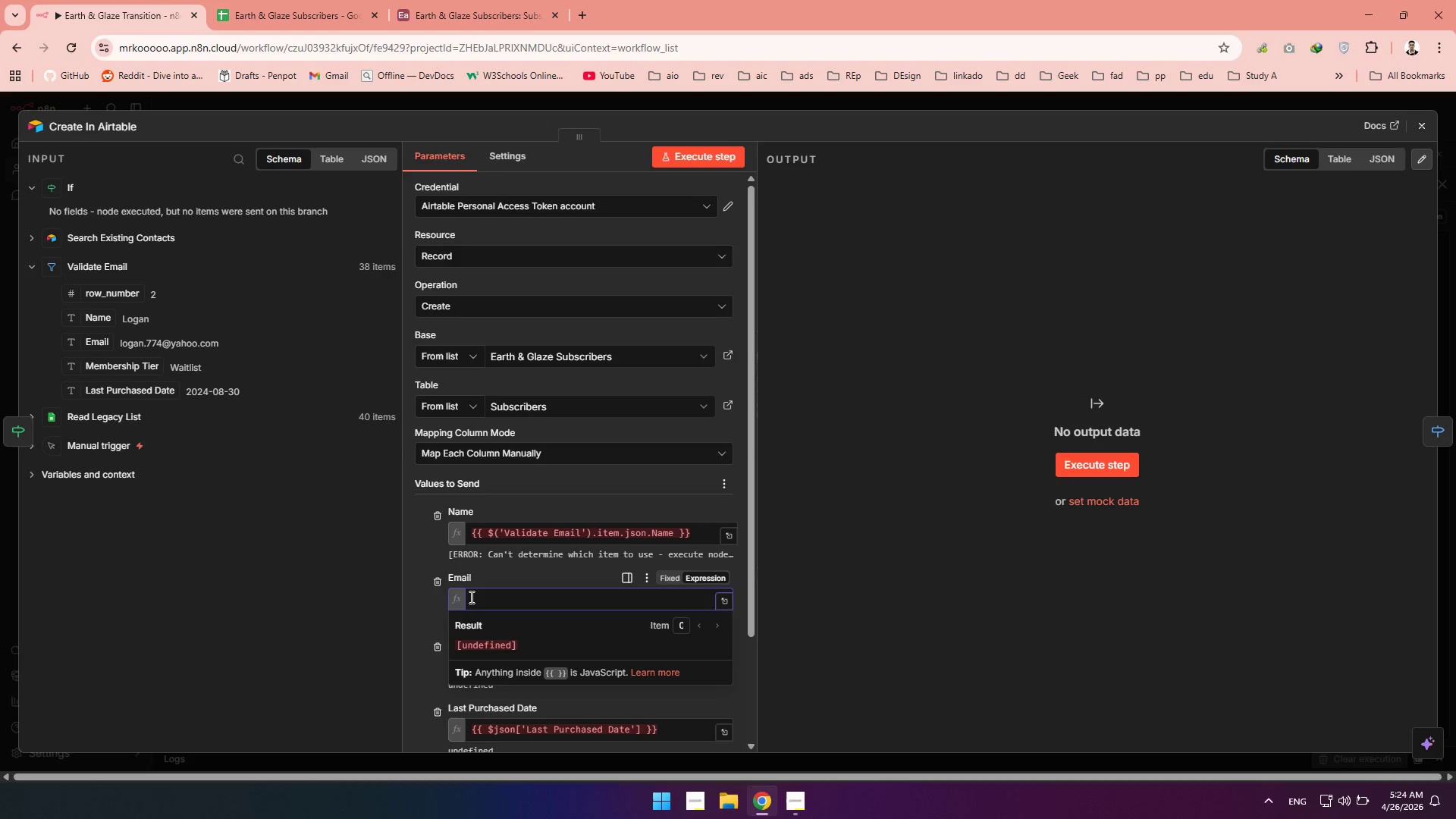 
key(Backspace)
 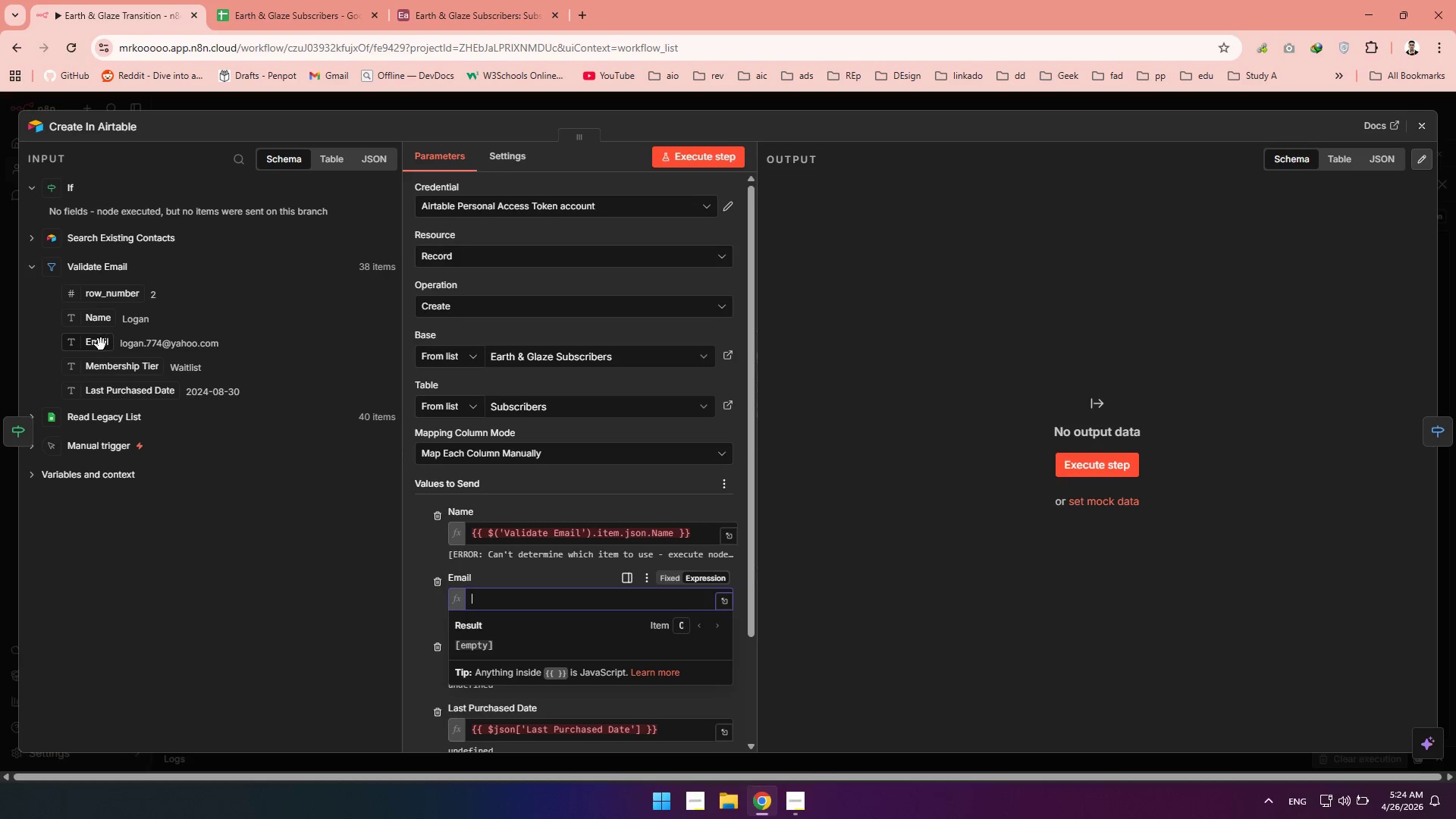 
left_click_drag(start_coordinate=[95, 346], to_coordinate=[504, 604])
 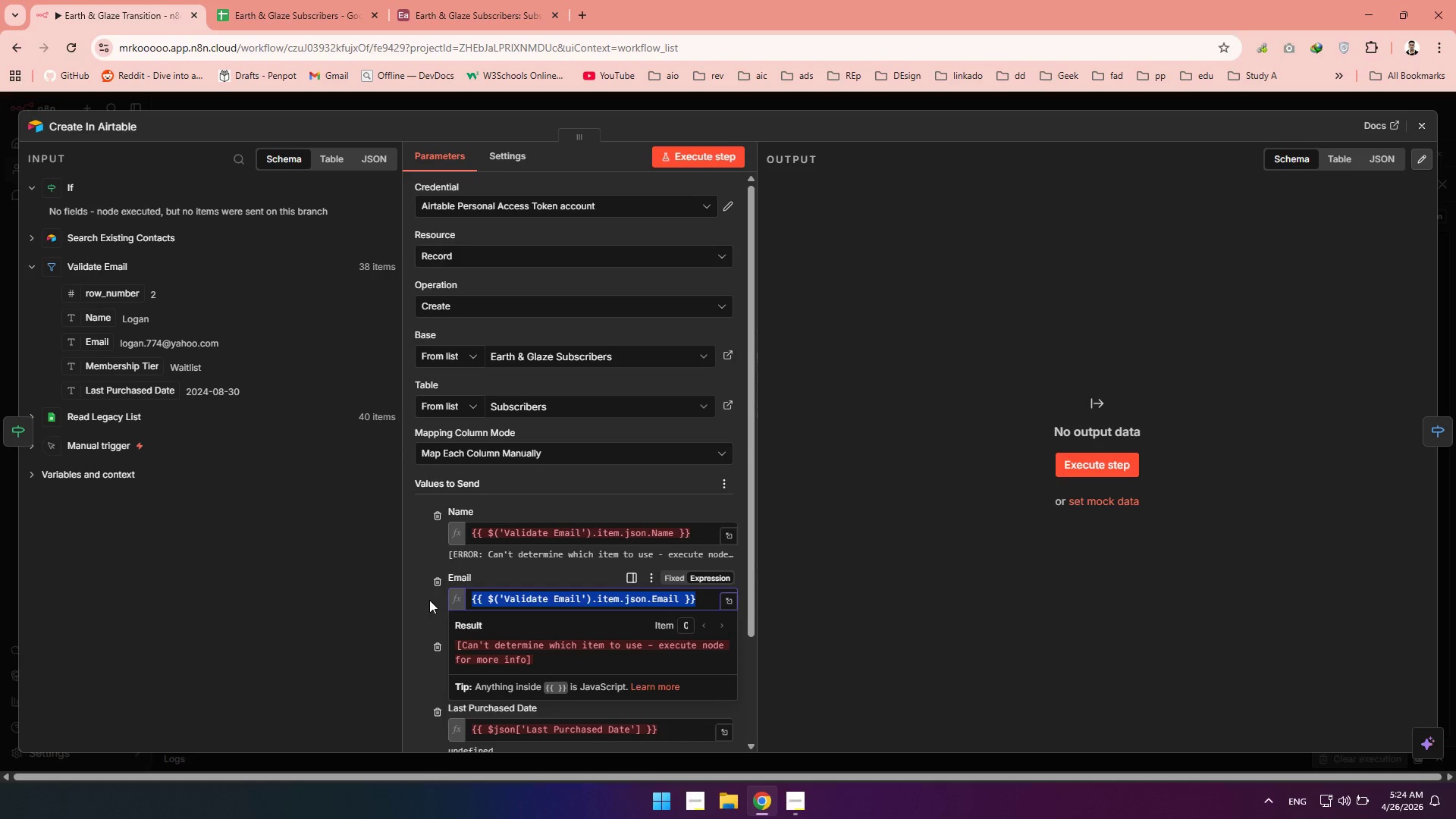 
left_click([429, 600])
 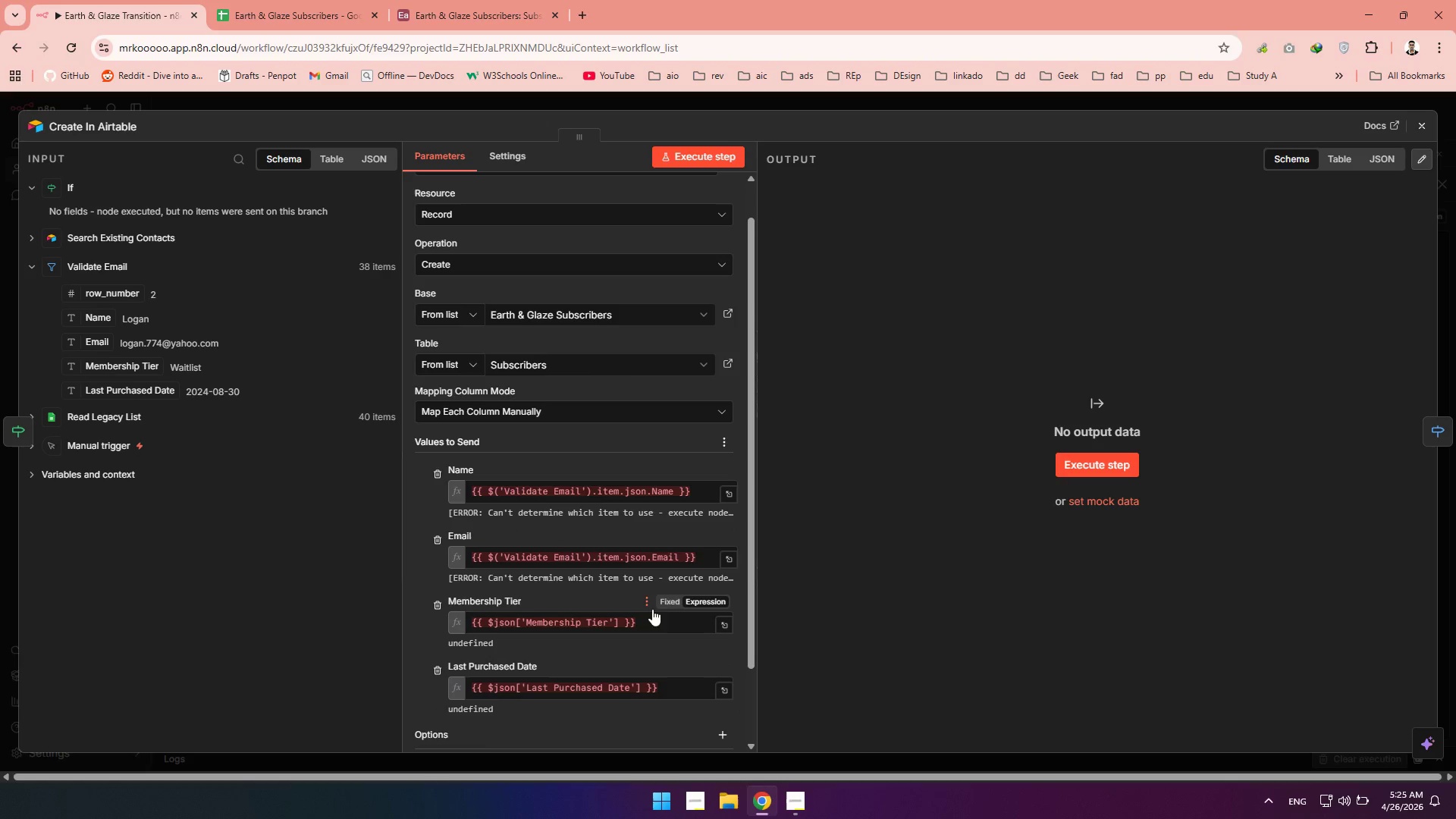 
left_click_drag(start_coordinate=[645, 627], to_coordinate=[477, 614])
 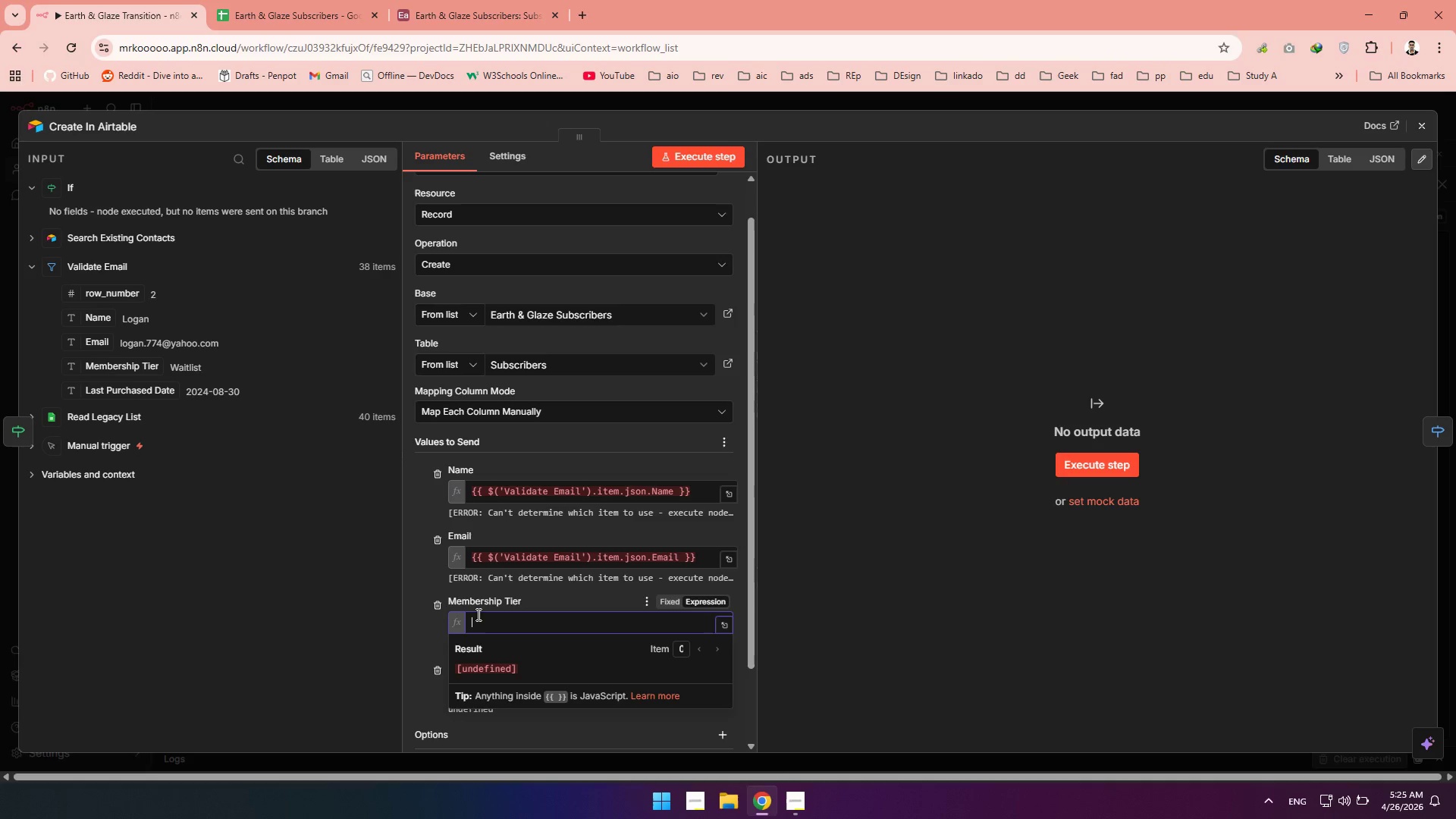 
key(Backspace)
 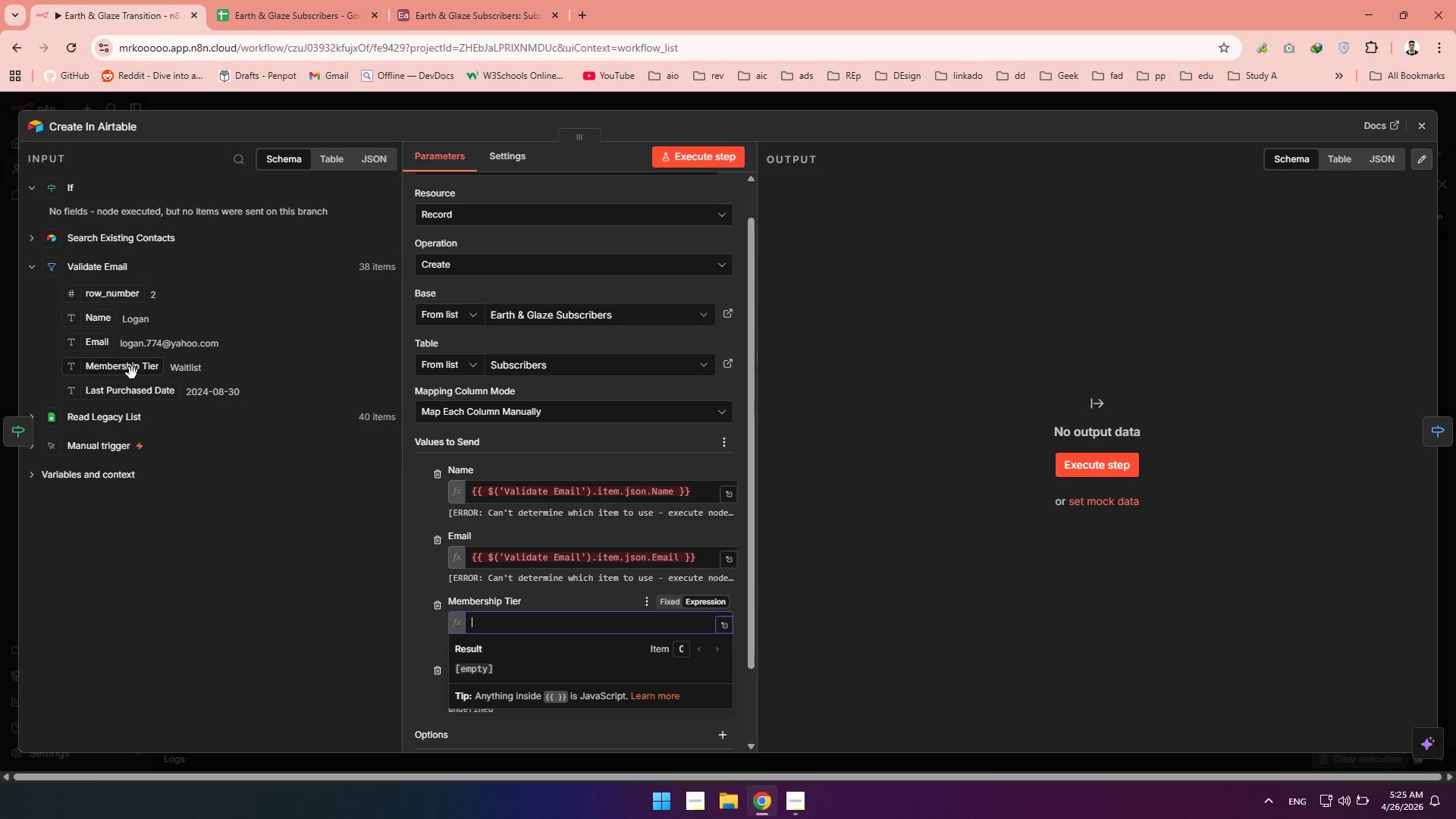 
left_click_drag(start_coordinate=[127, 370], to_coordinate=[502, 617])
 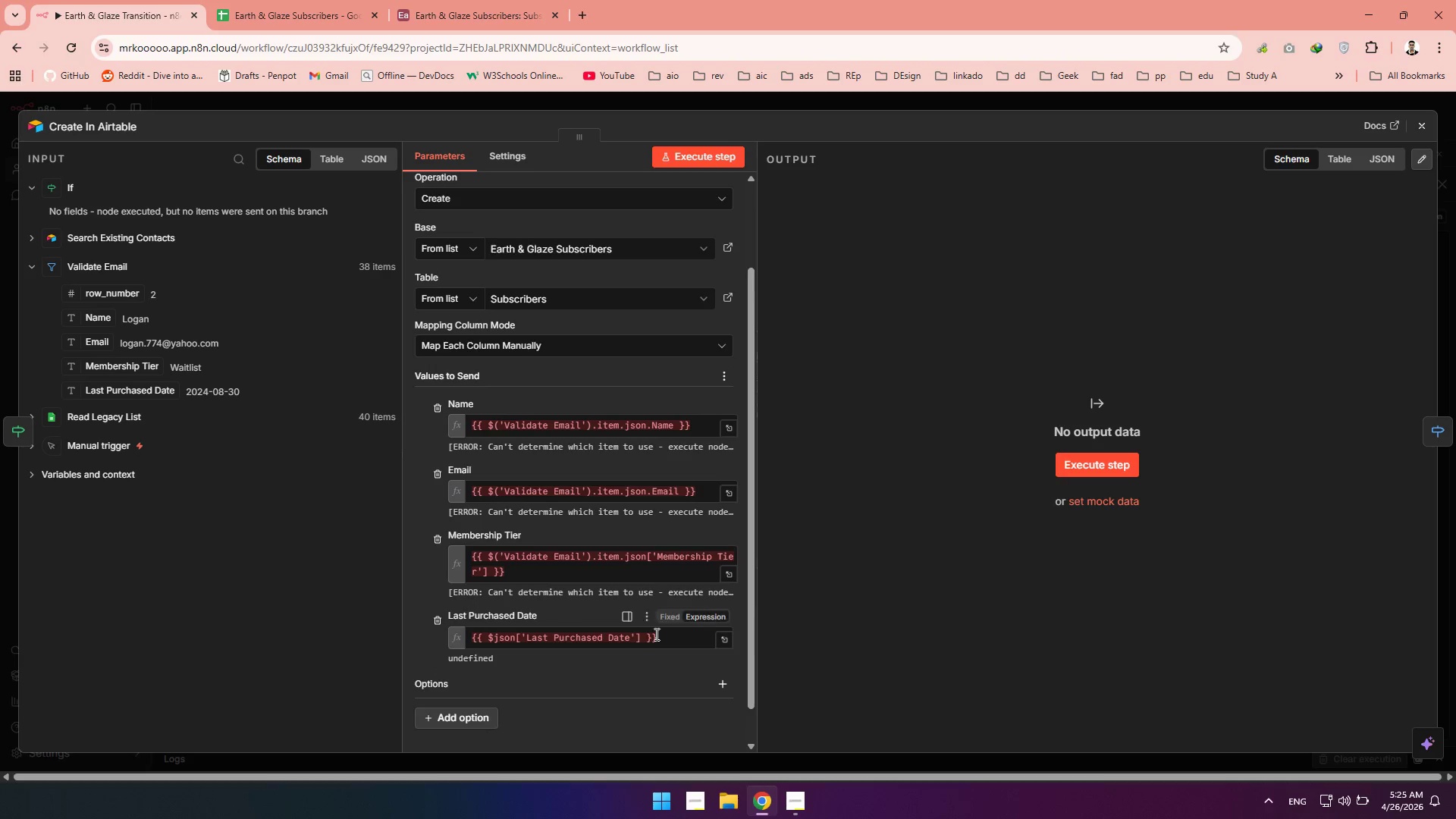 
left_click_drag(start_coordinate=[671, 635], to_coordinate=[475, 629])
 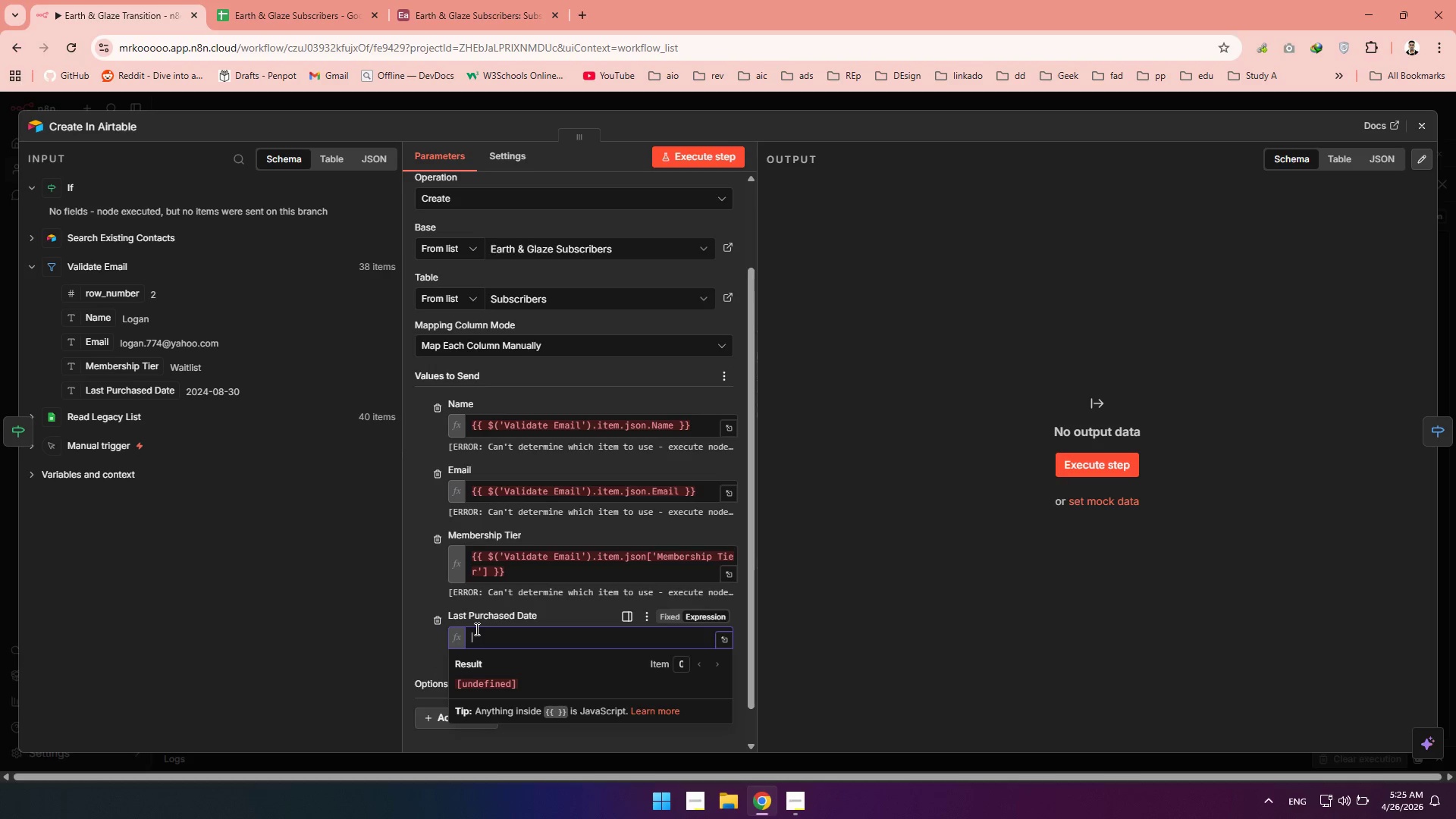 
key(Backspace)
 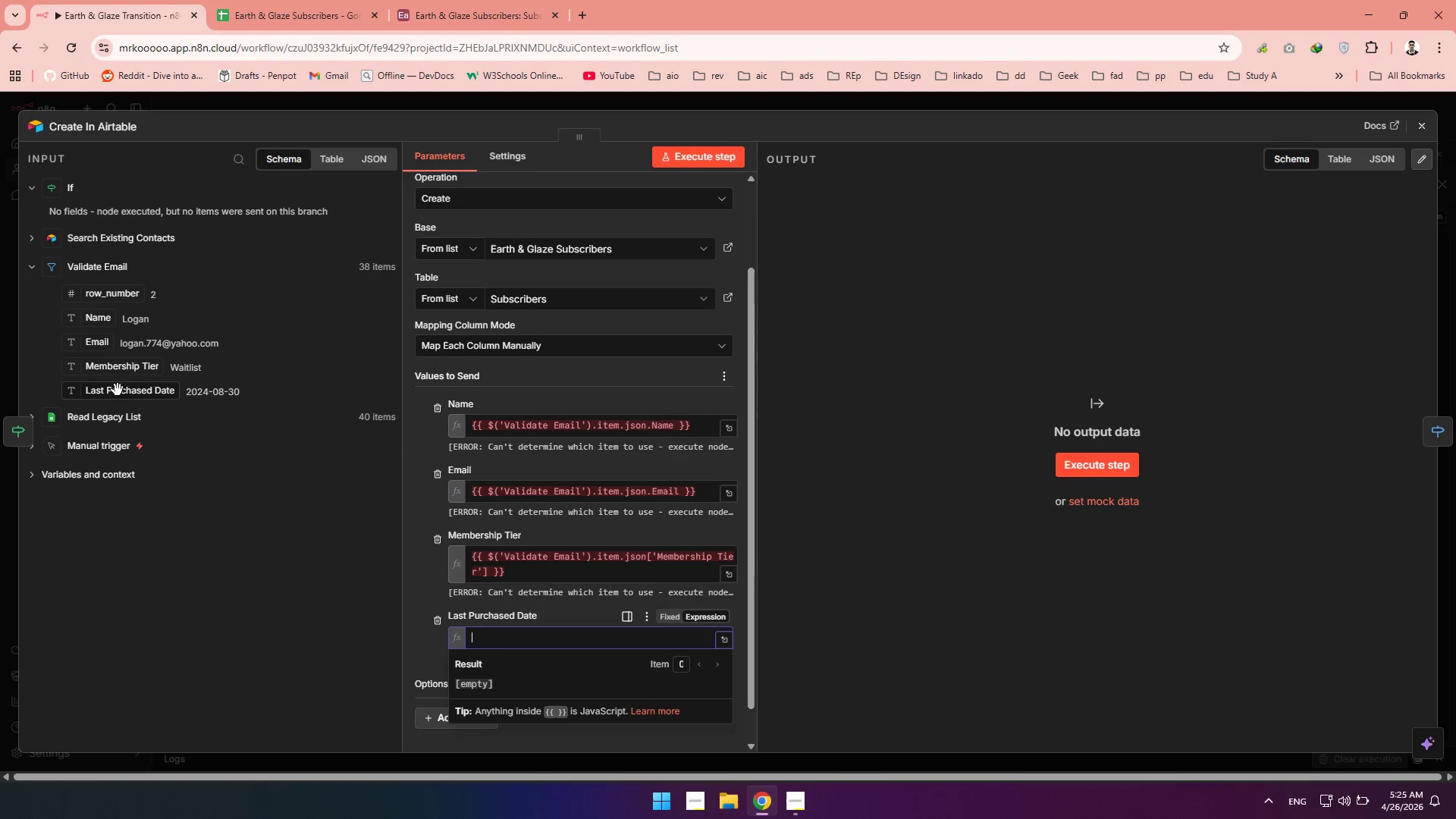 
left_click_drag(start_coordinate=[118, 385], to_coordinate=[519, 638])
 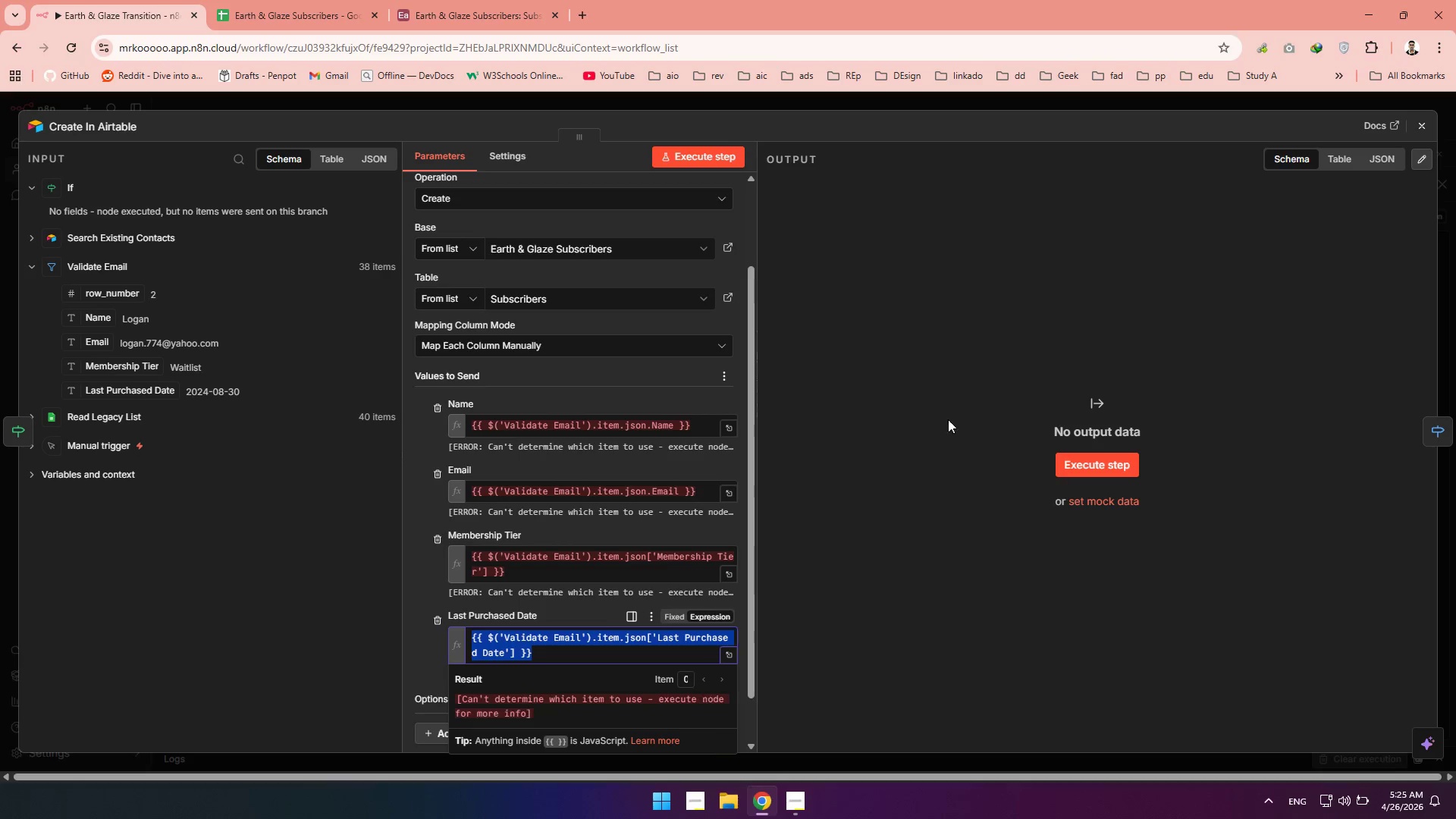 
left_click([967, 406])
 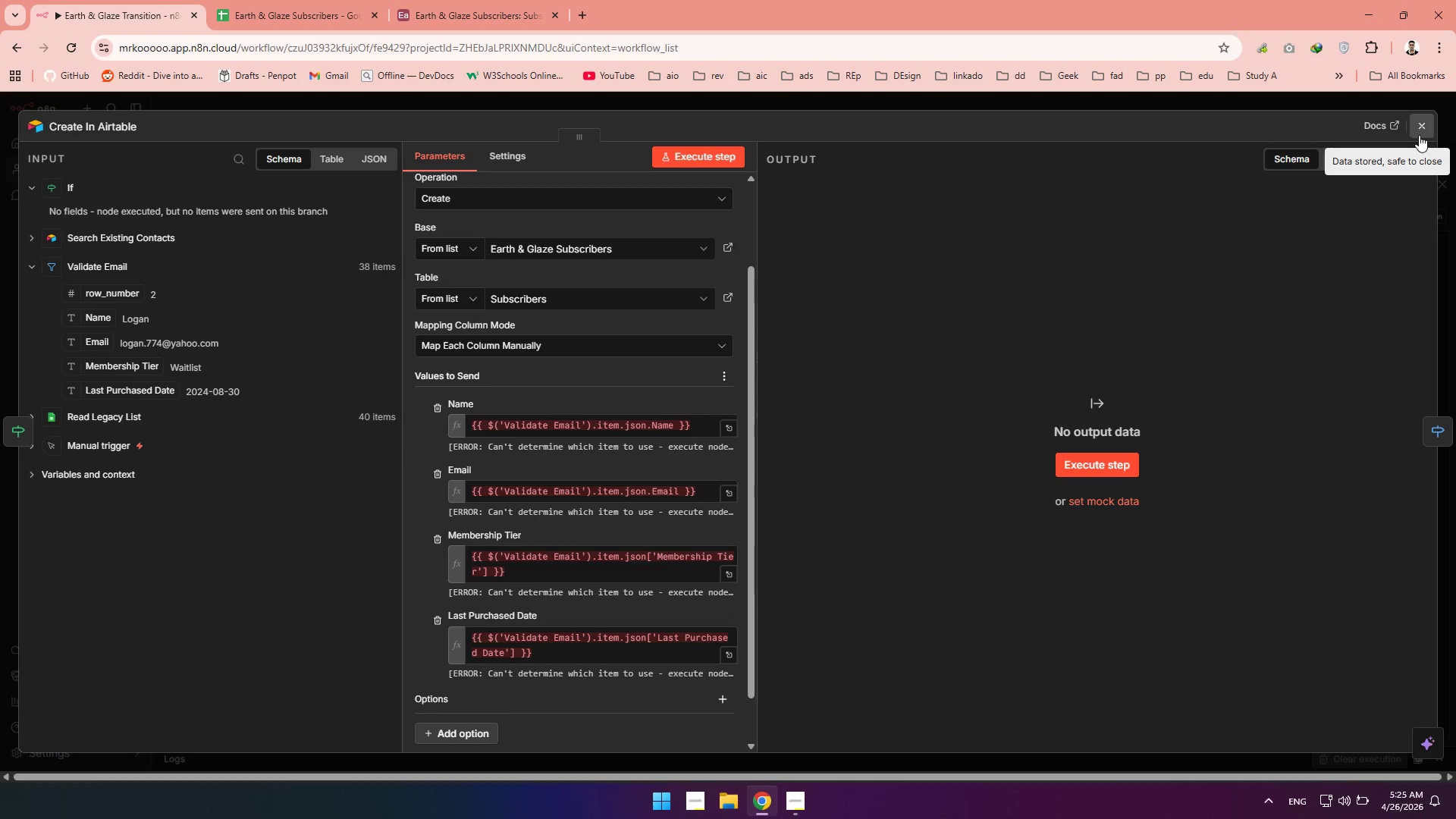 
left_click([1419, 135])
 